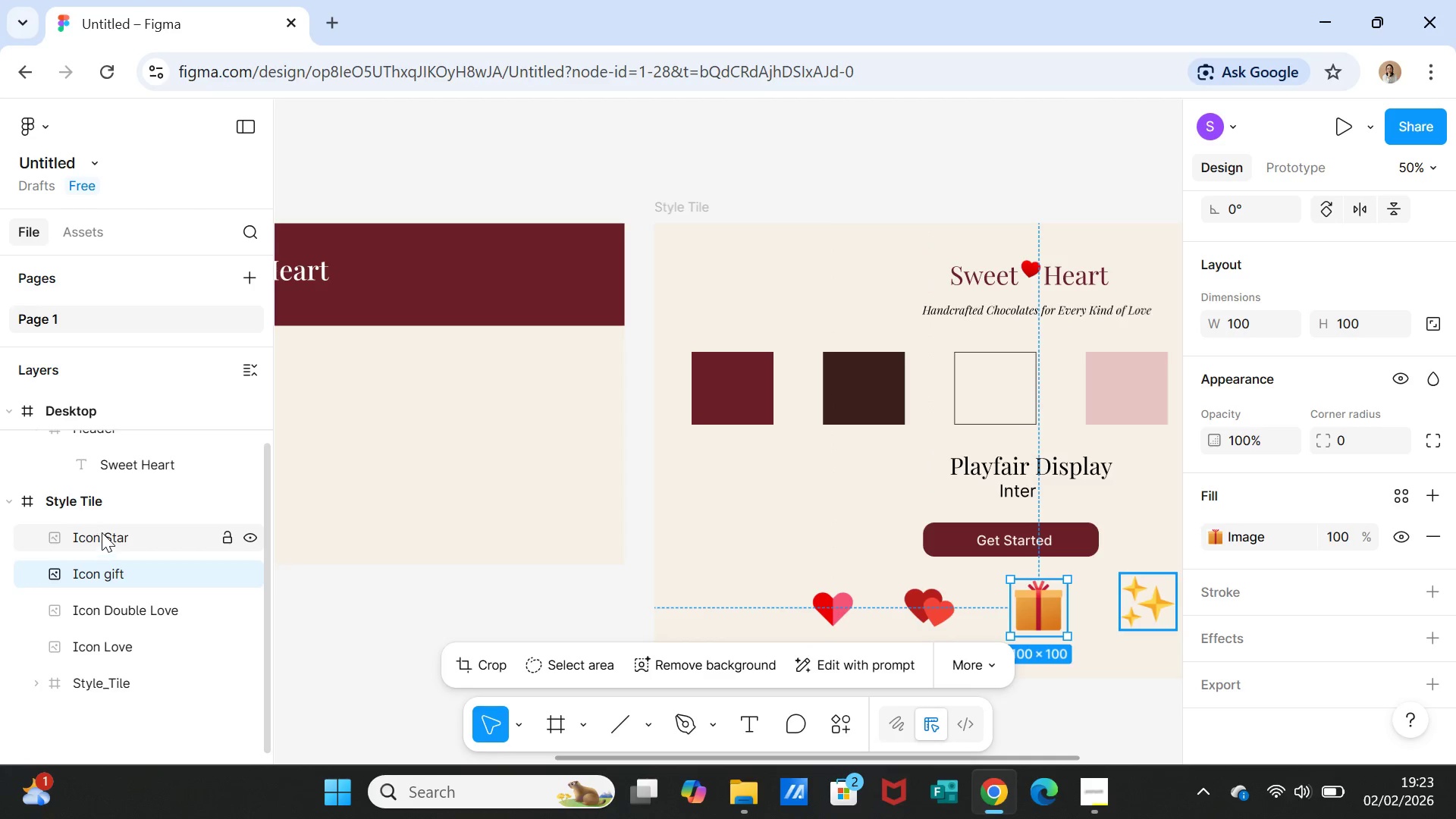 
left_click([102, 532])
 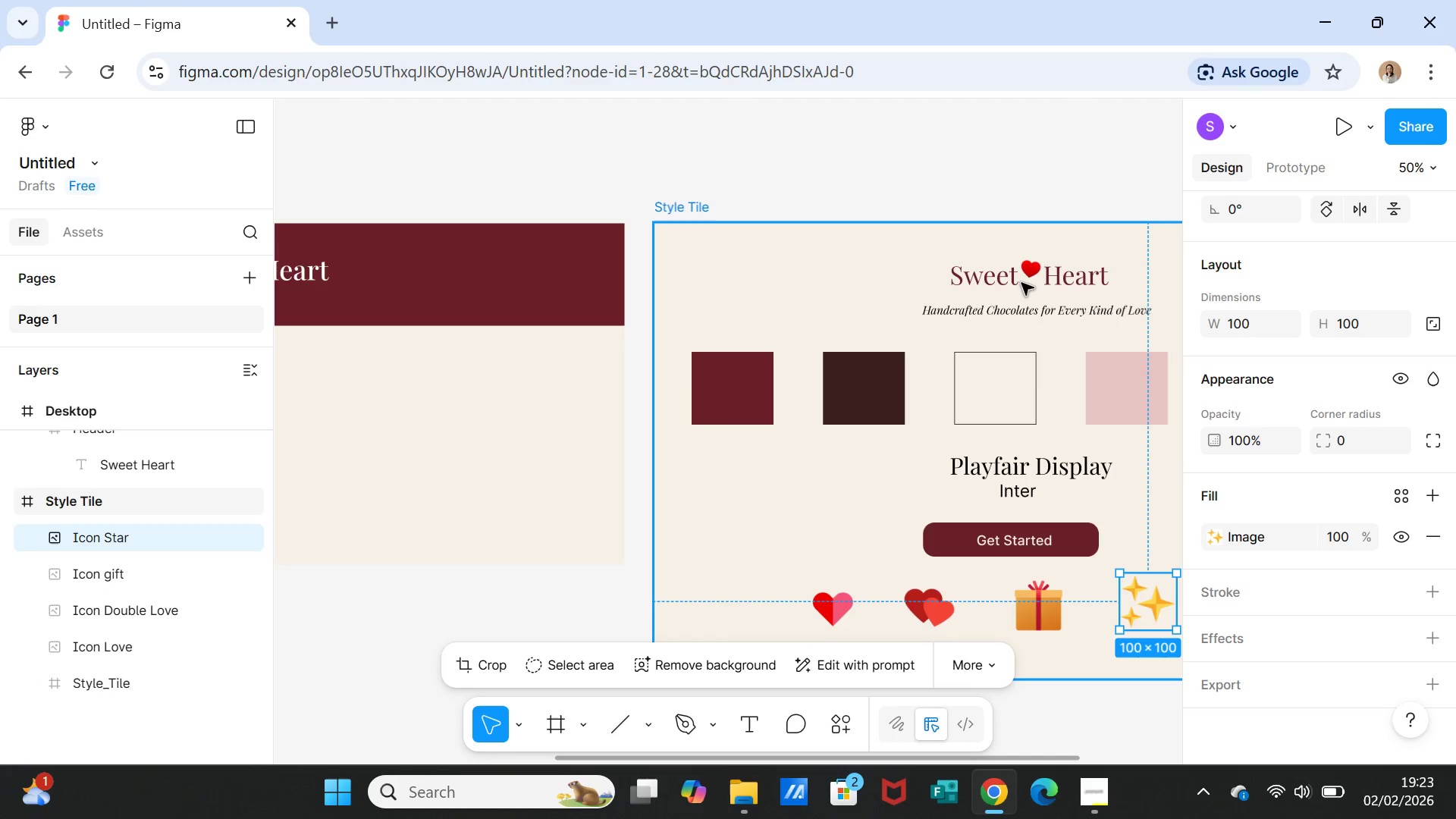 
left_click([1021, 283])
 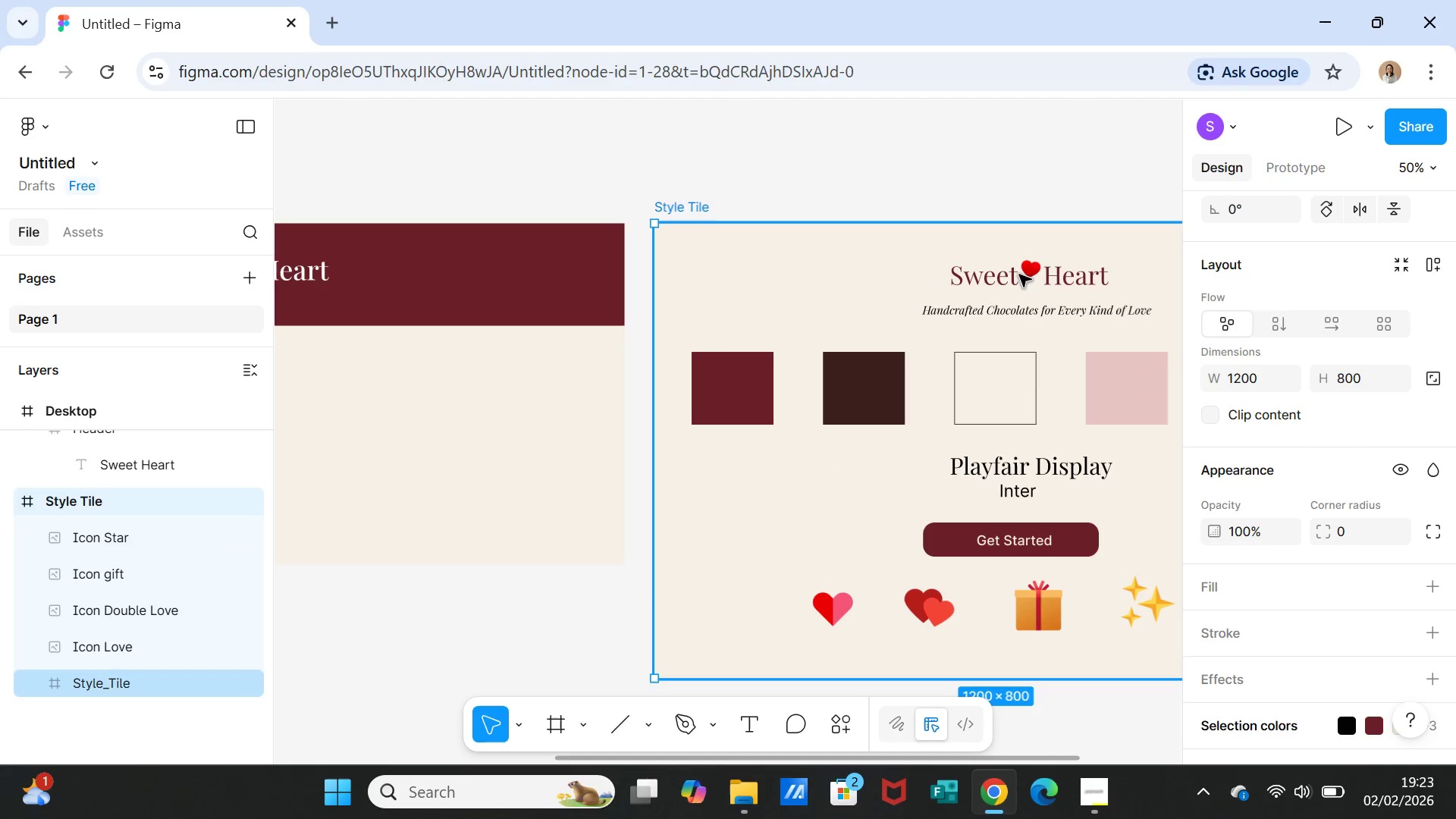 
double_click([1019, 275])
 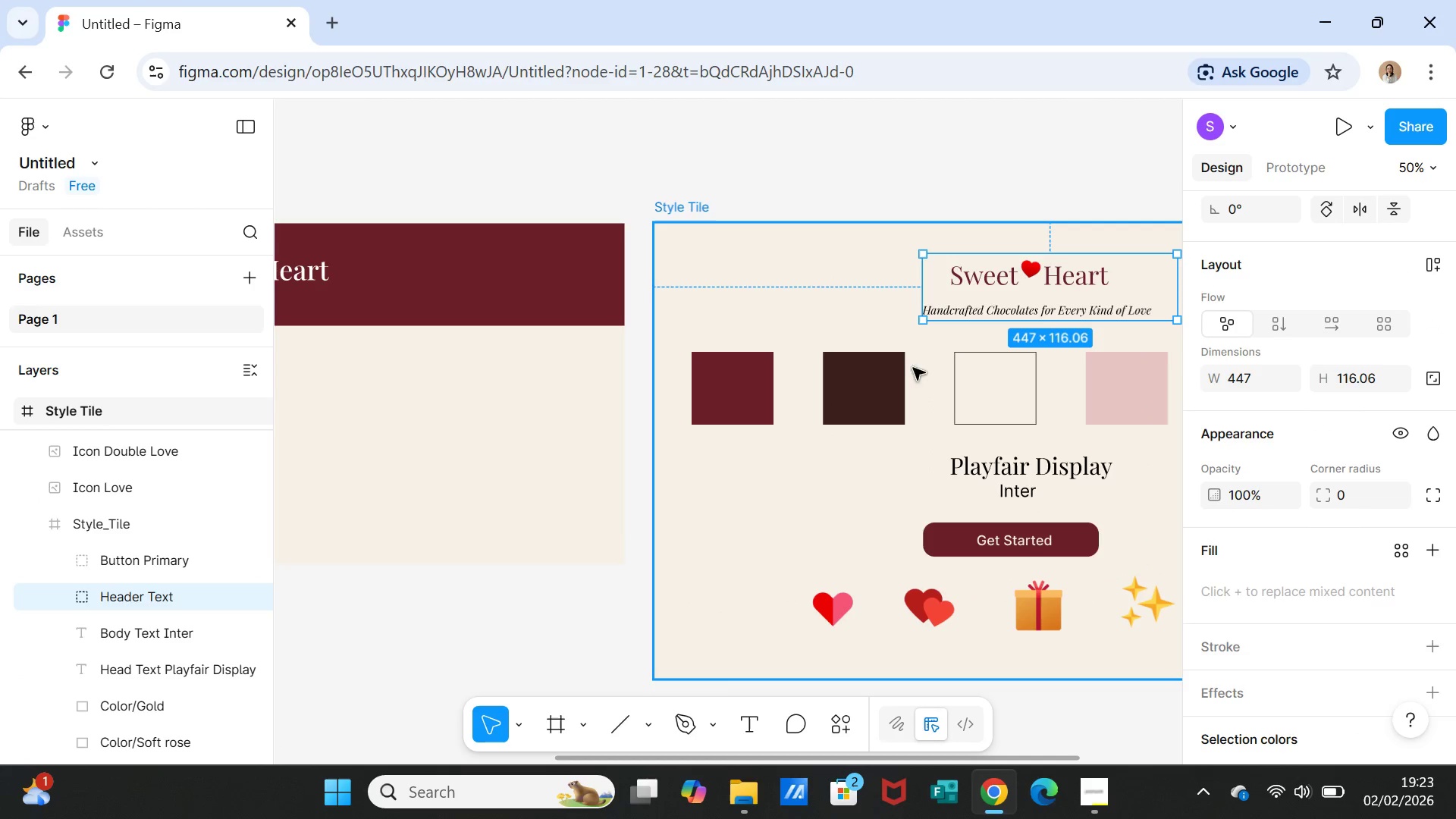 
wait(8.99)
 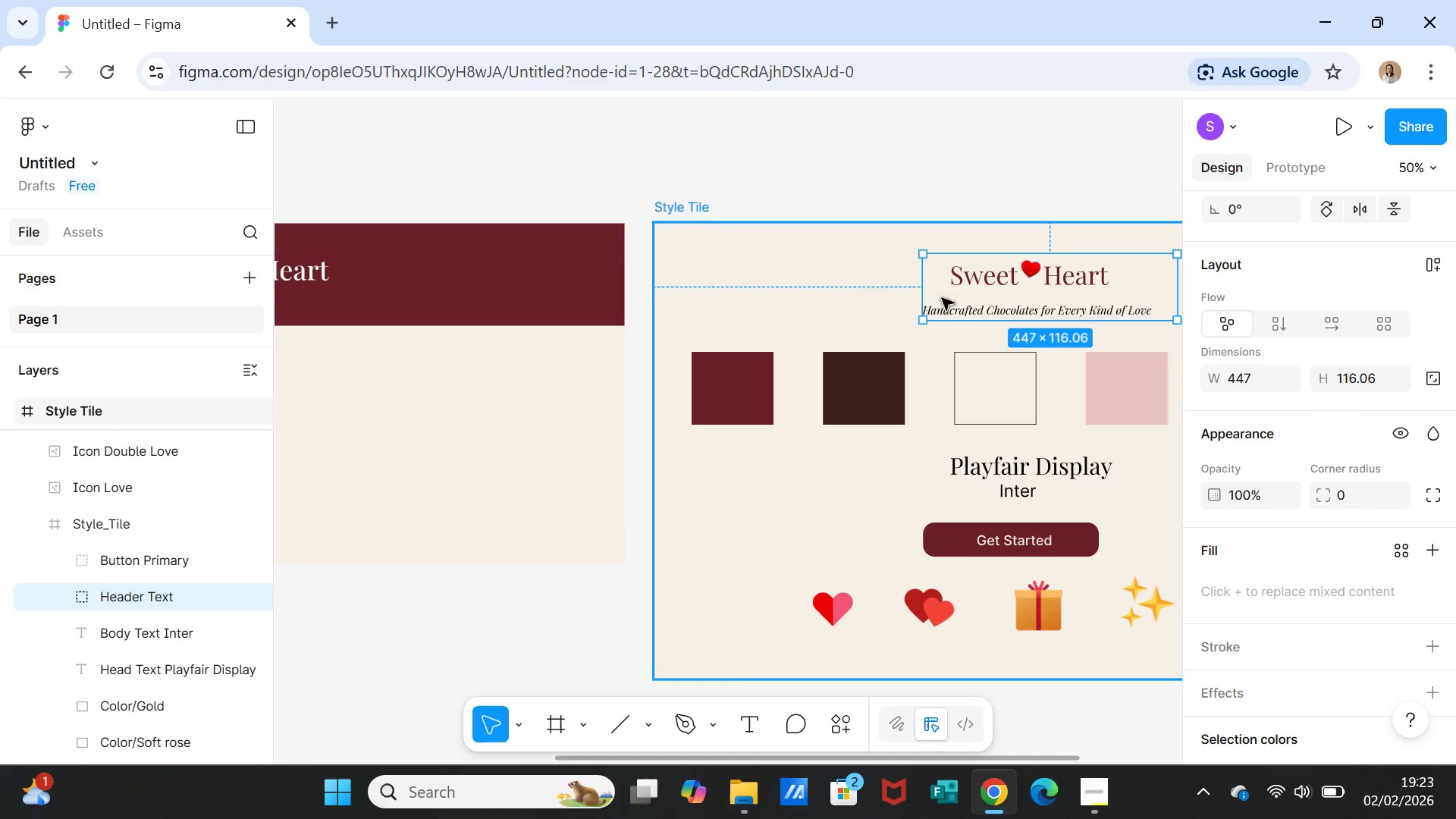 
key(Control+C)
 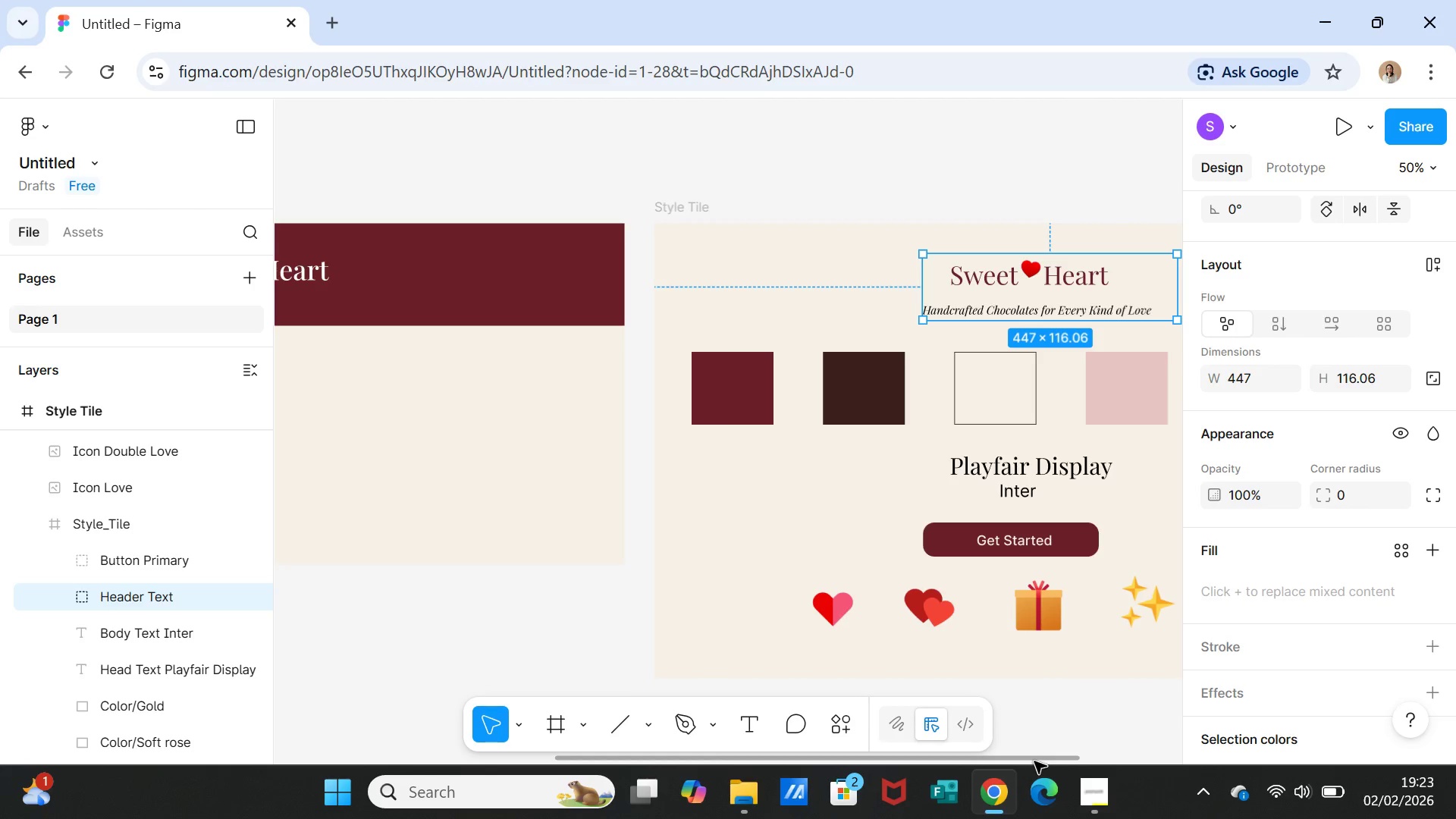 
left_click_drag(start_coordinate=[1034, 761], to_coordinate=[779, 761])
 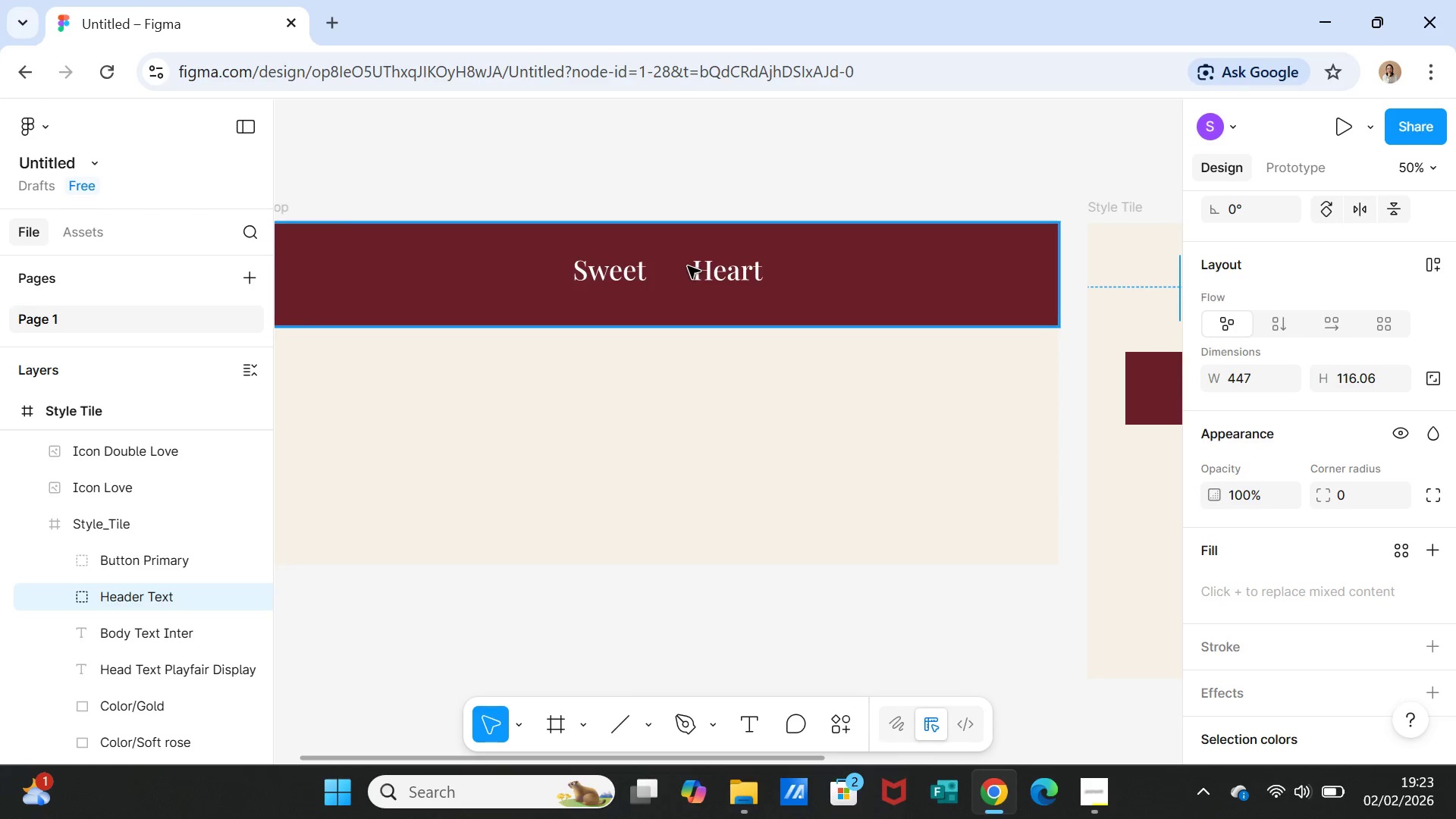 
left_click([687, 266])
 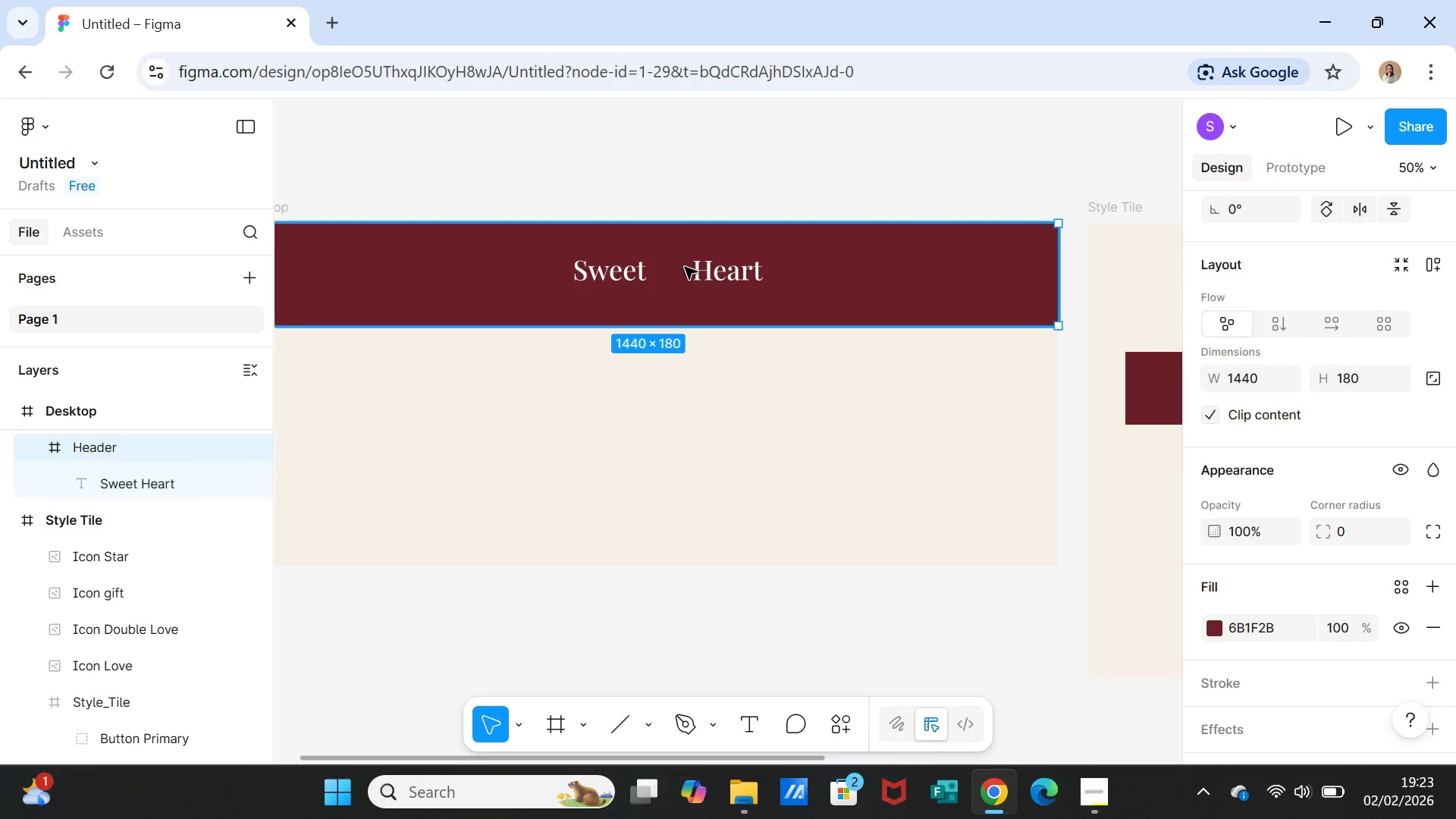 
key(Control+V)
 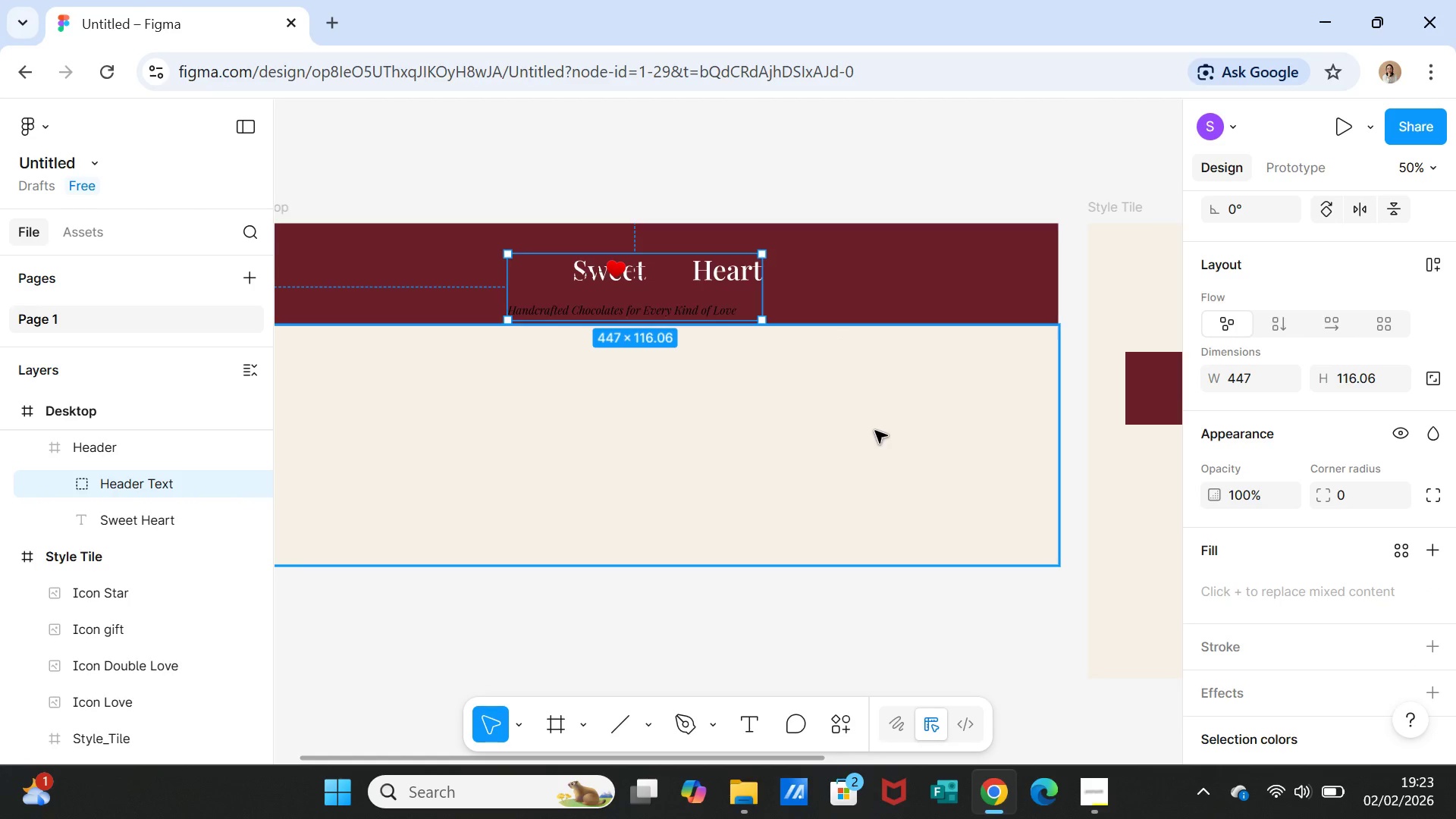 
wait(5.38)
 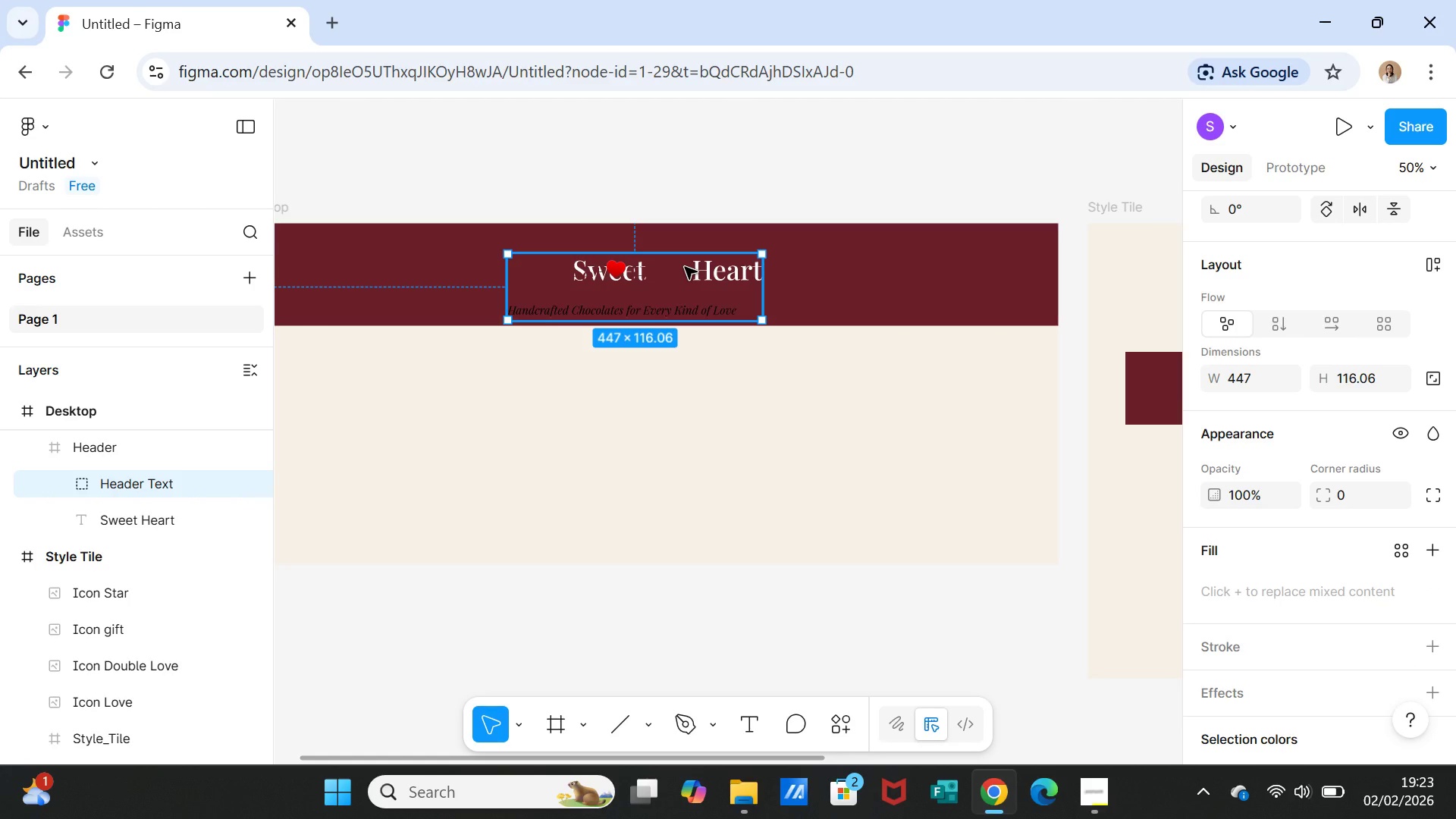 
left_click([662, 294])
 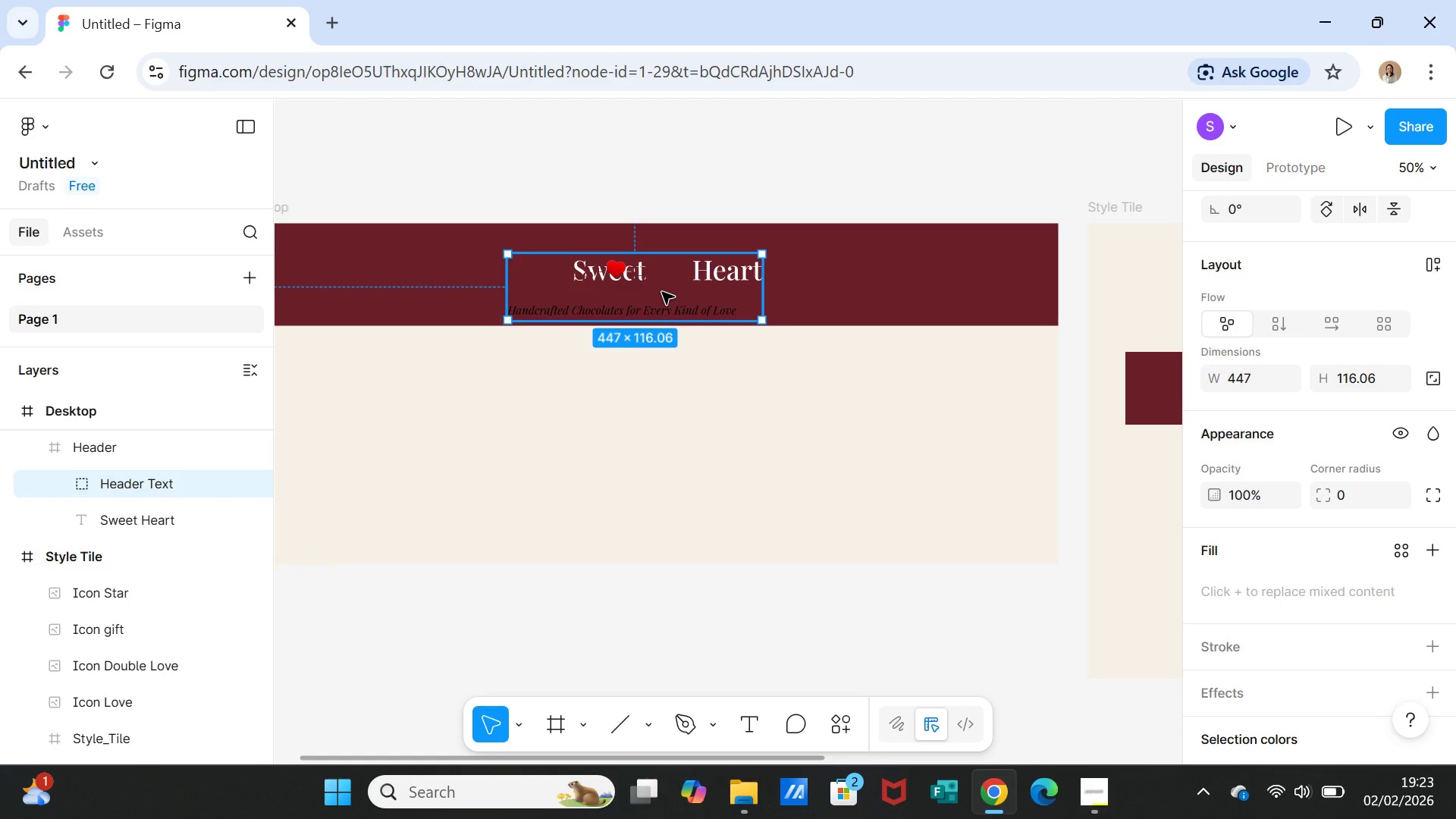 
left_click_drag(start_coordinate=[662, 292], to_coordinate=[504, 284])
 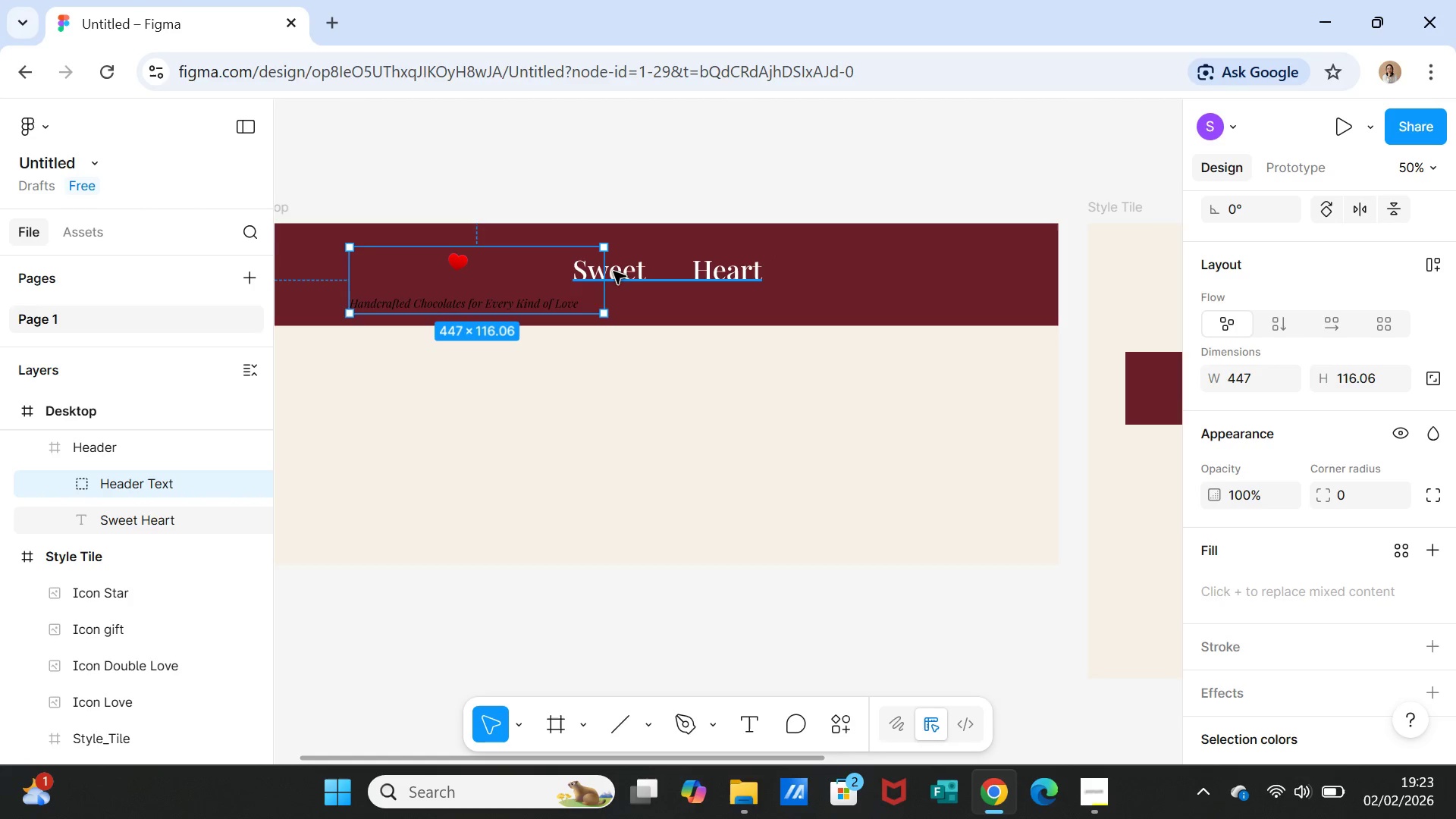 
left_click([623, 271])
 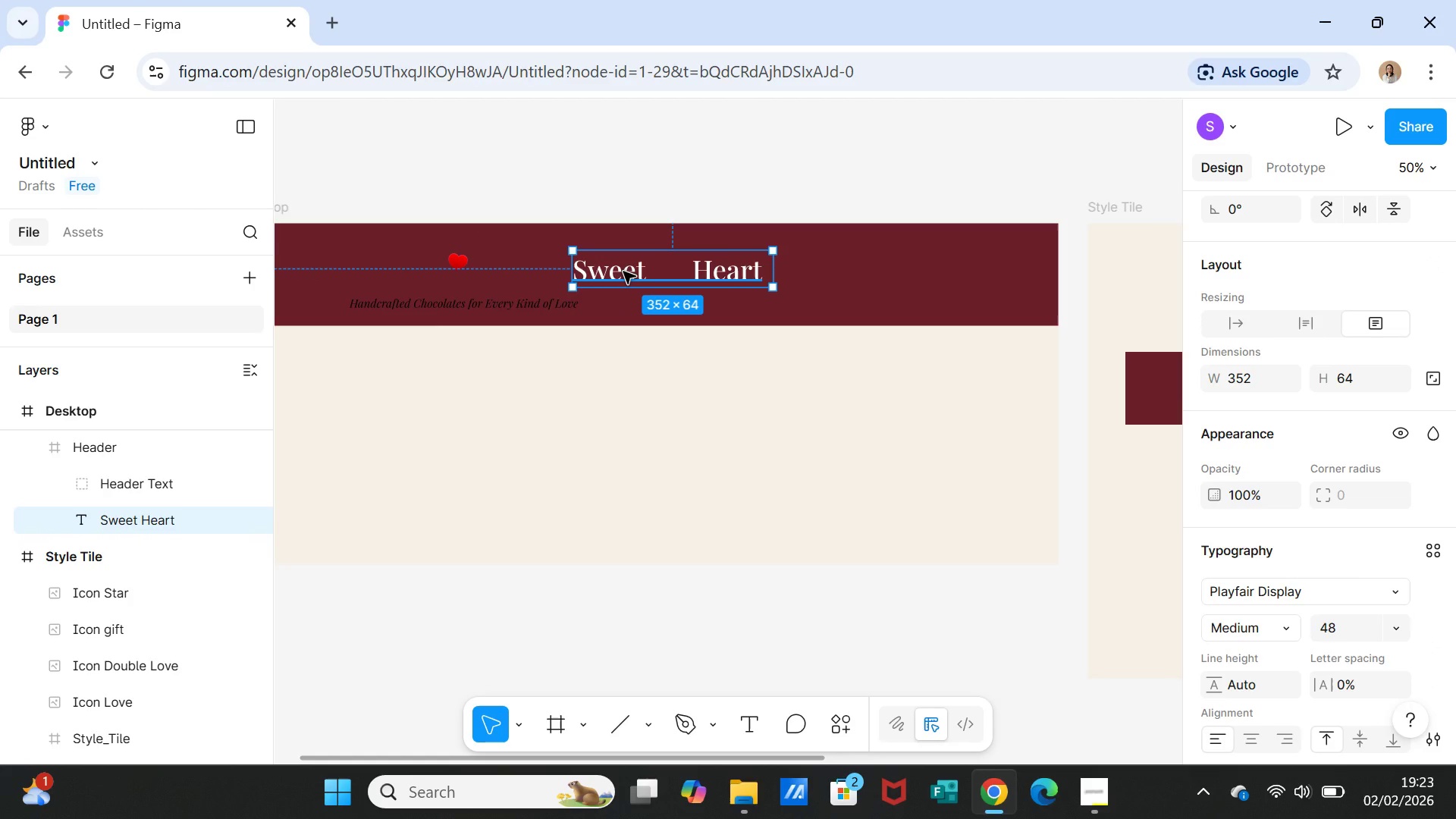 
key(Delete)
 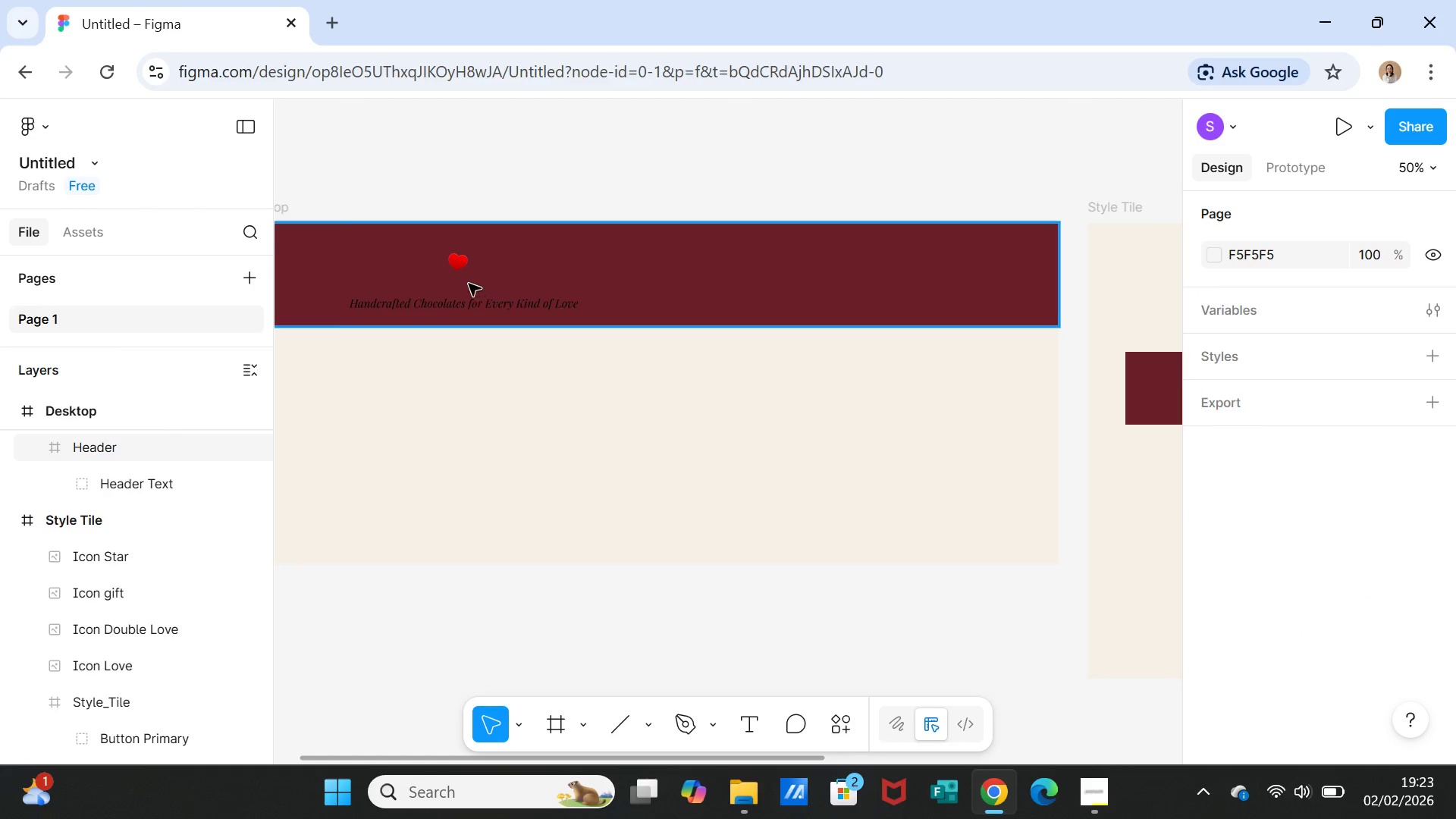 
left_click([465, 267])
 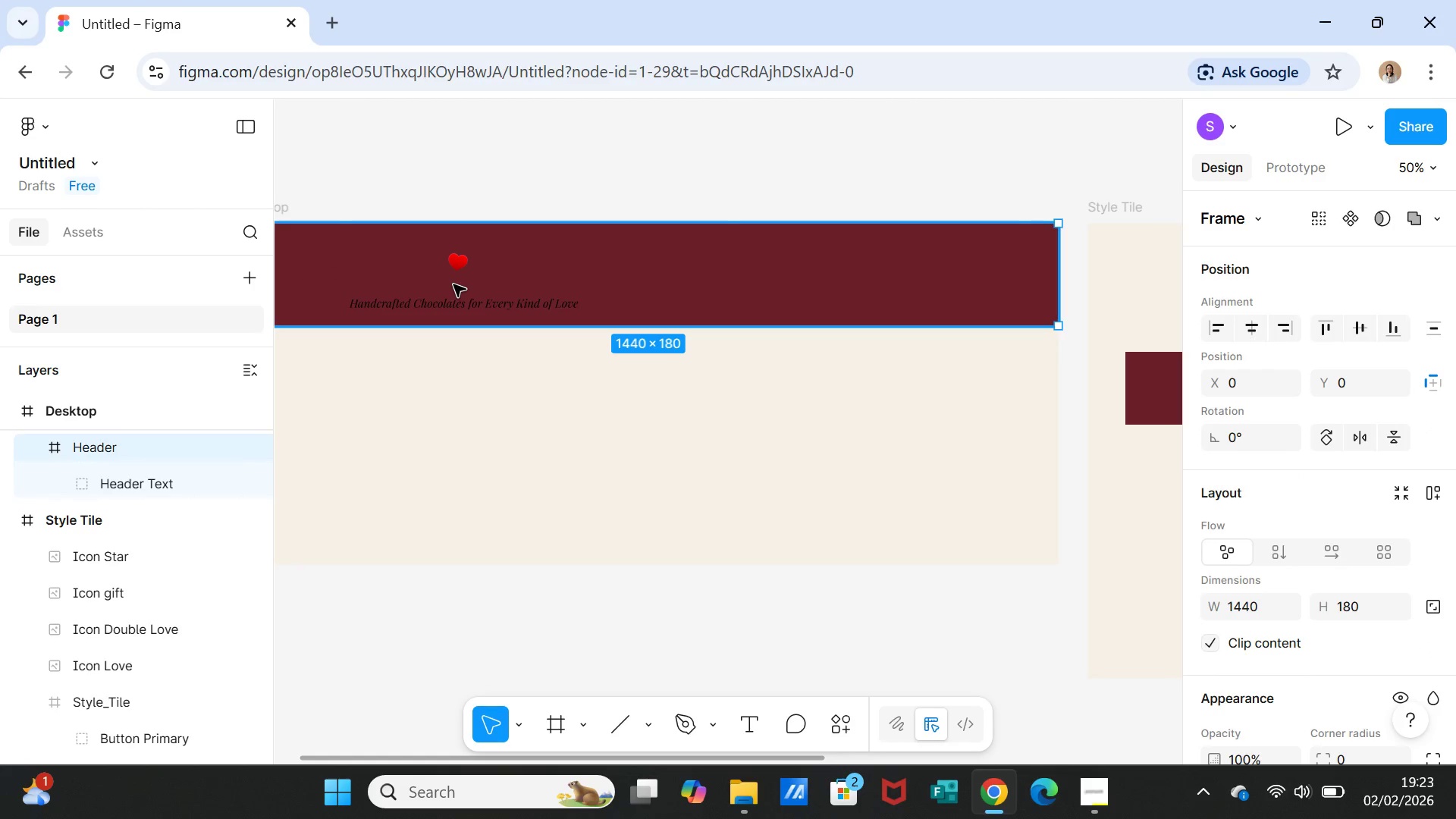 
double_click([453, 284])
 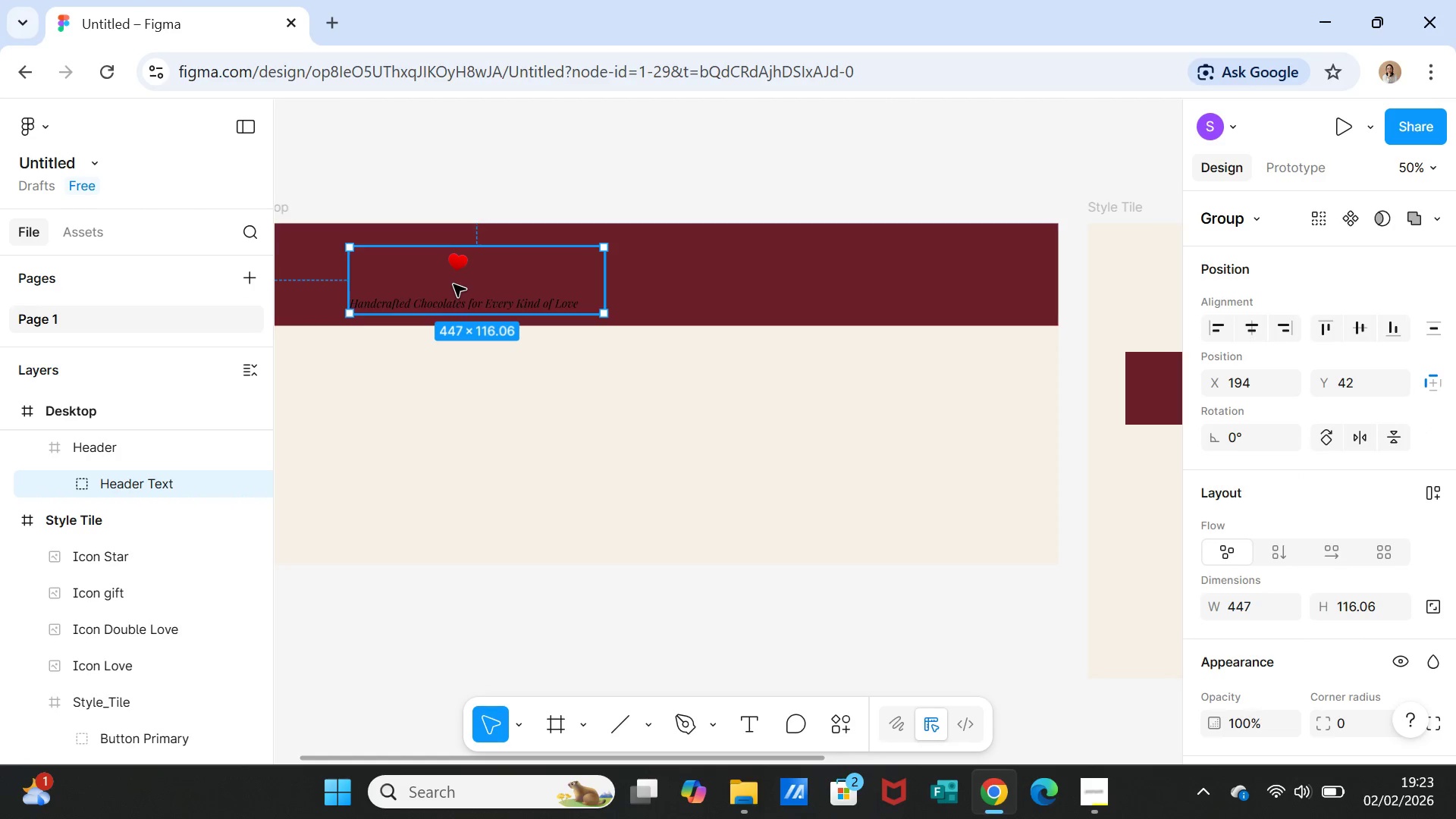 
left_click_drag(start_coordinate=[453, 284], to_coordinate=[646, 280])
 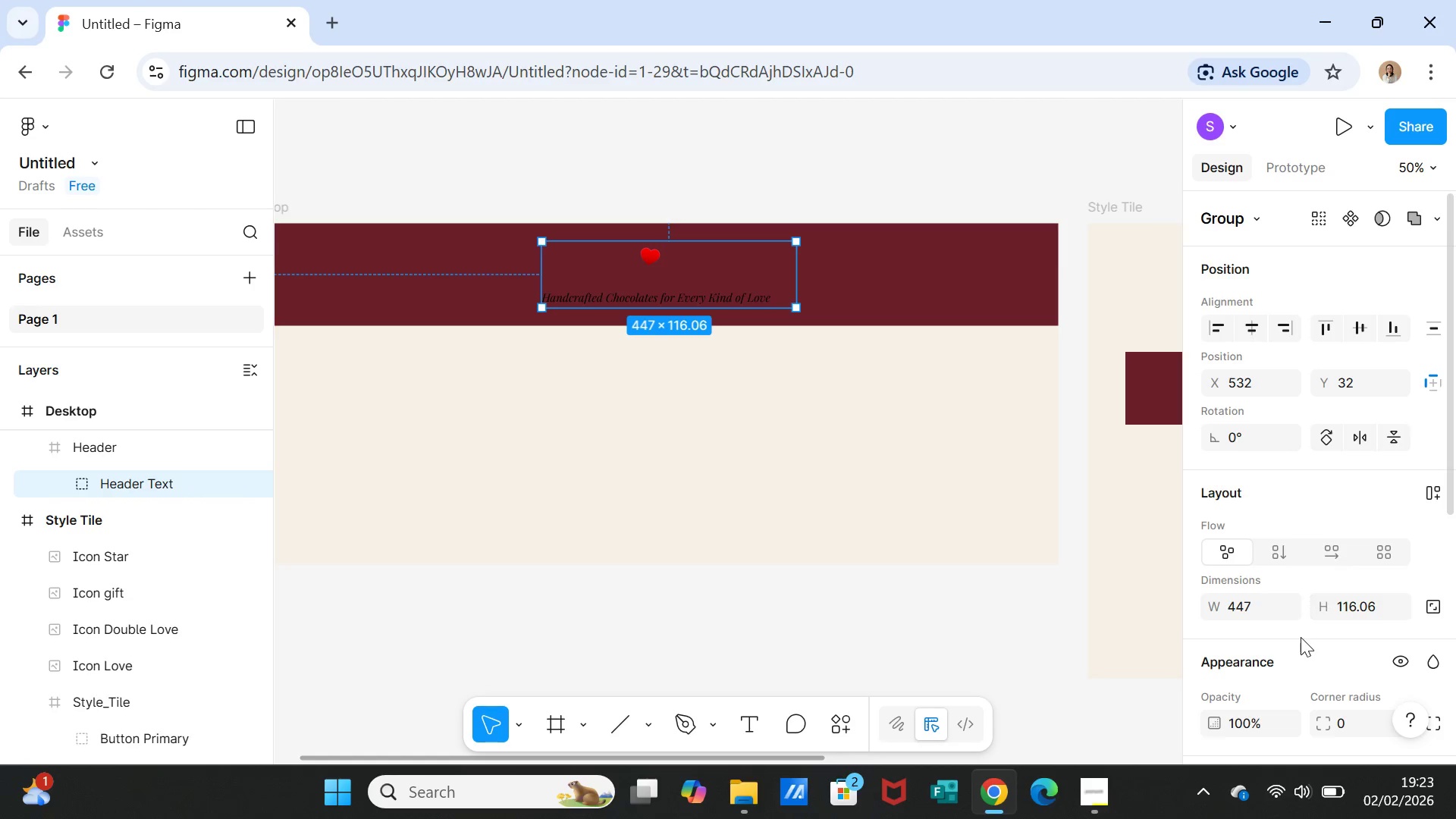 
scroll: coordinate [1298, 641], scroll_direction: down, amount: 2.0
 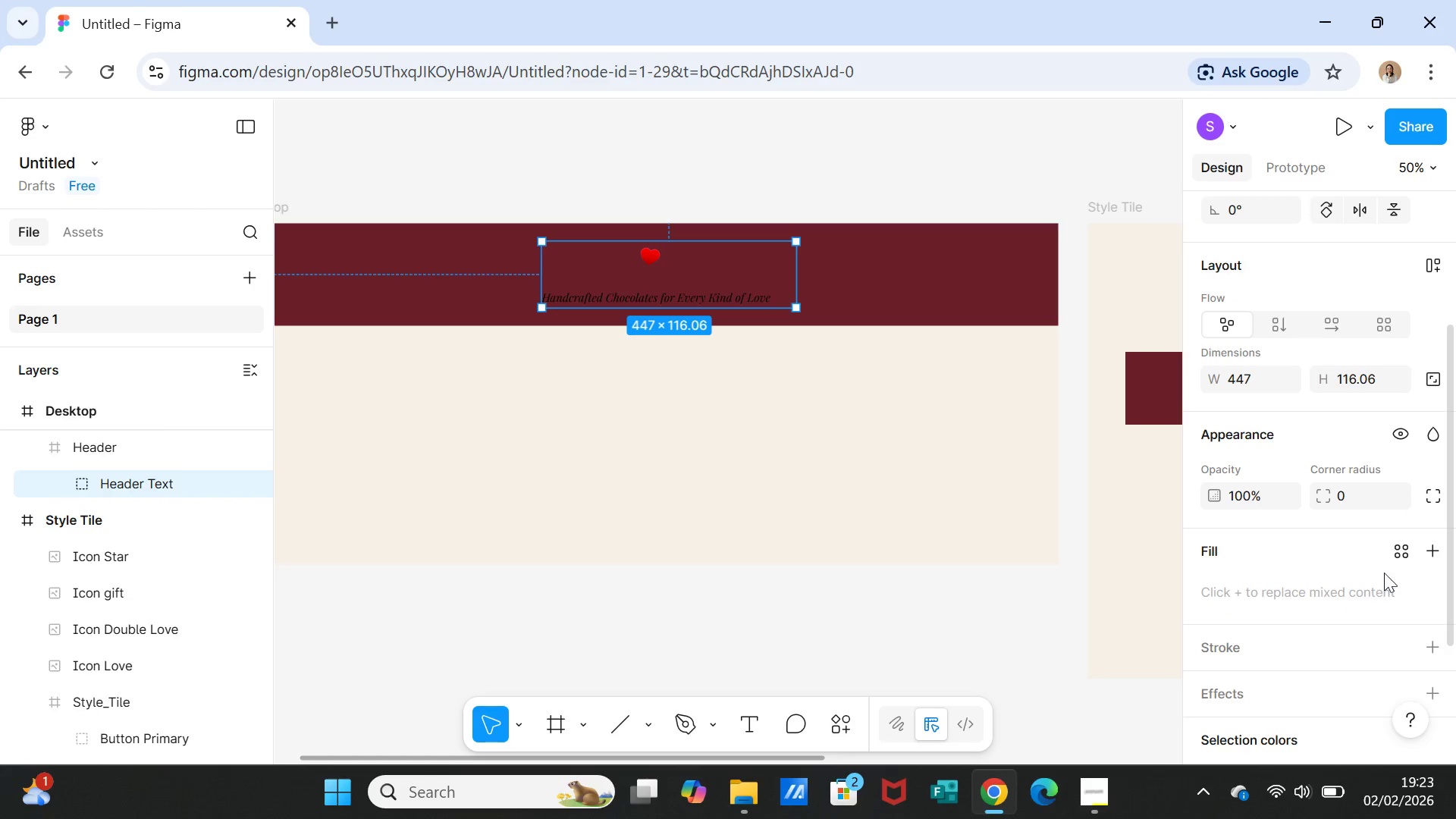 
left_click([1397, 551])
 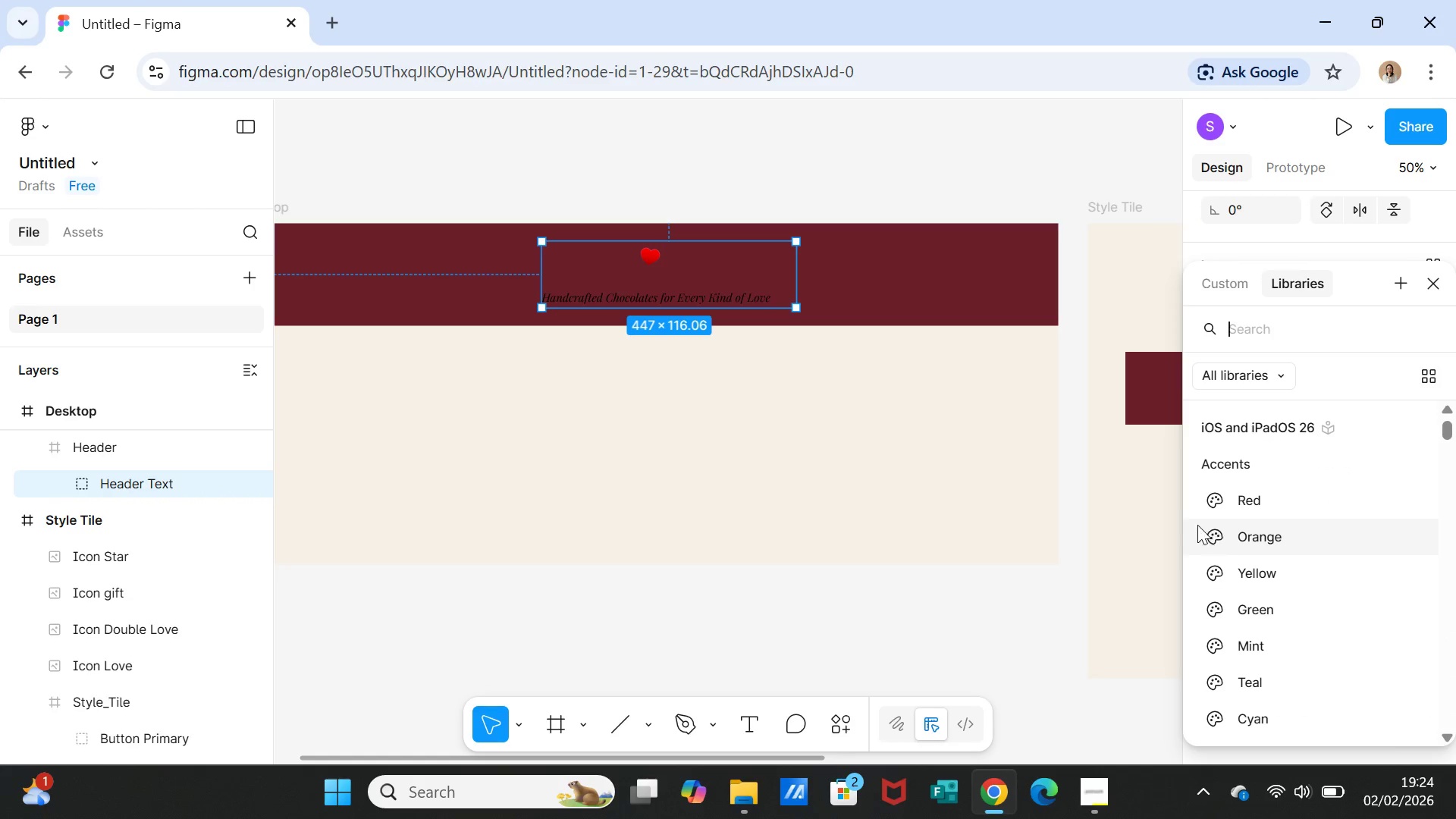 
left_click([996, 527])
 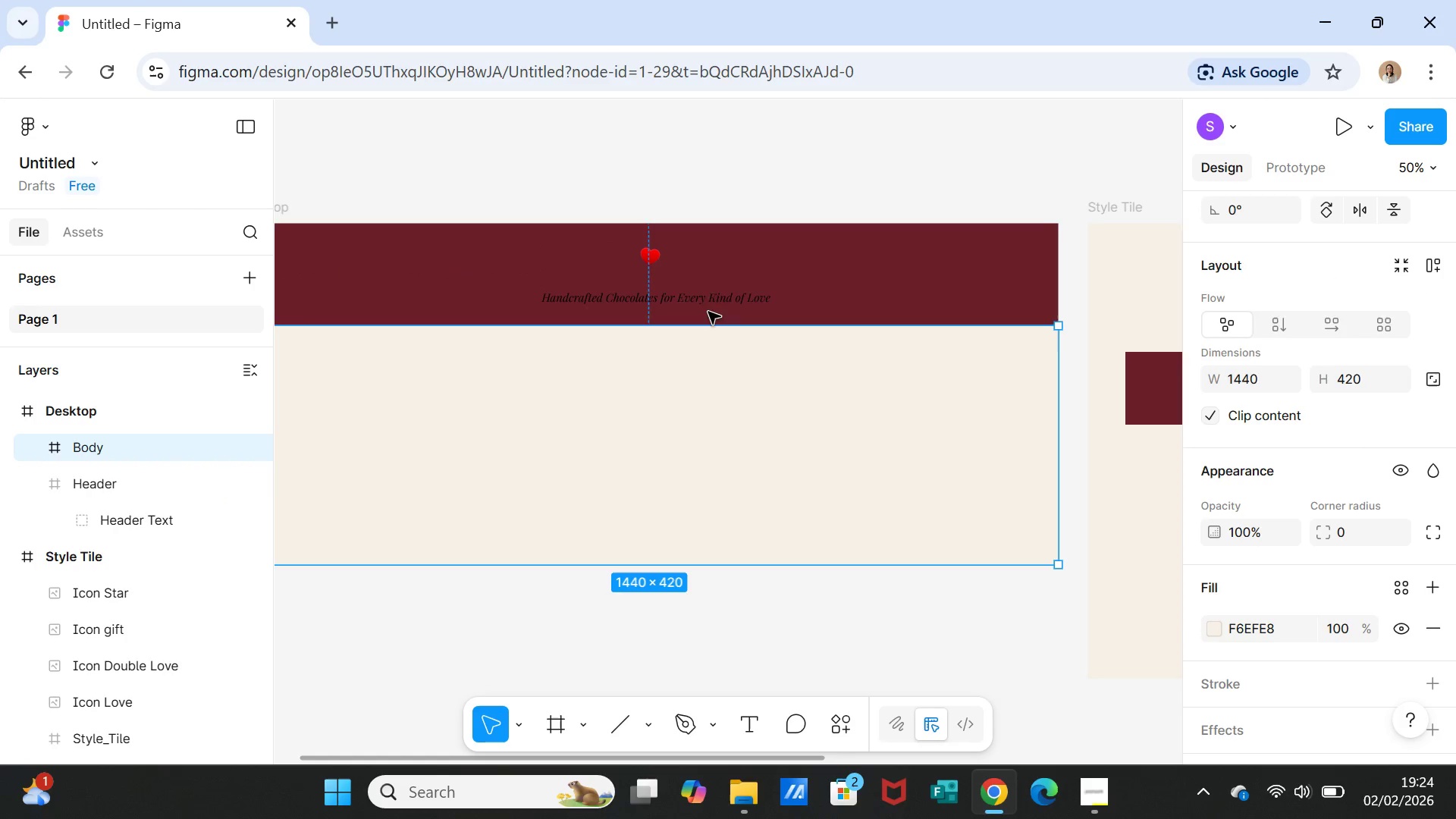 
left_click([693, 276])
 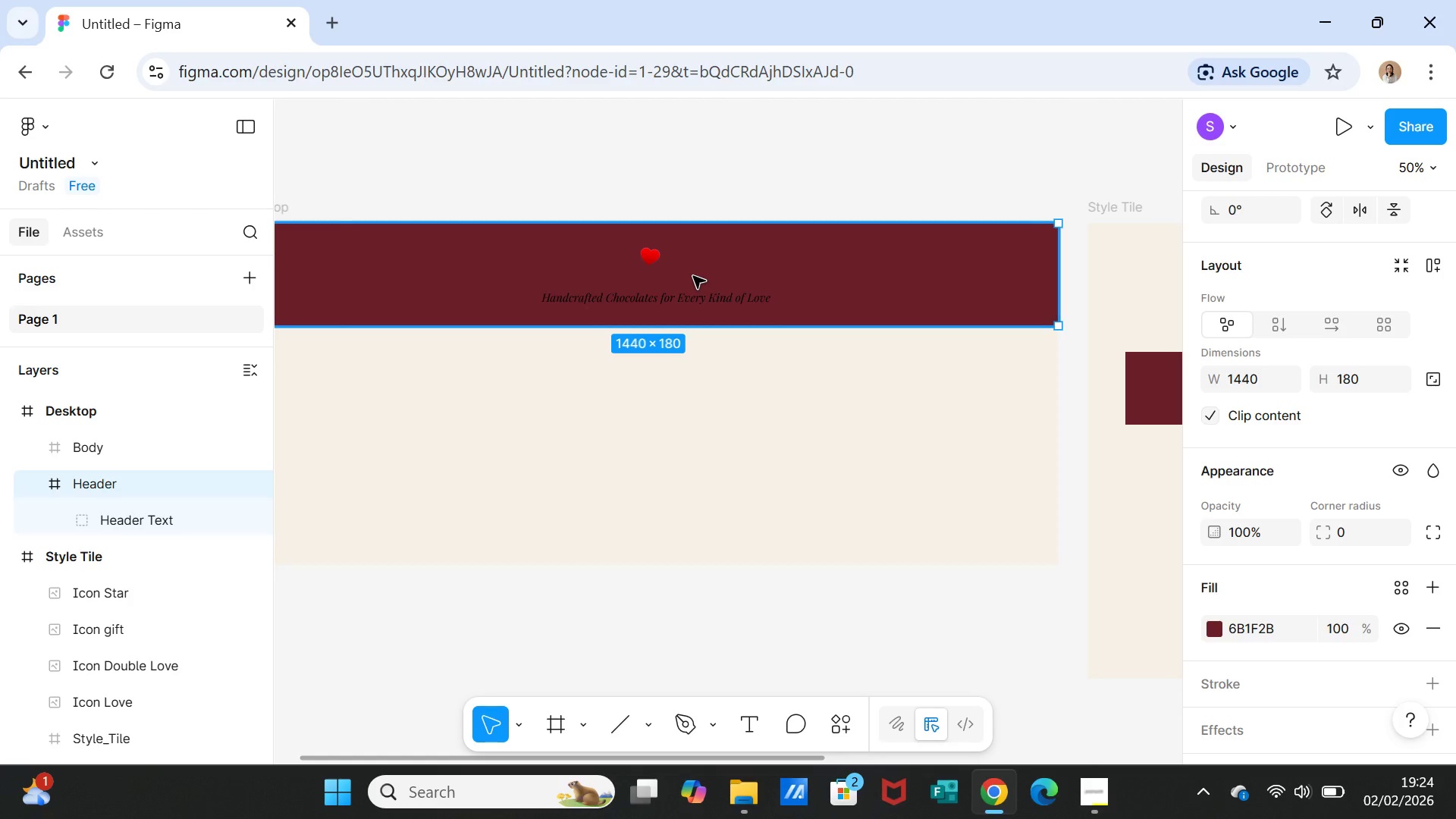 
double_click([693, 276])
 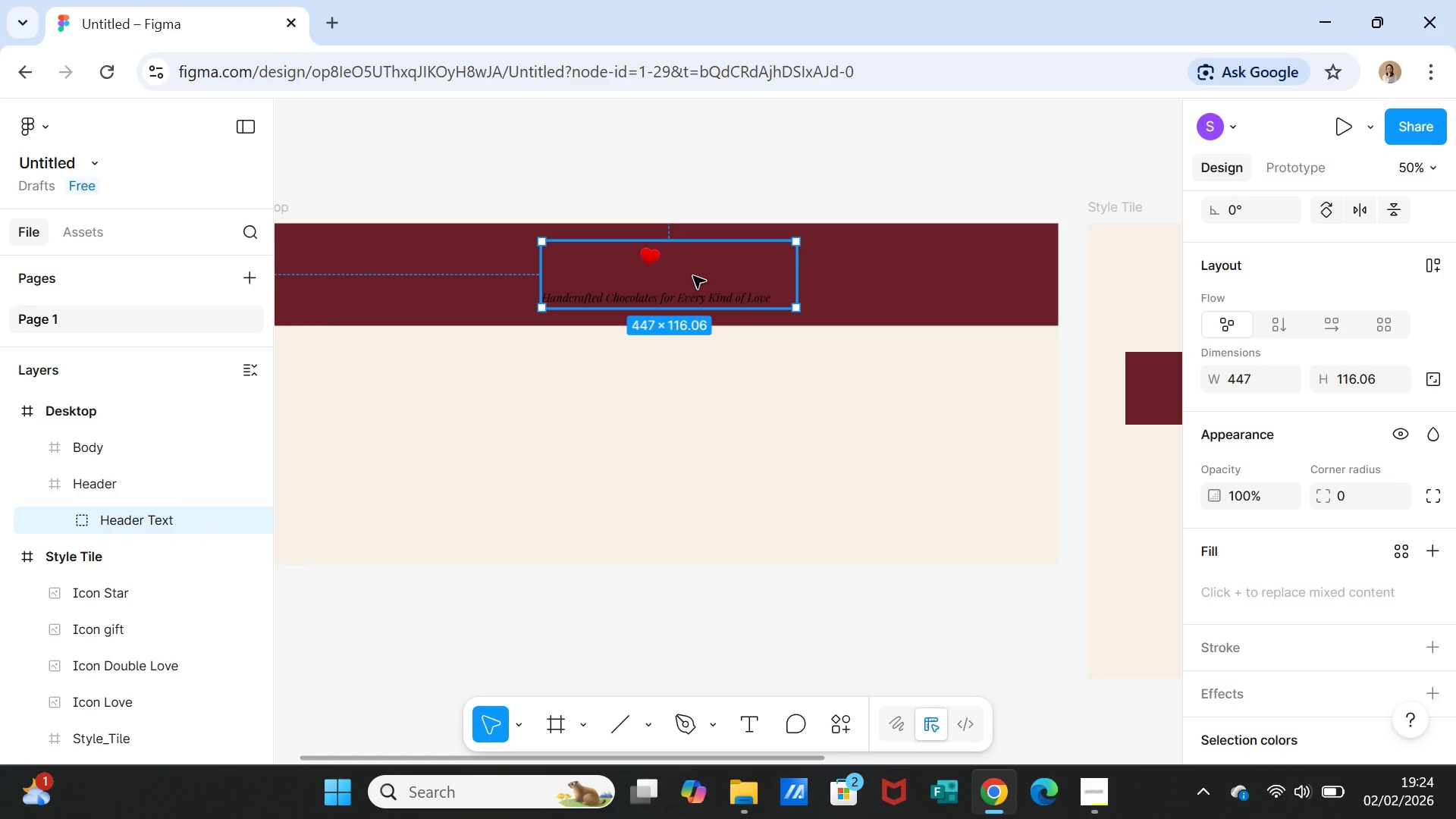 
right_click([693, 276])
 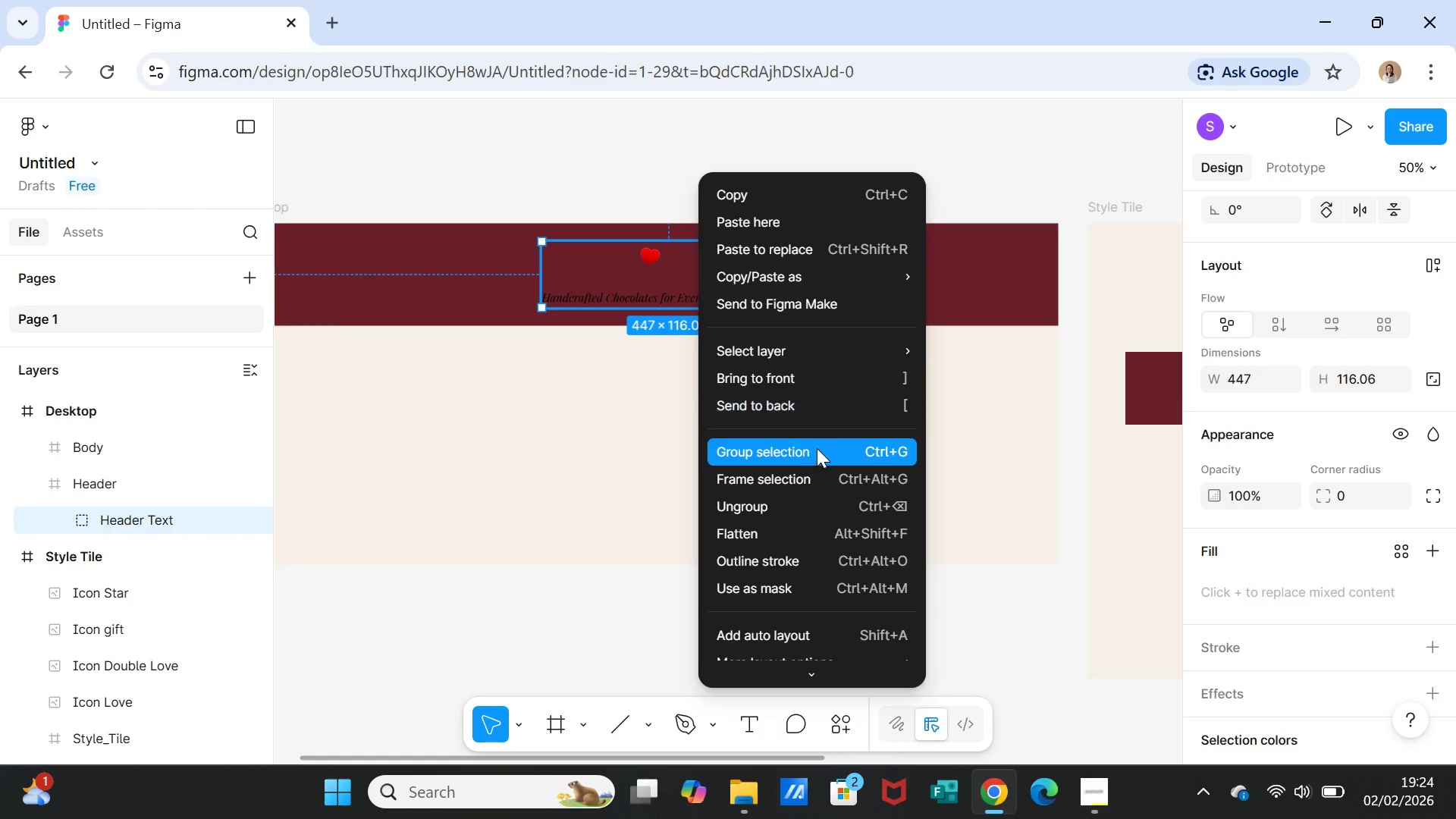 
left_click([806, 498])
 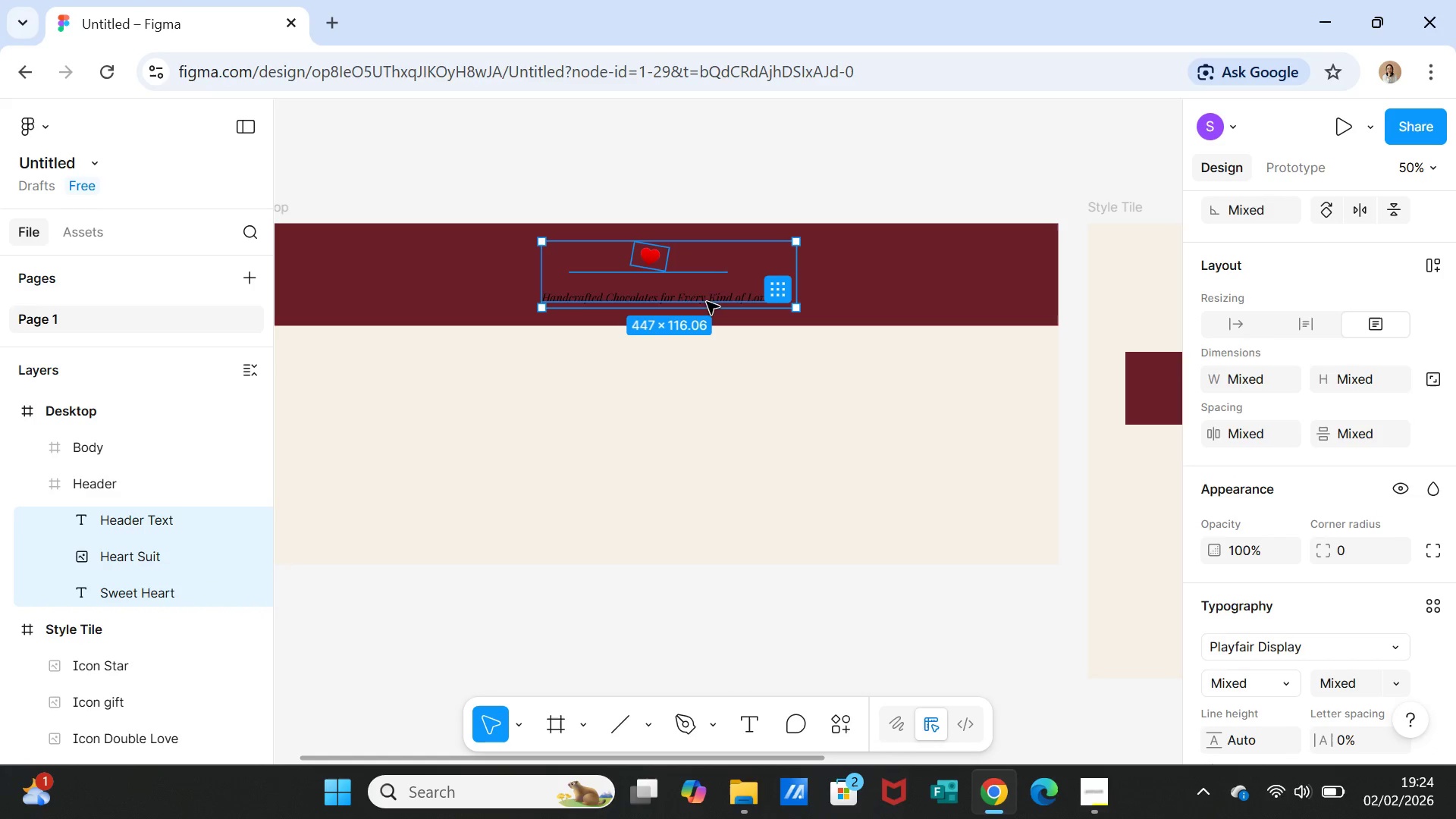 
left_click([707, 302])
 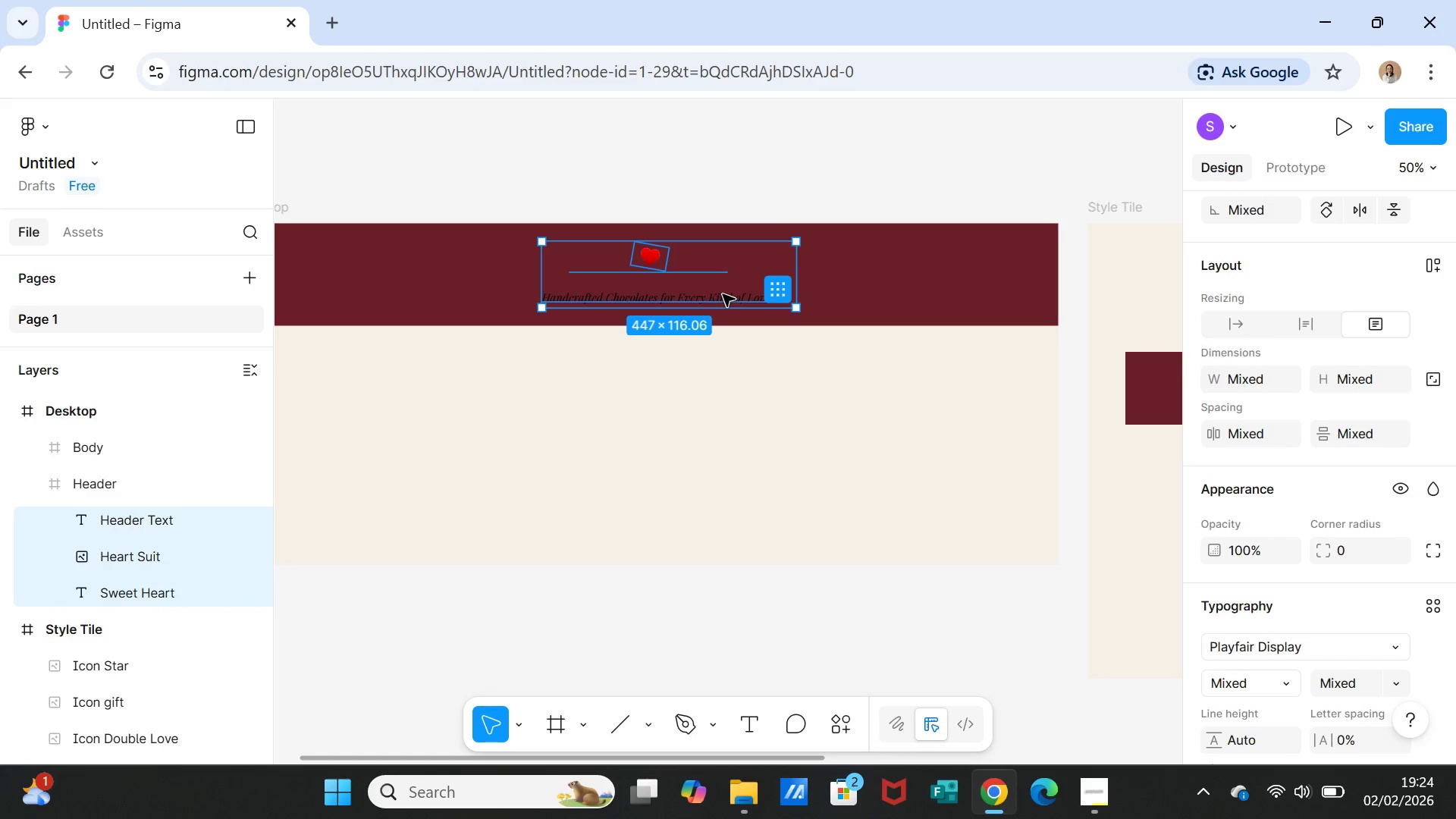 
double_click([723, 294])
 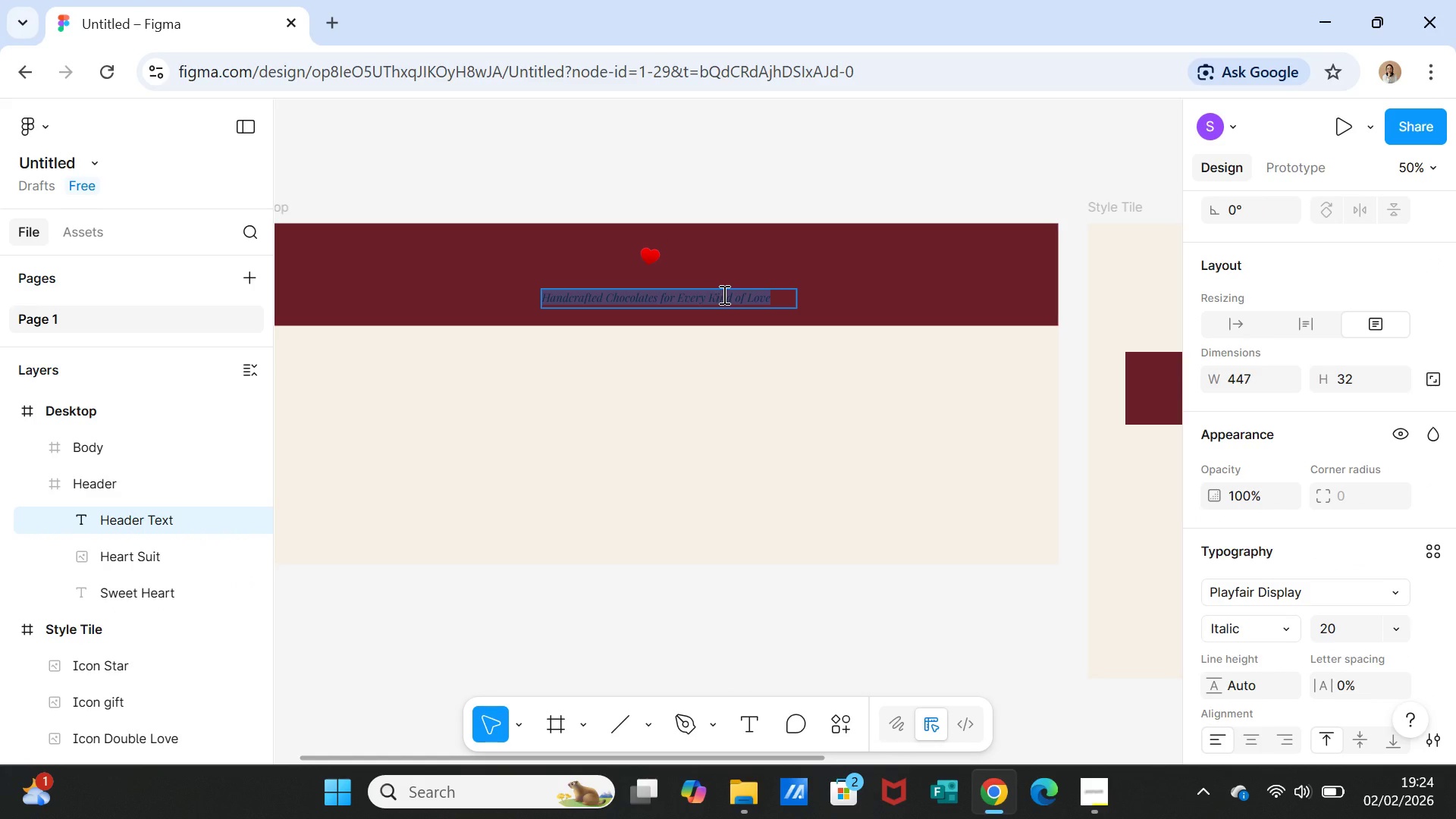 
key(Delete)
 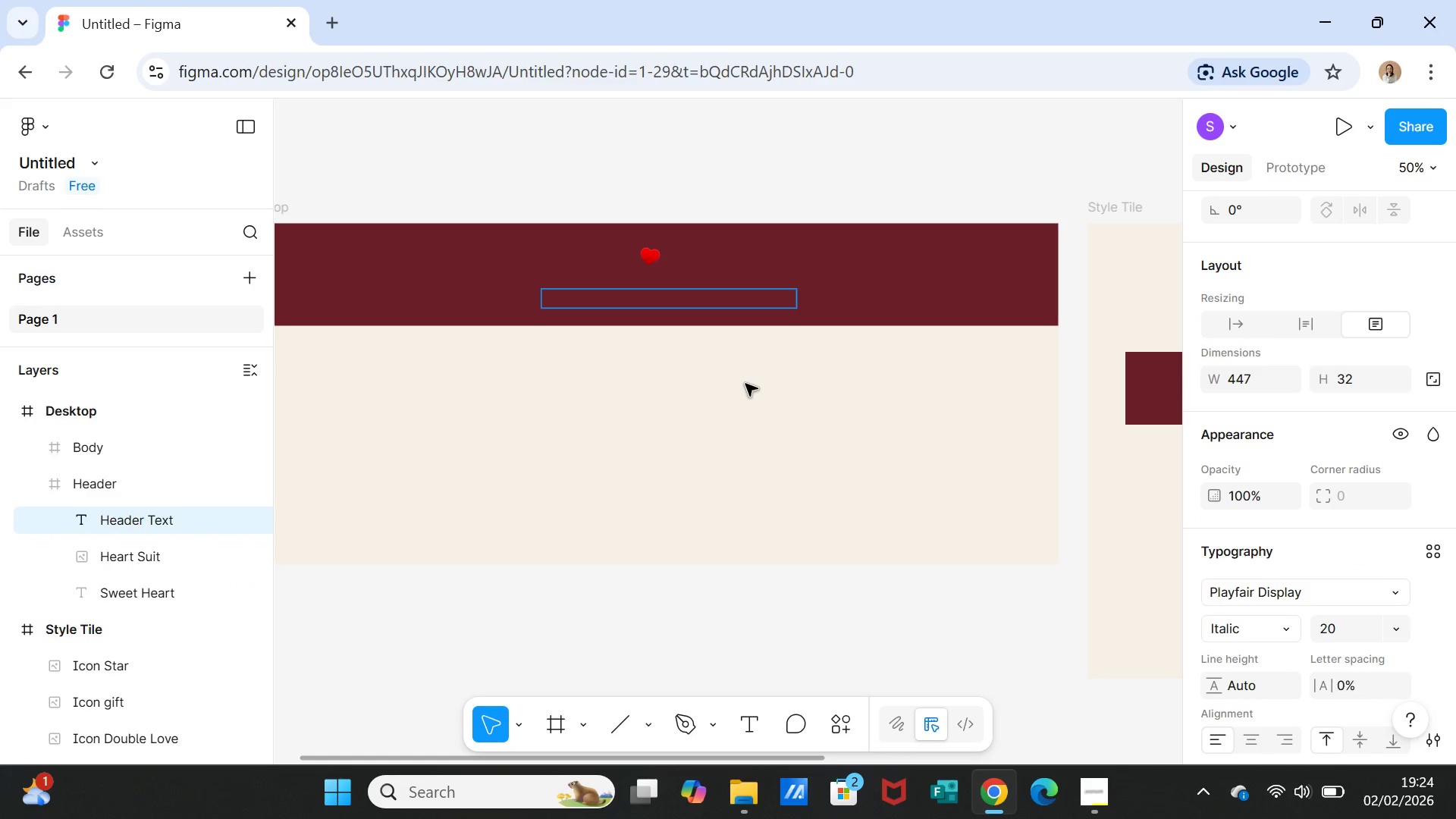 
left_click([745, 384])
 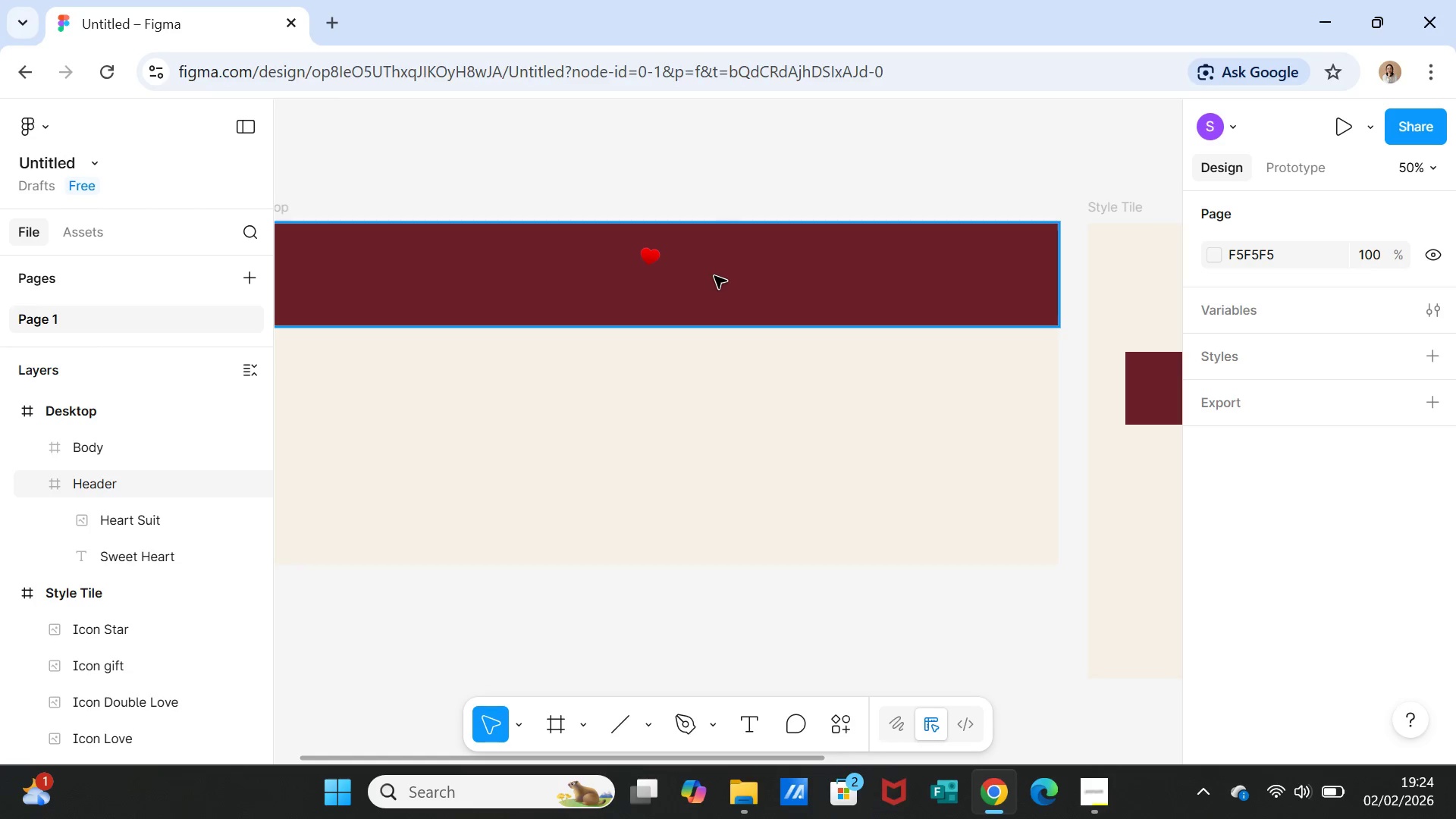 
left_click([714, 273])
 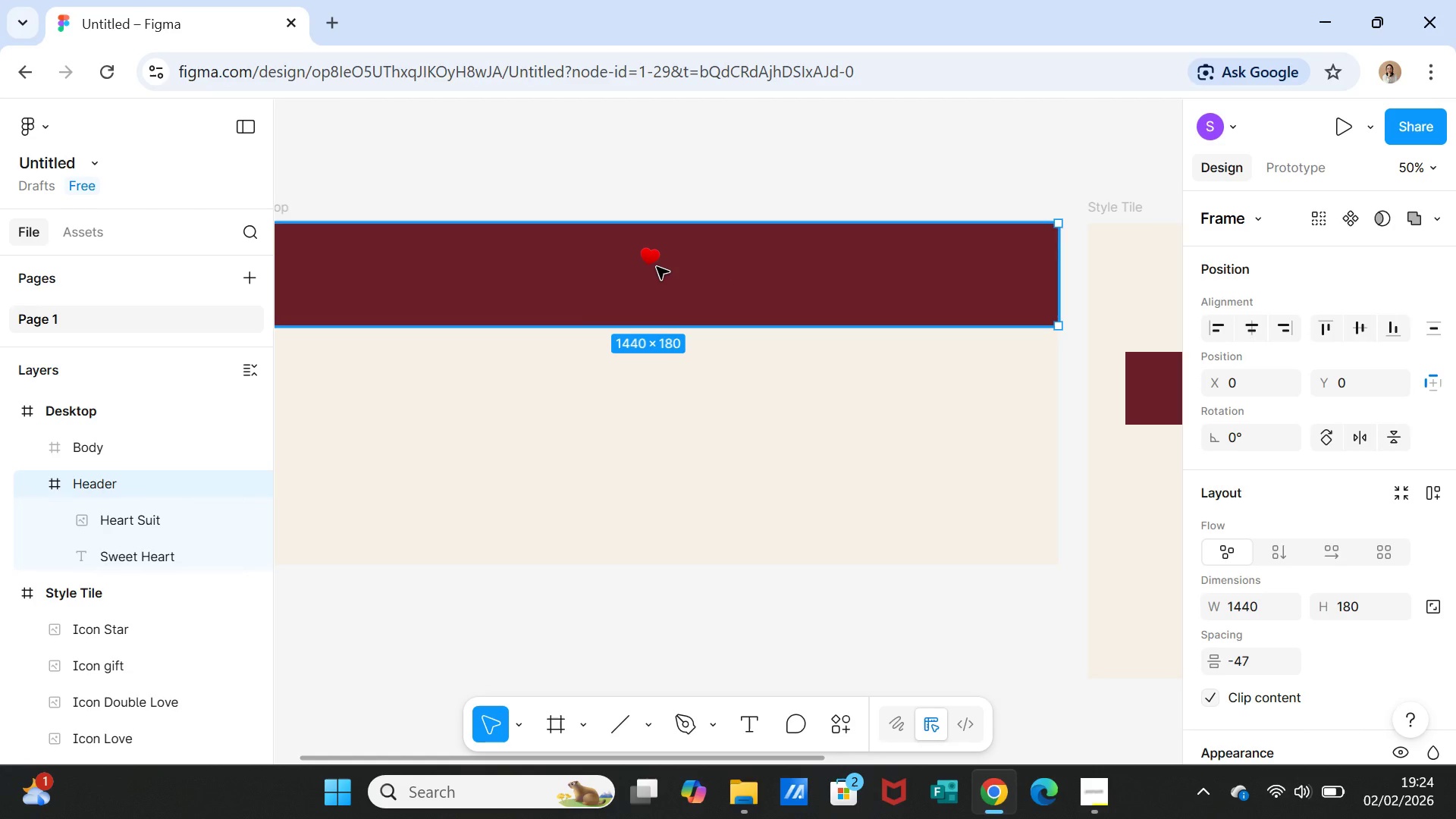 
double_click([657, 267])
 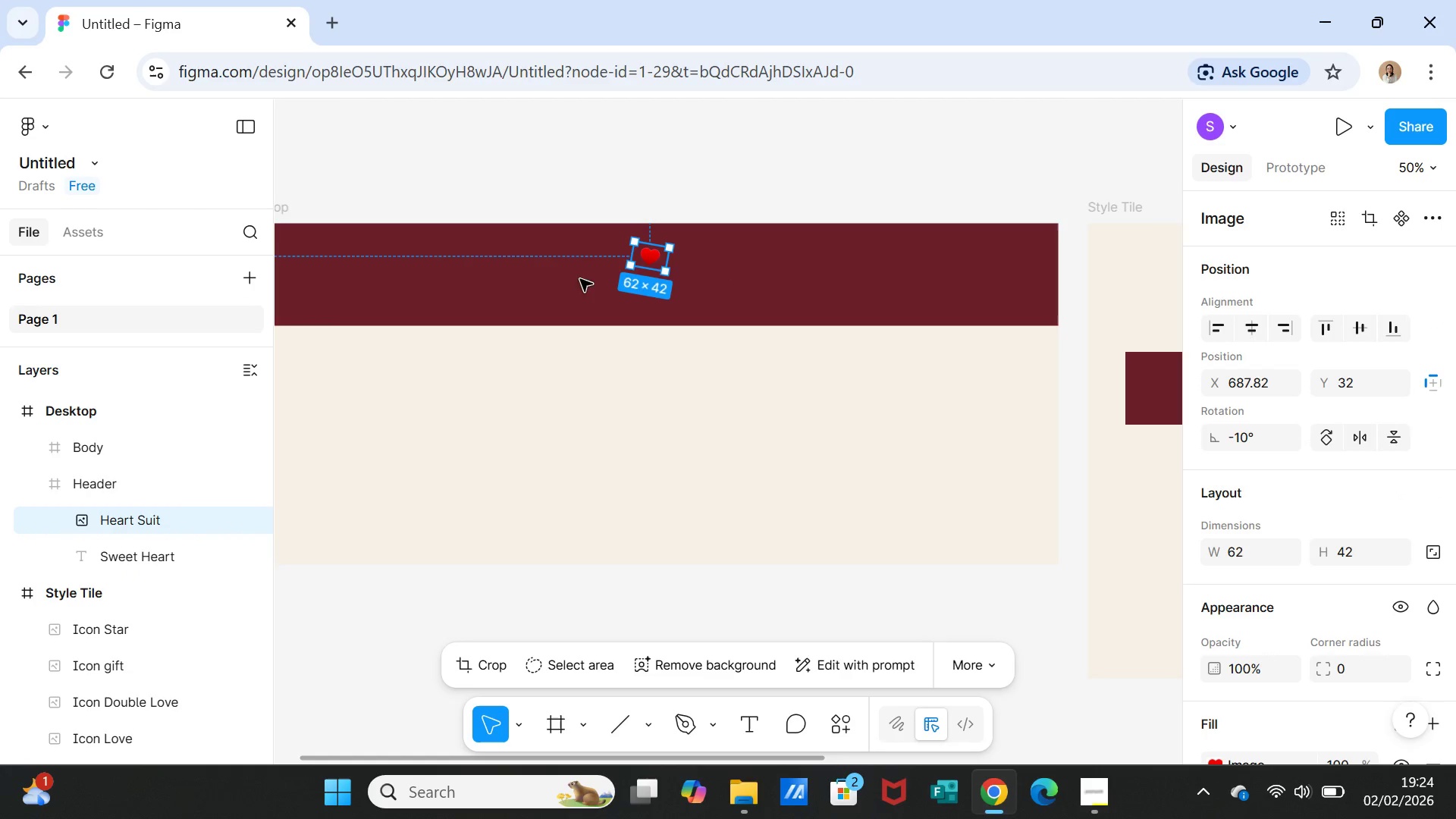 
left_click([567, 275])
 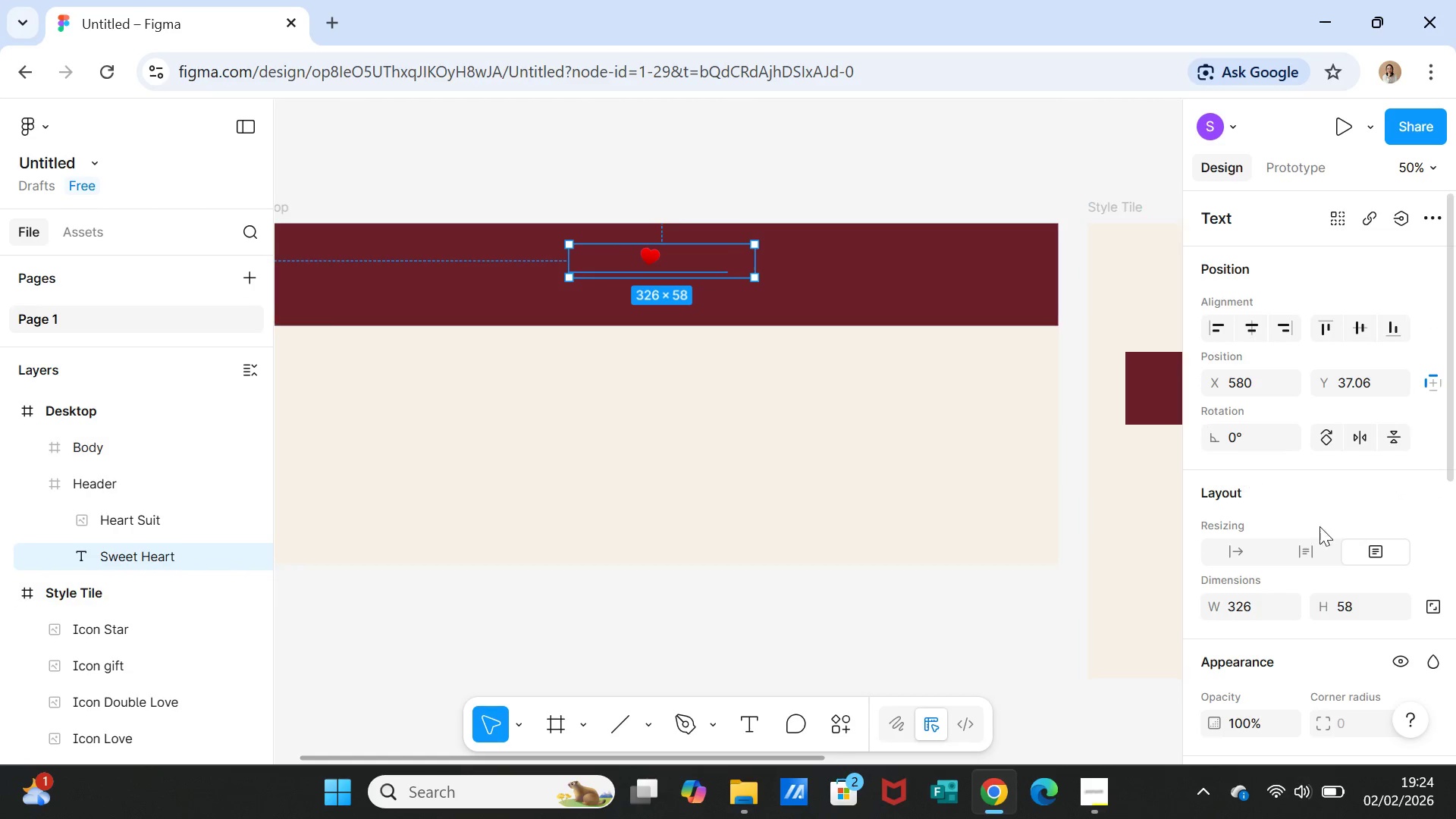 
scroll: coordinate [1417, 579], scroll_direction: down, amount: 2.0
 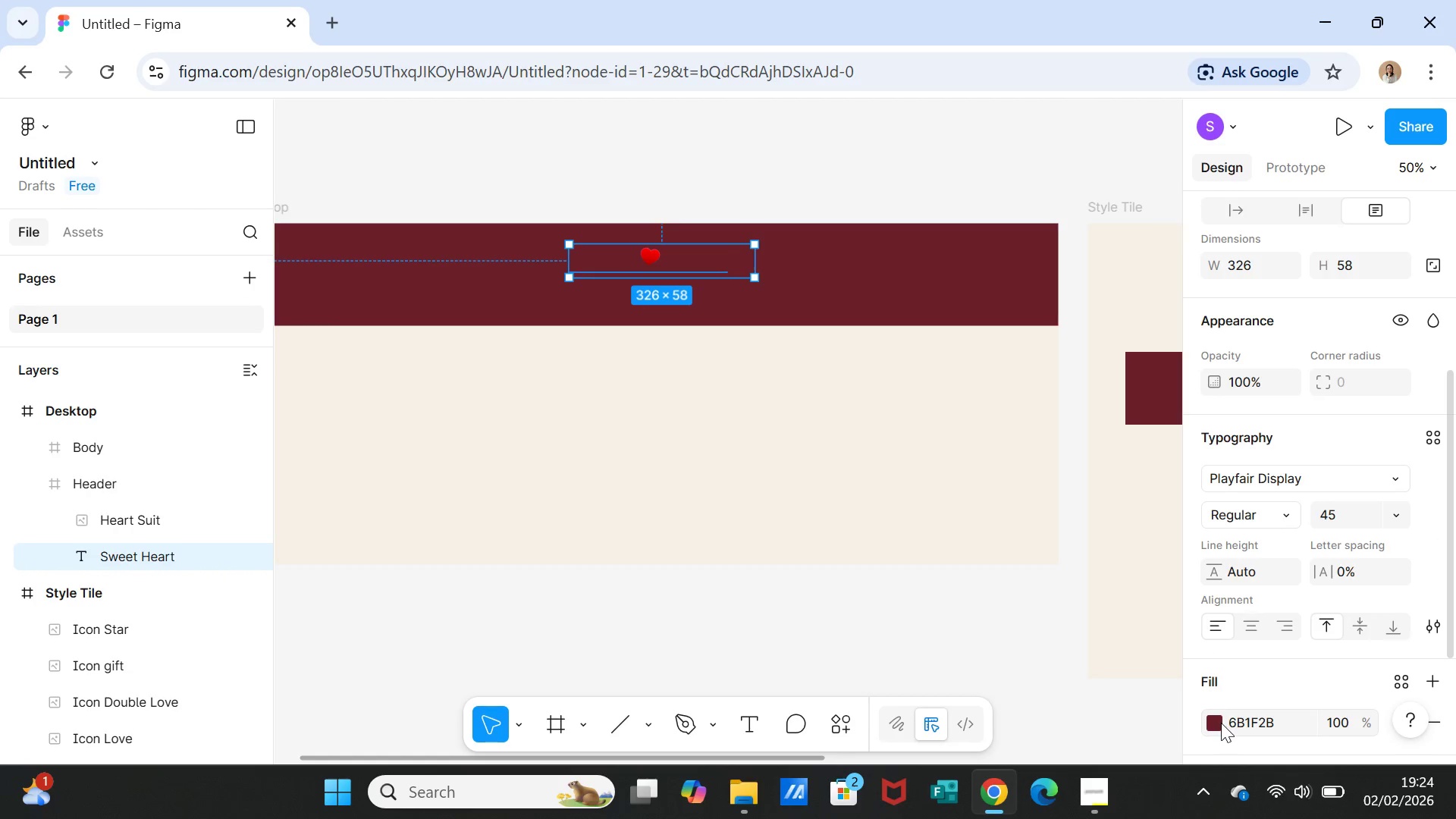 
left_click([1219, 724])
 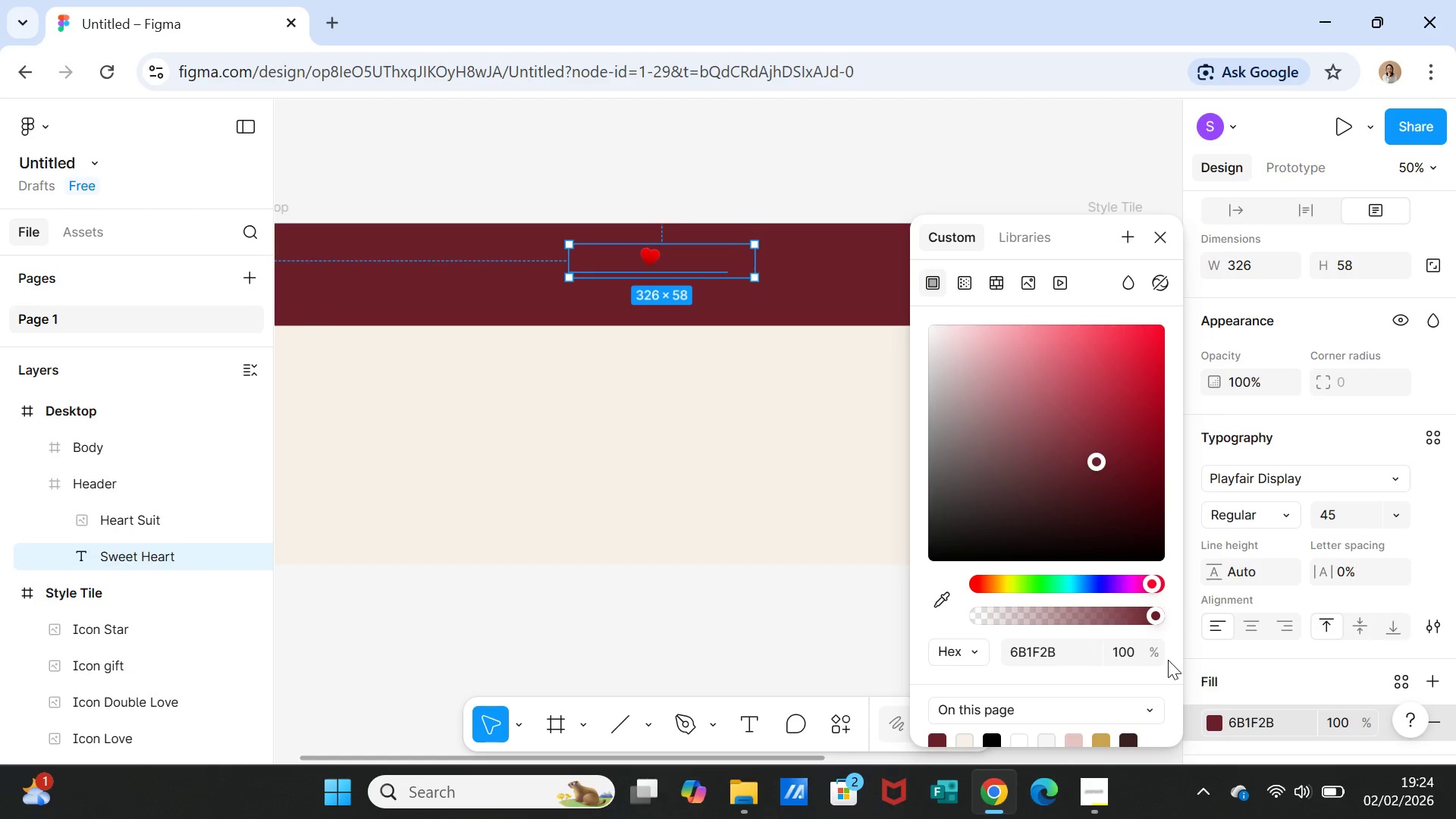 
scroll: coordinate [1168, 660], scroll_direction: down, amount: 1.0
 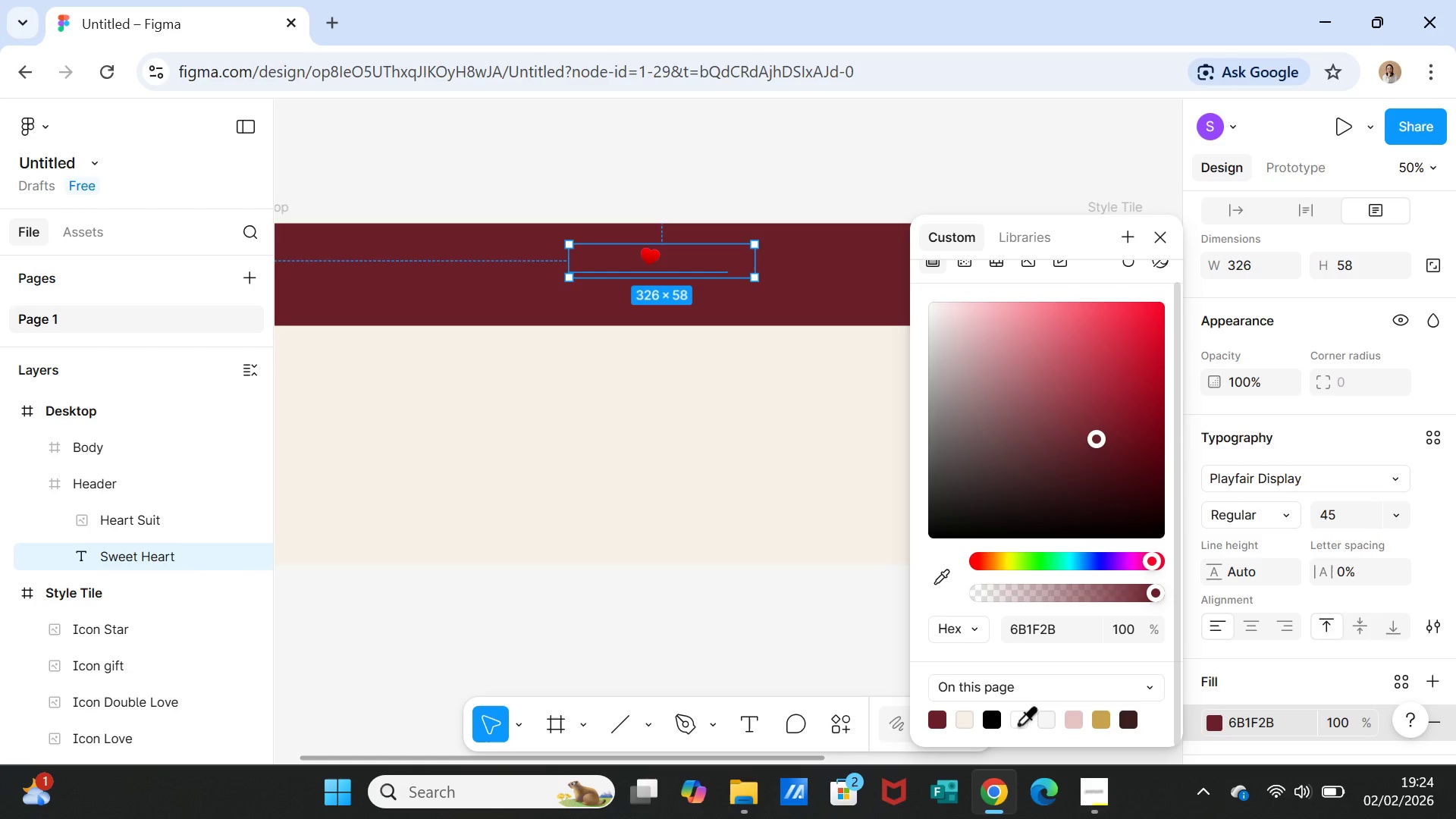 
left_click([1018, 723])
 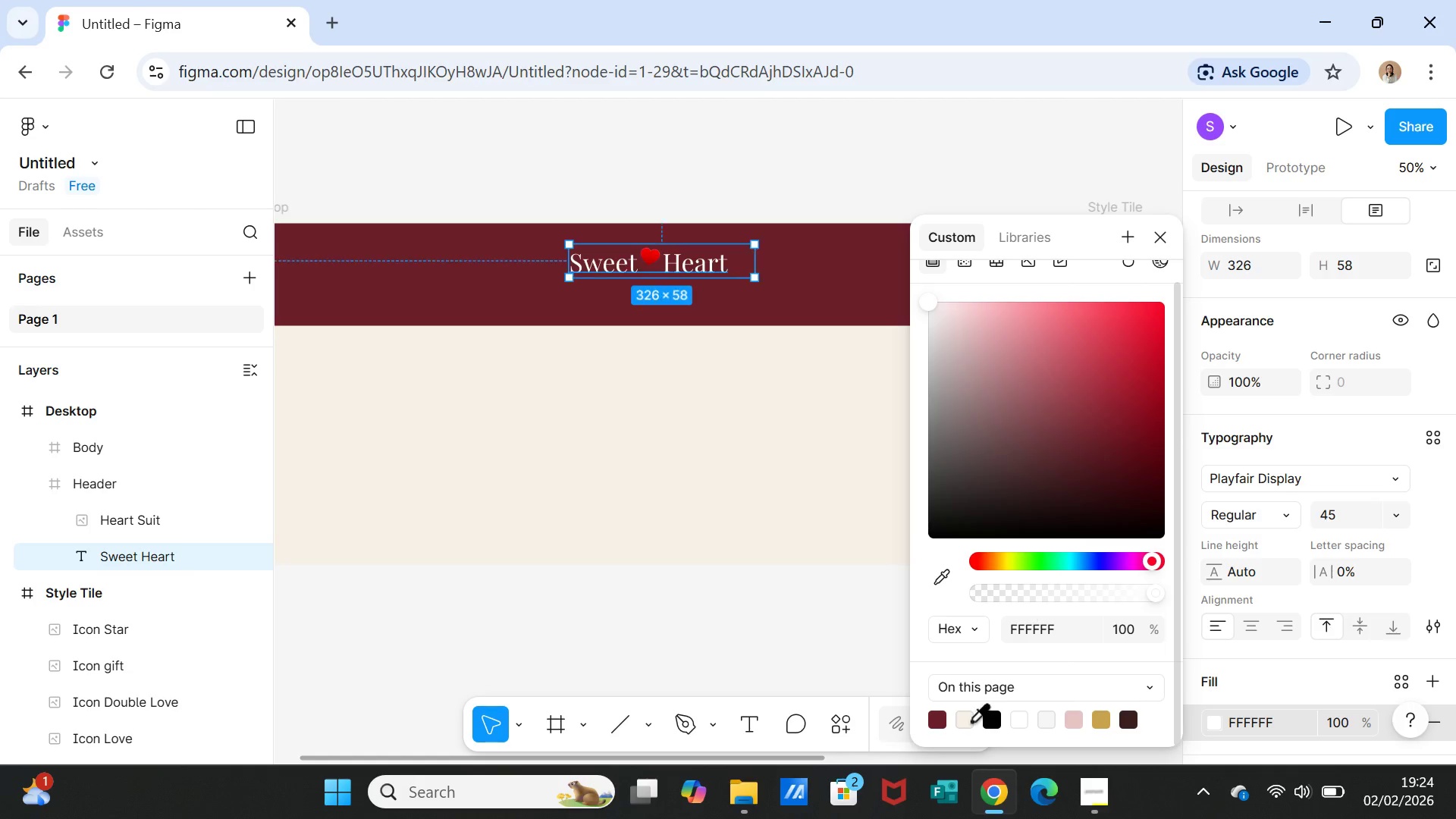 
left_click([968, 720])
 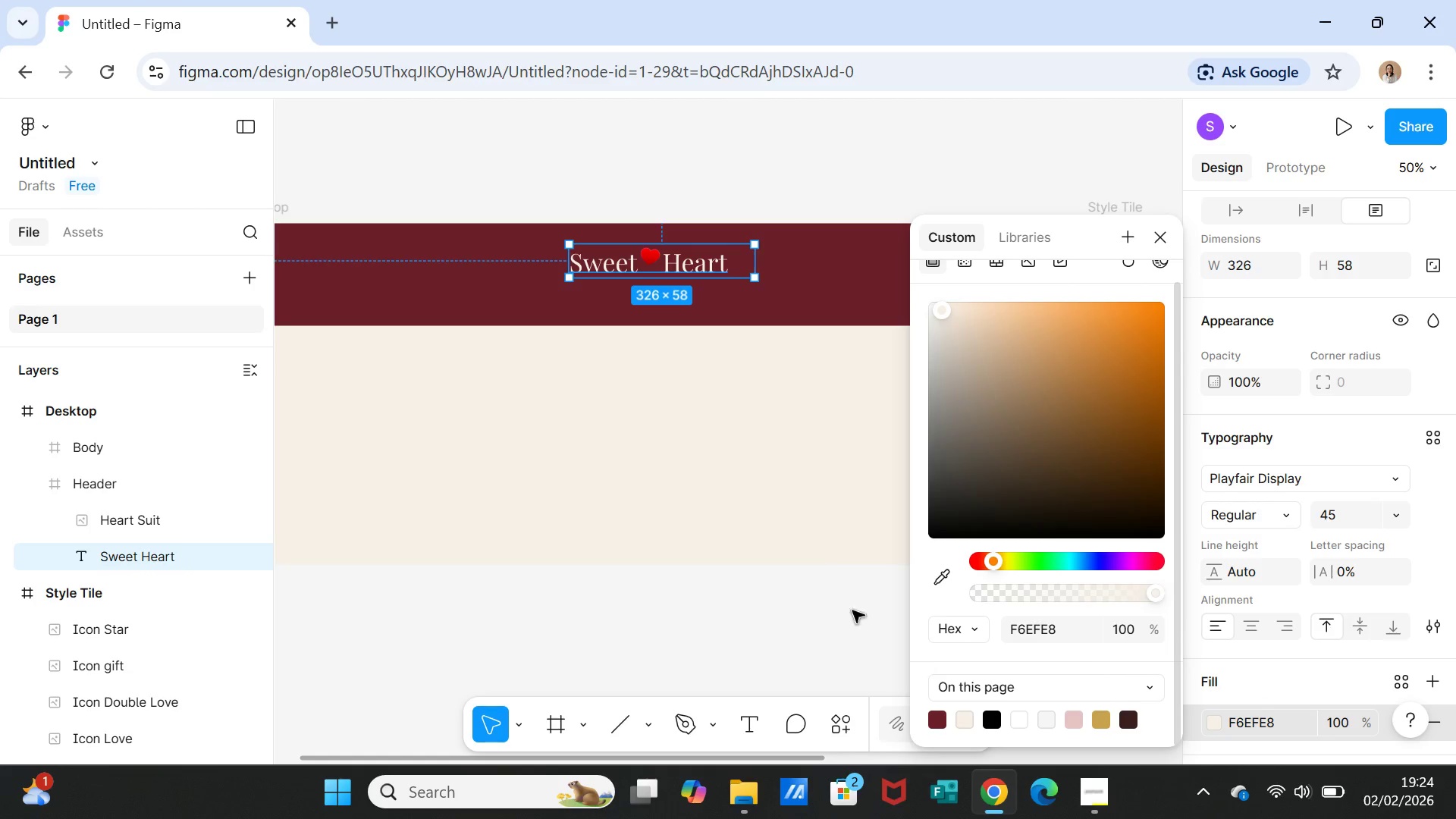 
left_click([786, 494])
 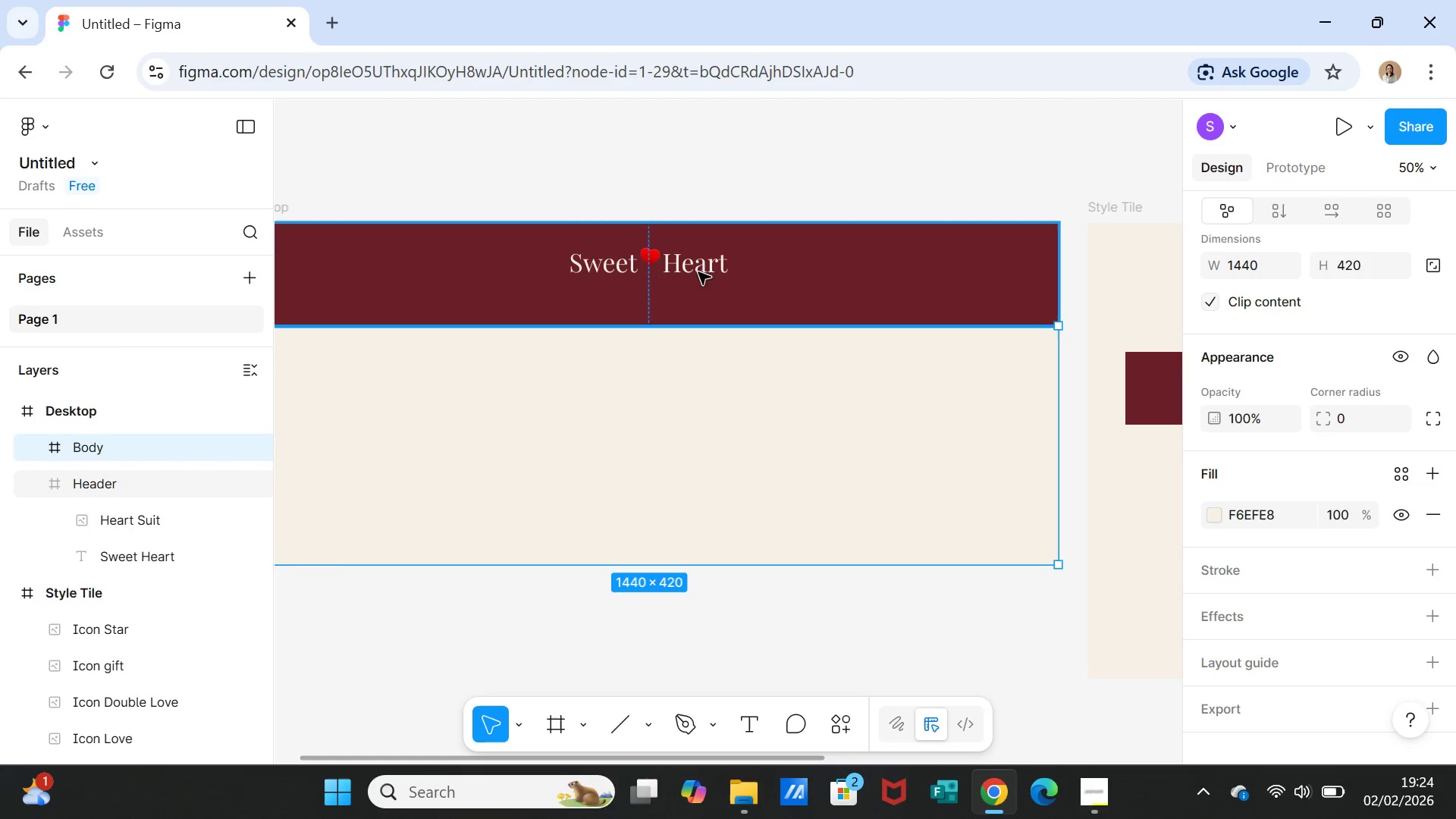 
left_click([767, 439])
 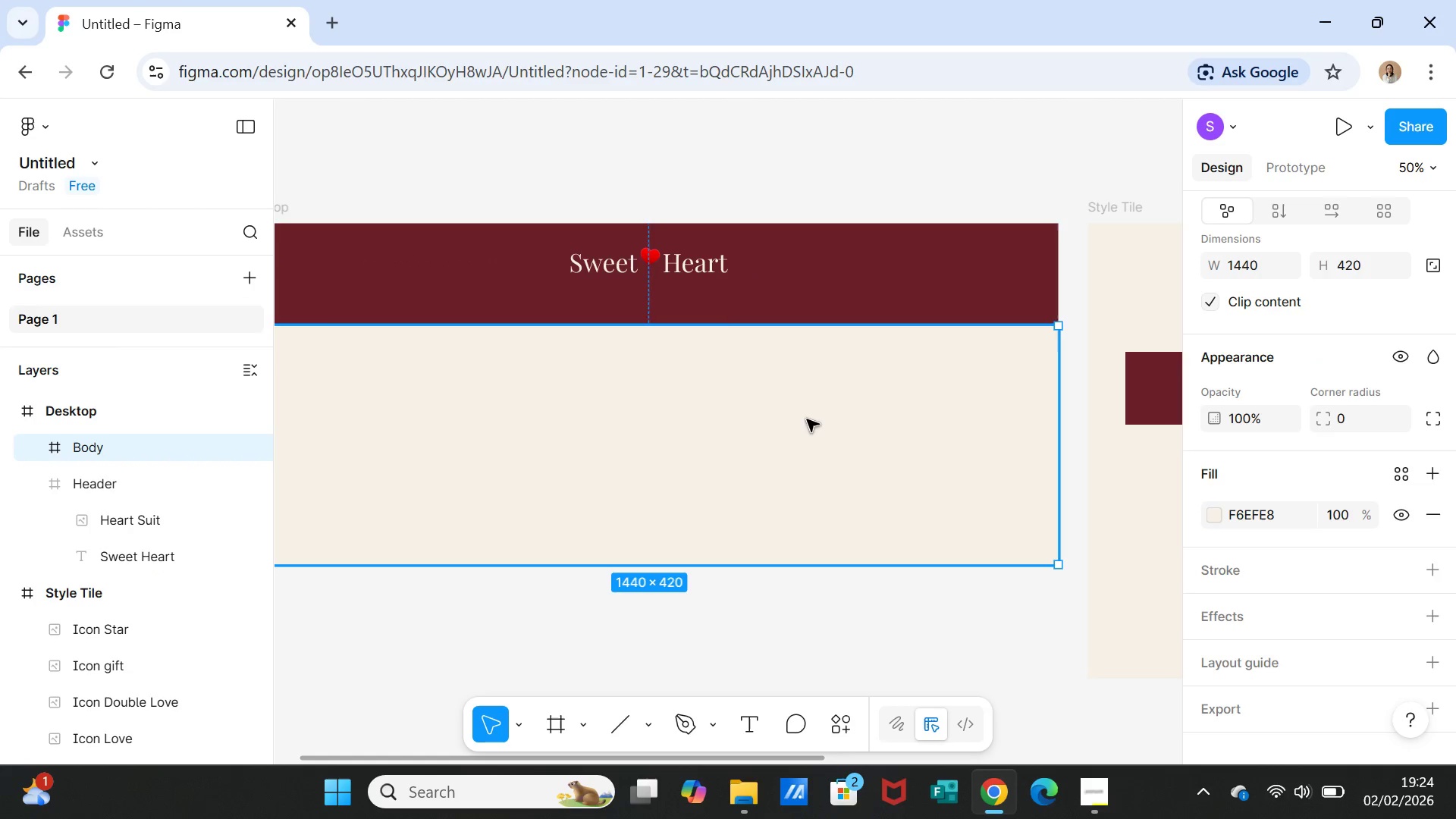 
left_click([808, 419])
 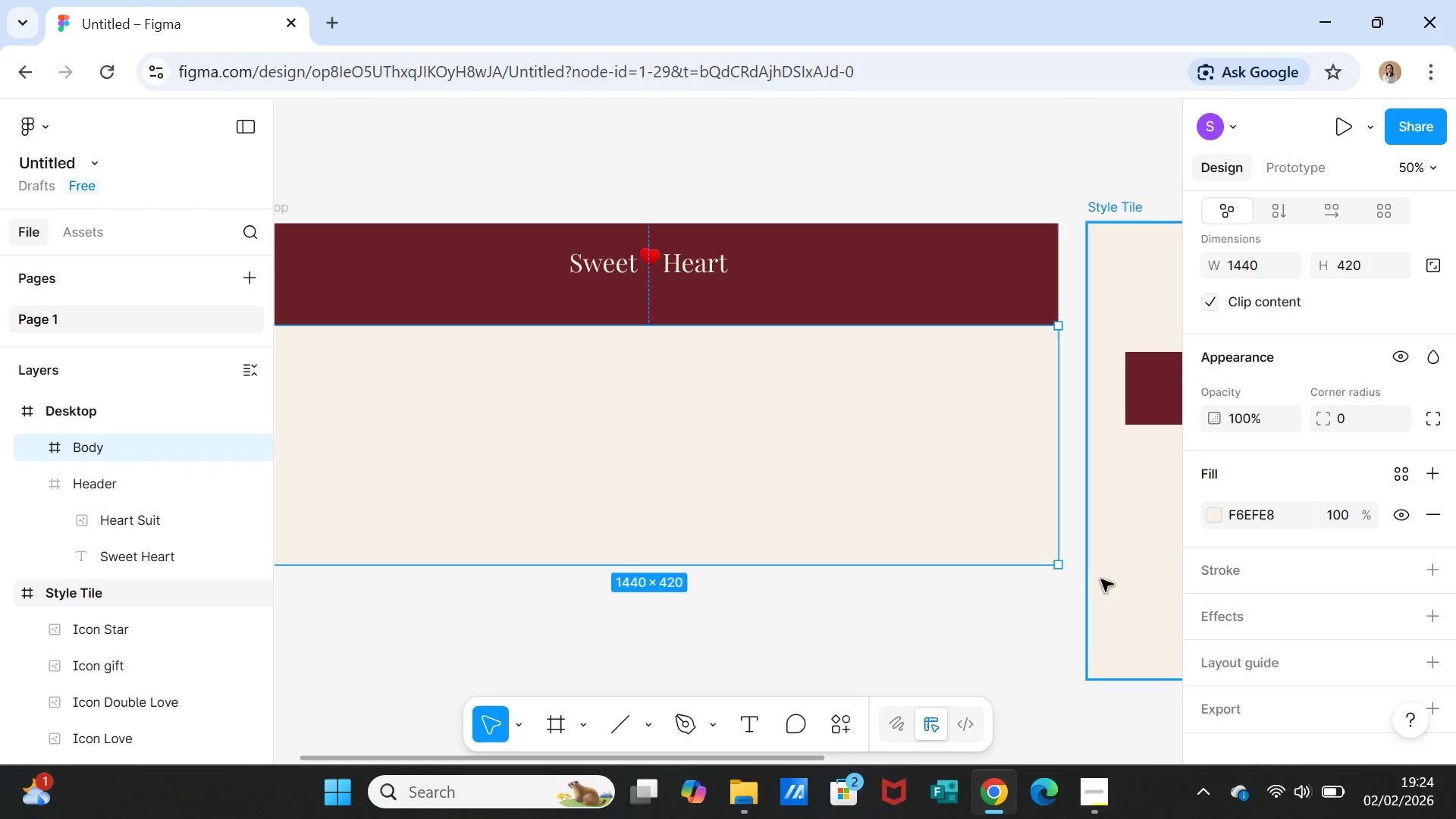 
left_click([1101, 579])
 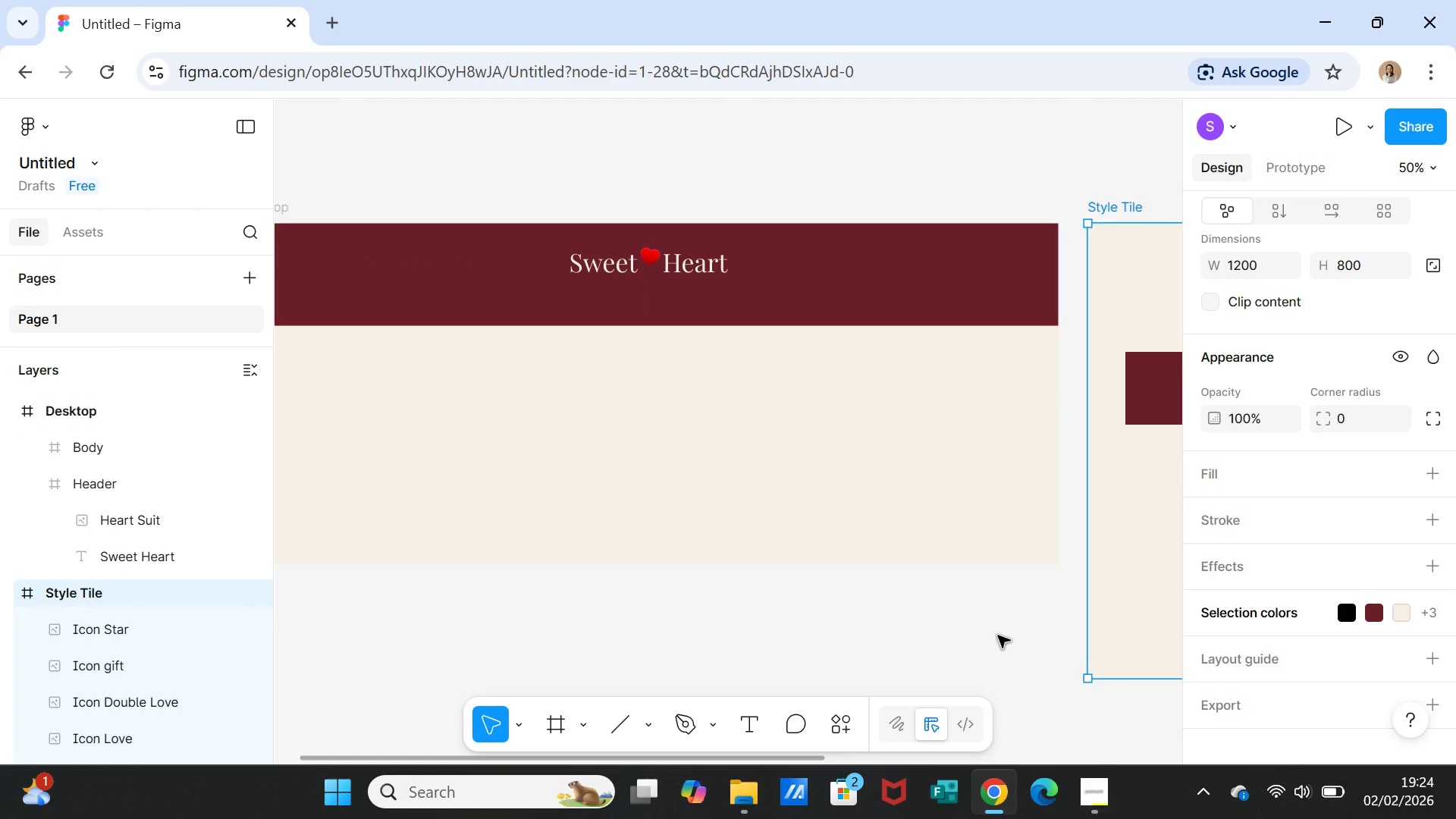 
left_click([998, 635])
 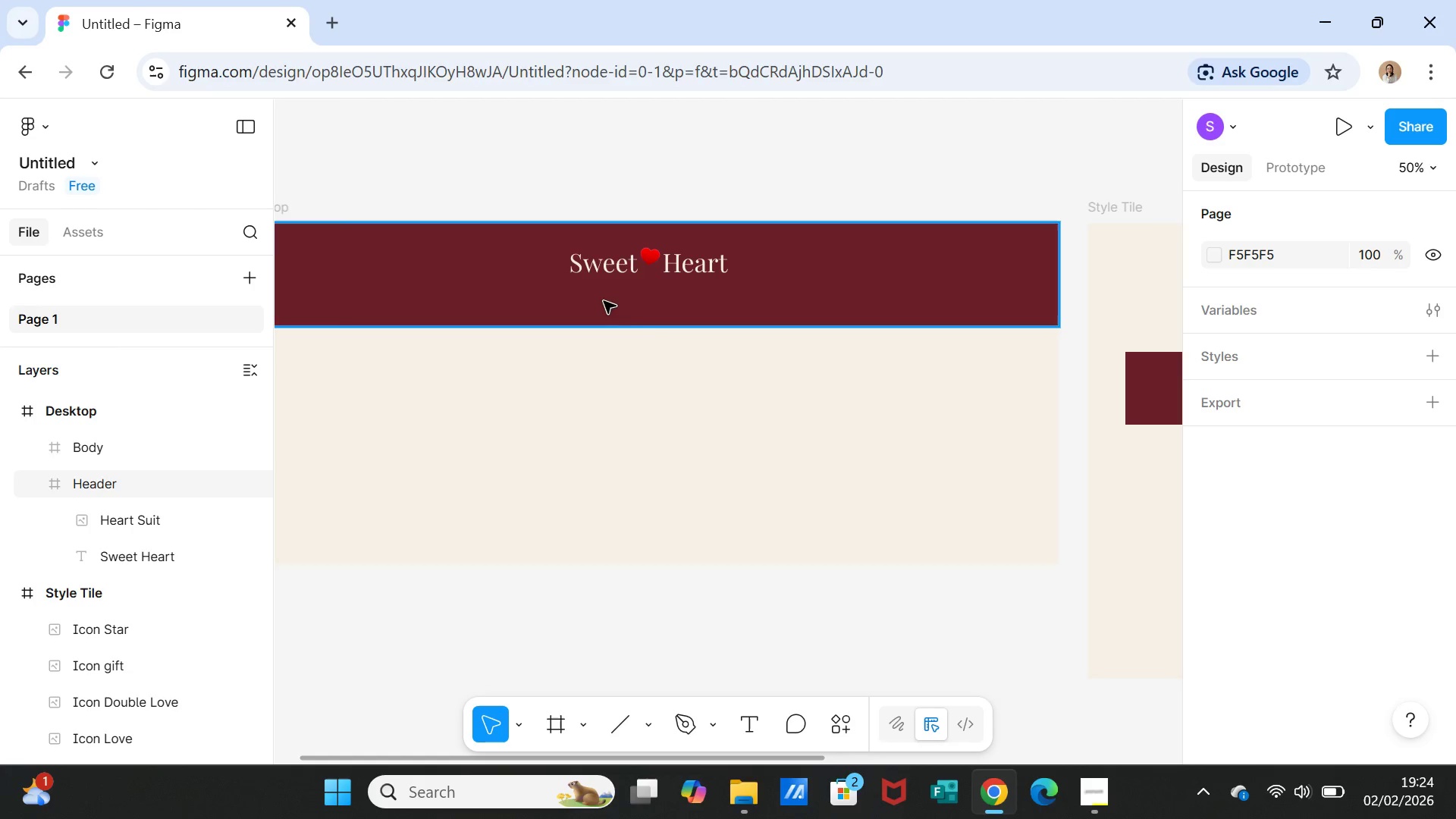 
wait(7.2)
 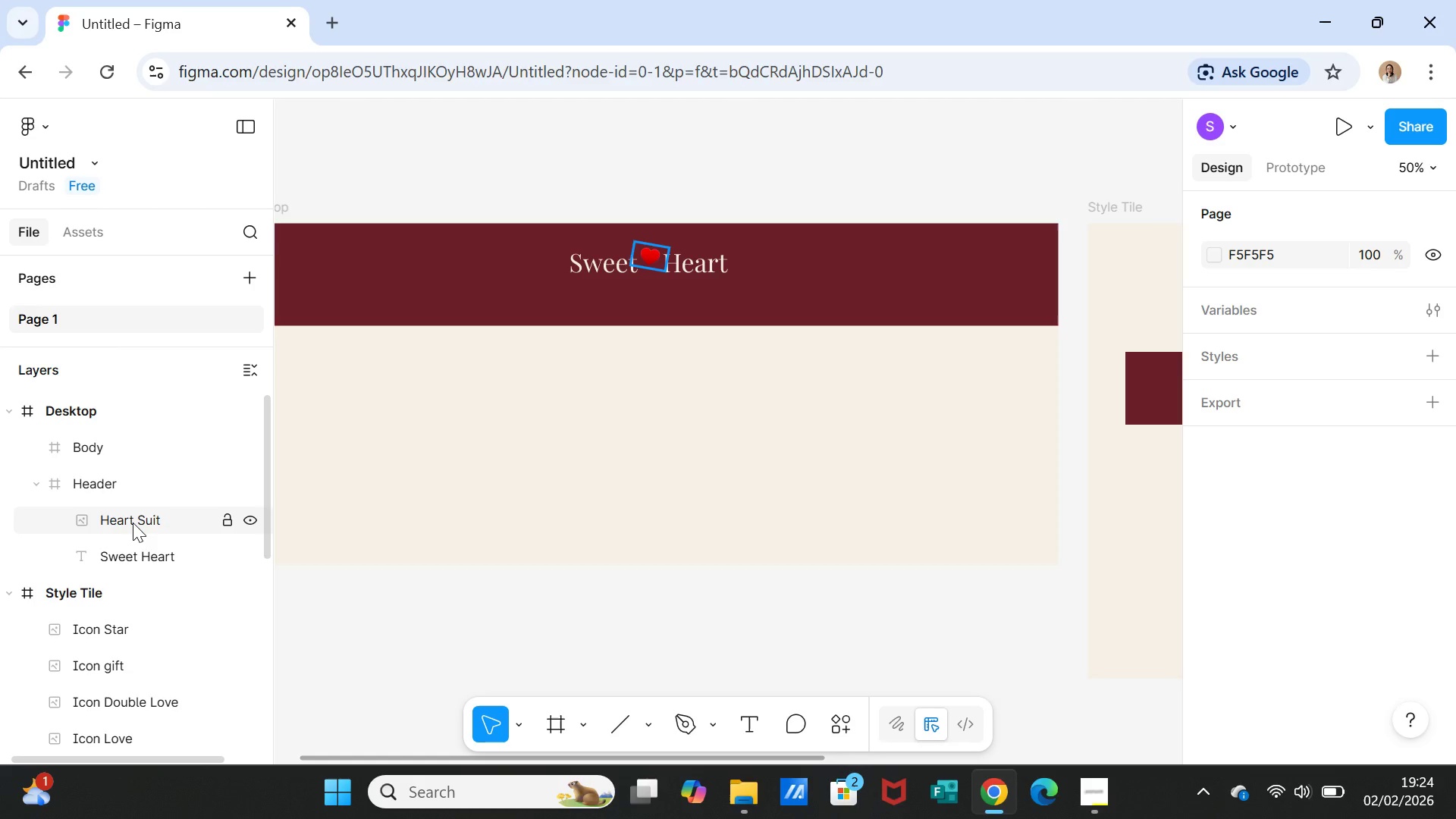 
scroll: coordinate [715, 415], scroll_direction: up, amount: 1.0
 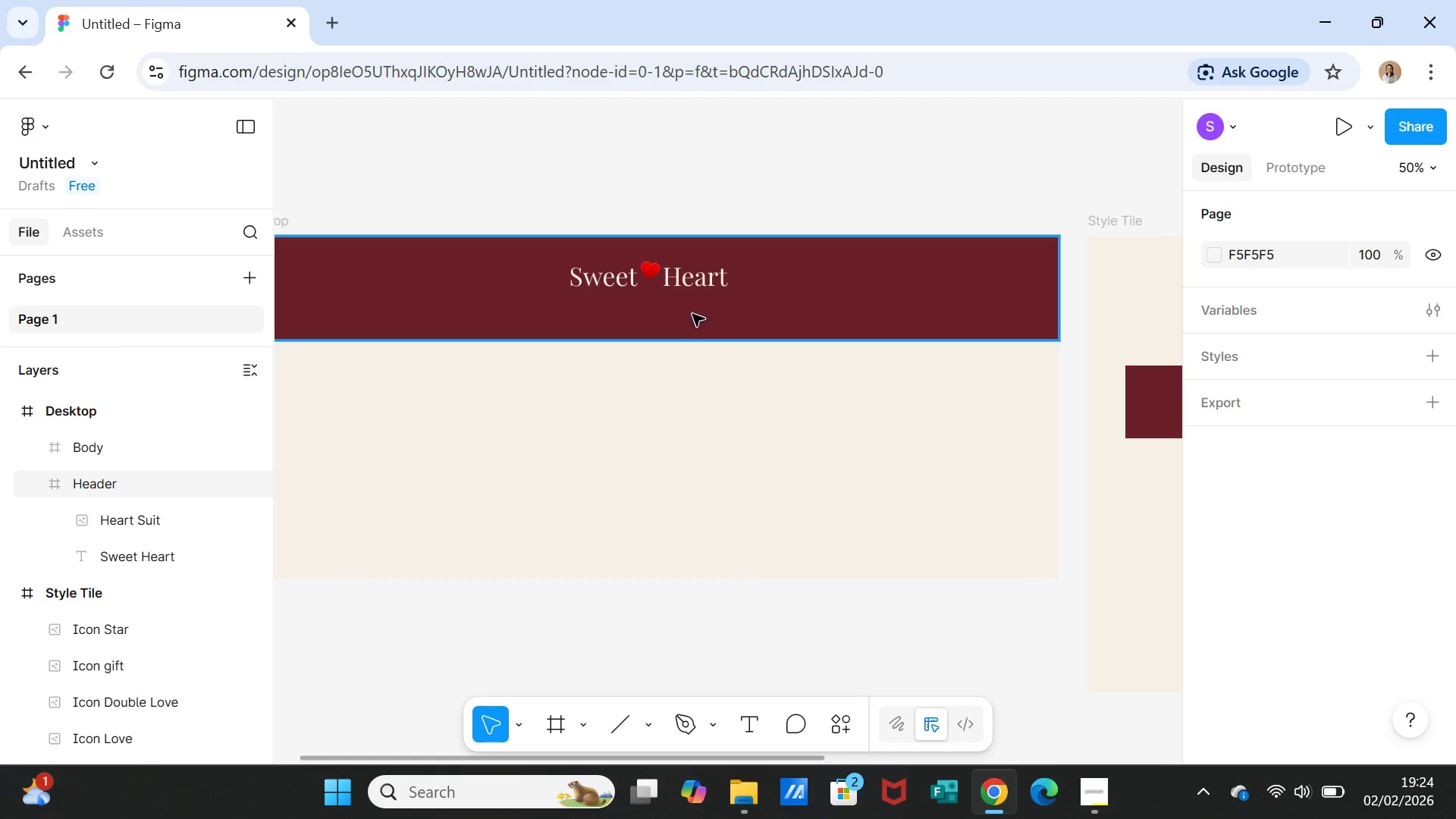 
wait(8.05)
 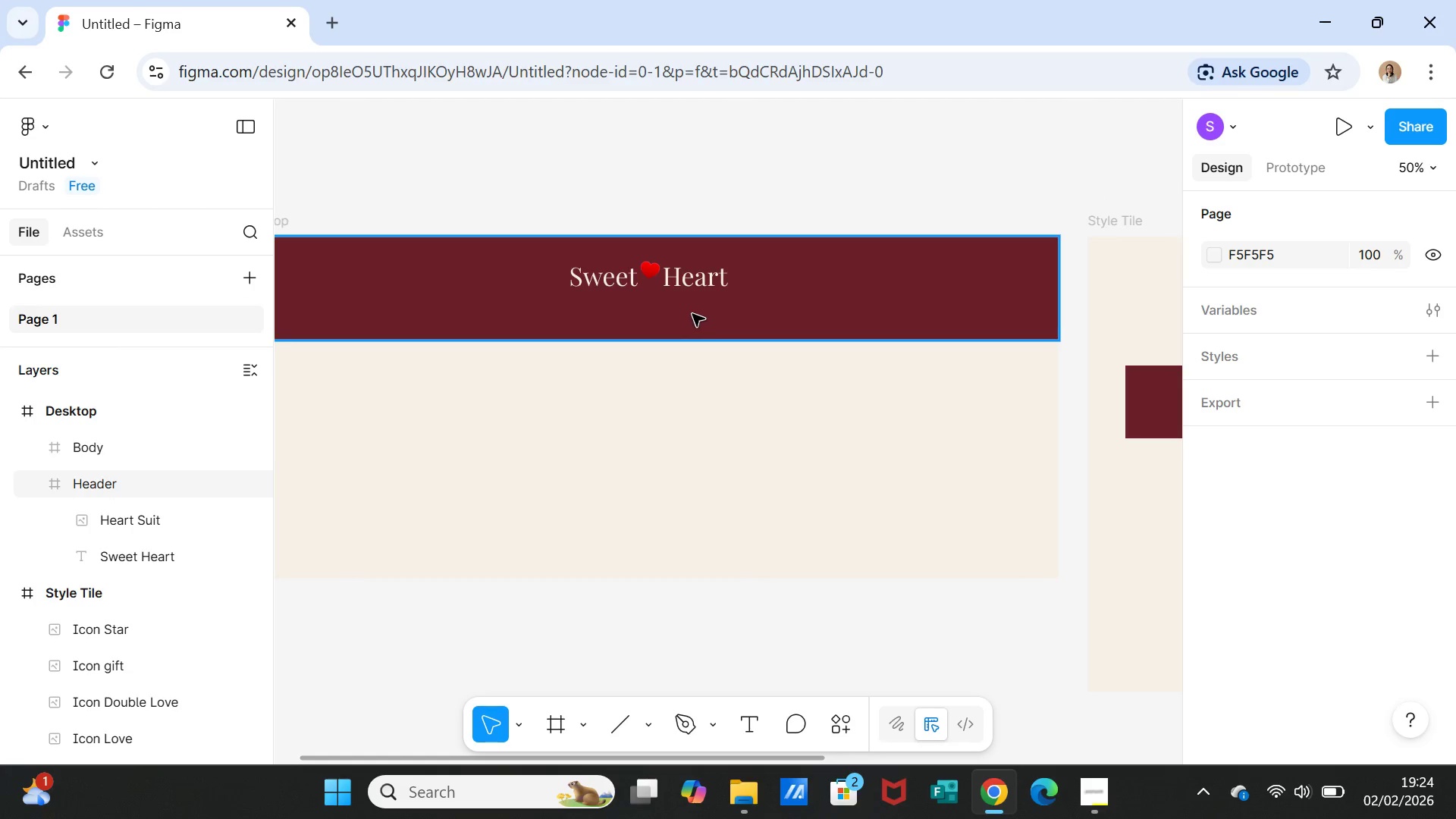 
left_click_drag(start_coordinate=[774, 760], to_coordinate=[770, 735])
 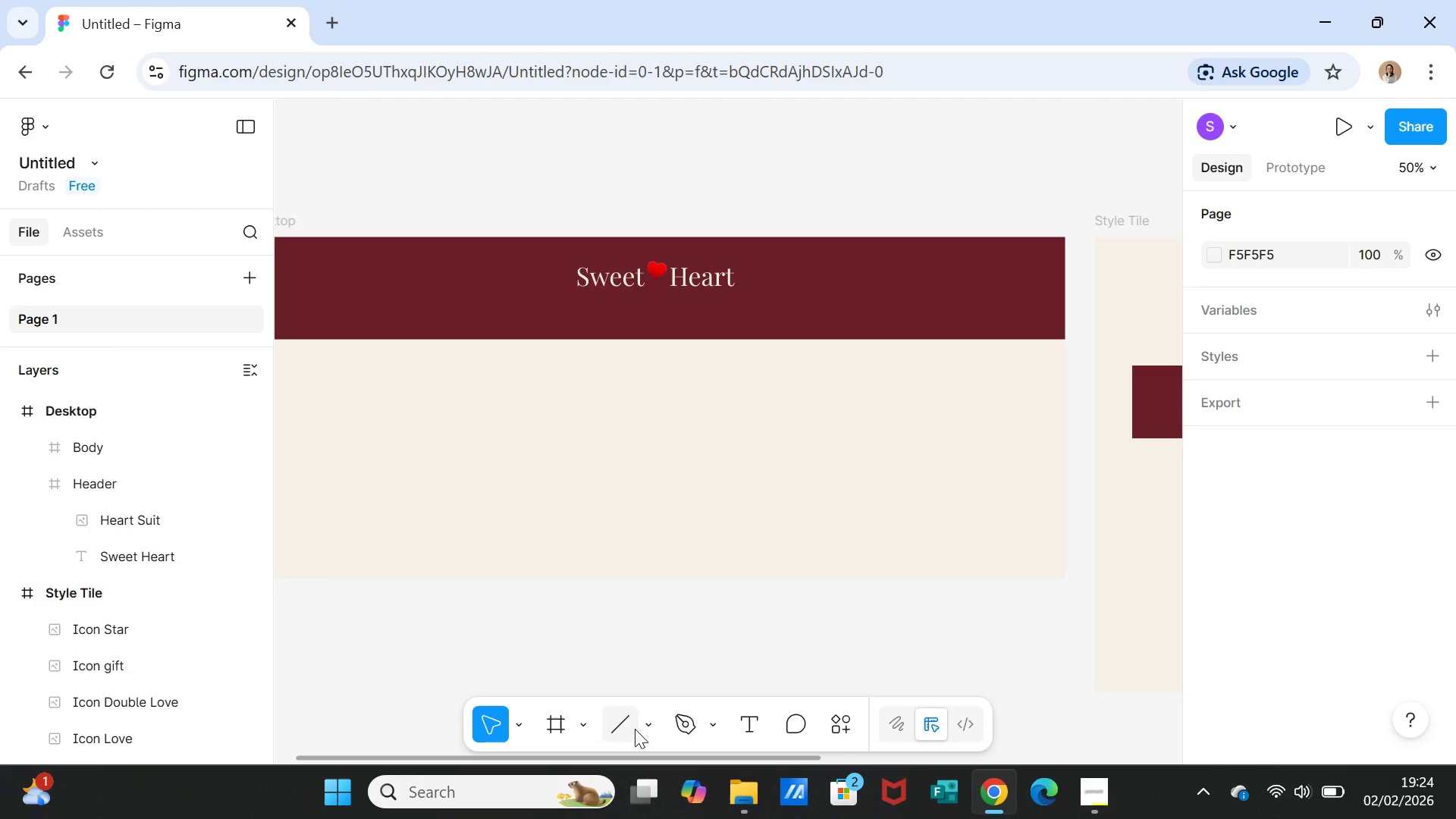 
wait(5.39)
 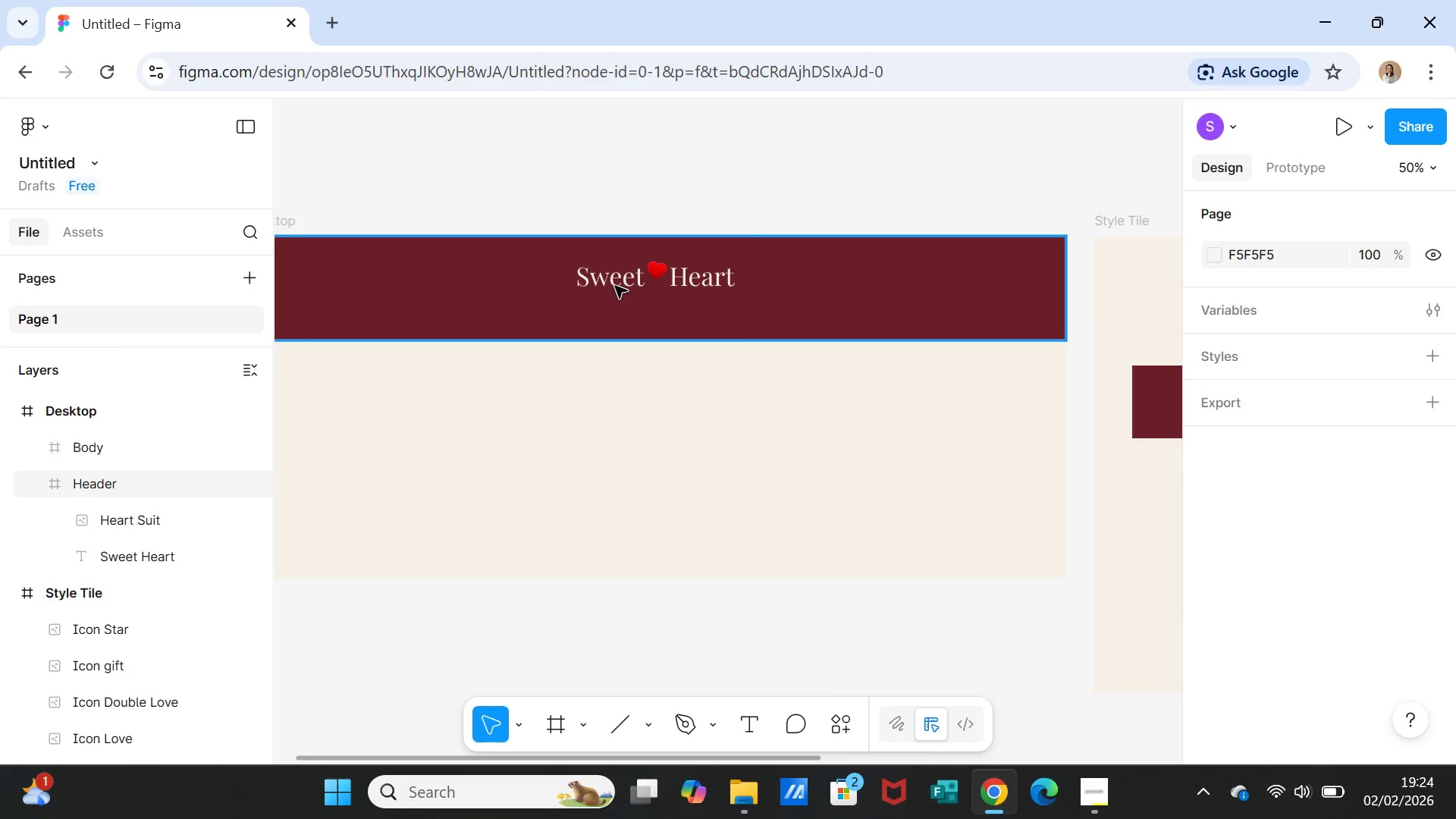 
left_click([745, 717])
 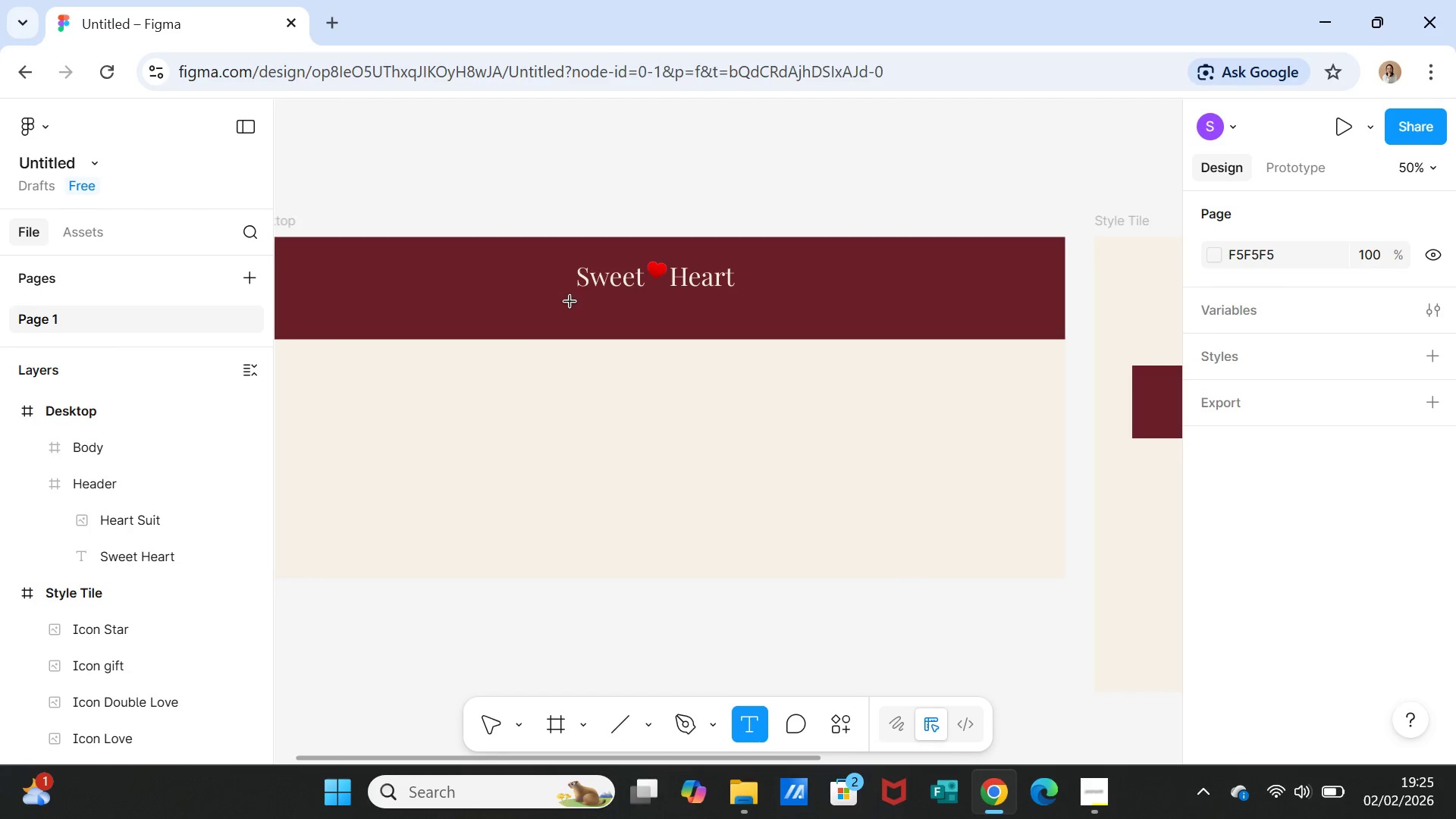 
left_click_drag(start_coordinate=[577, 300], to_coordinate=[739, 316])
 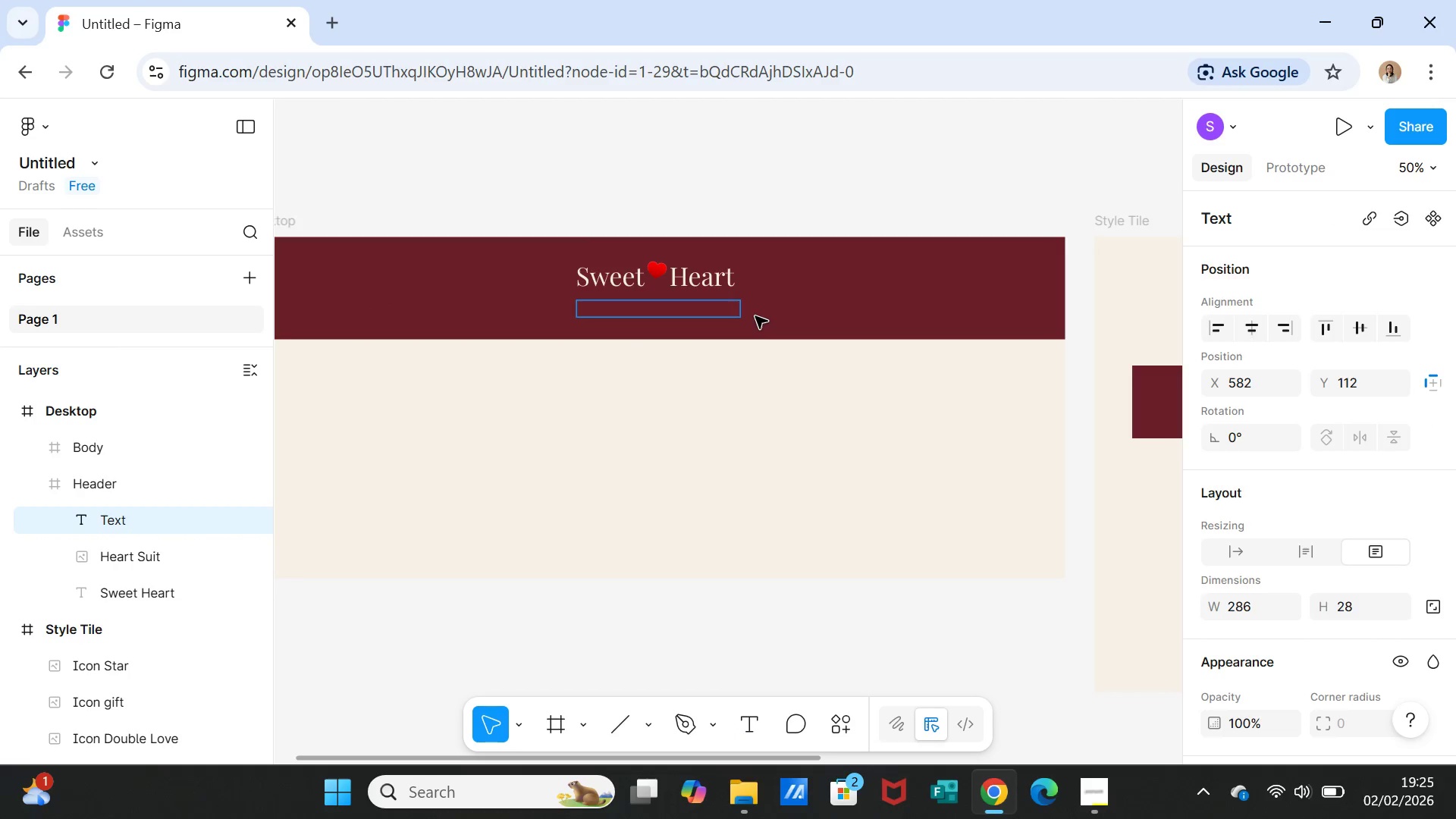 
type(Cho)
 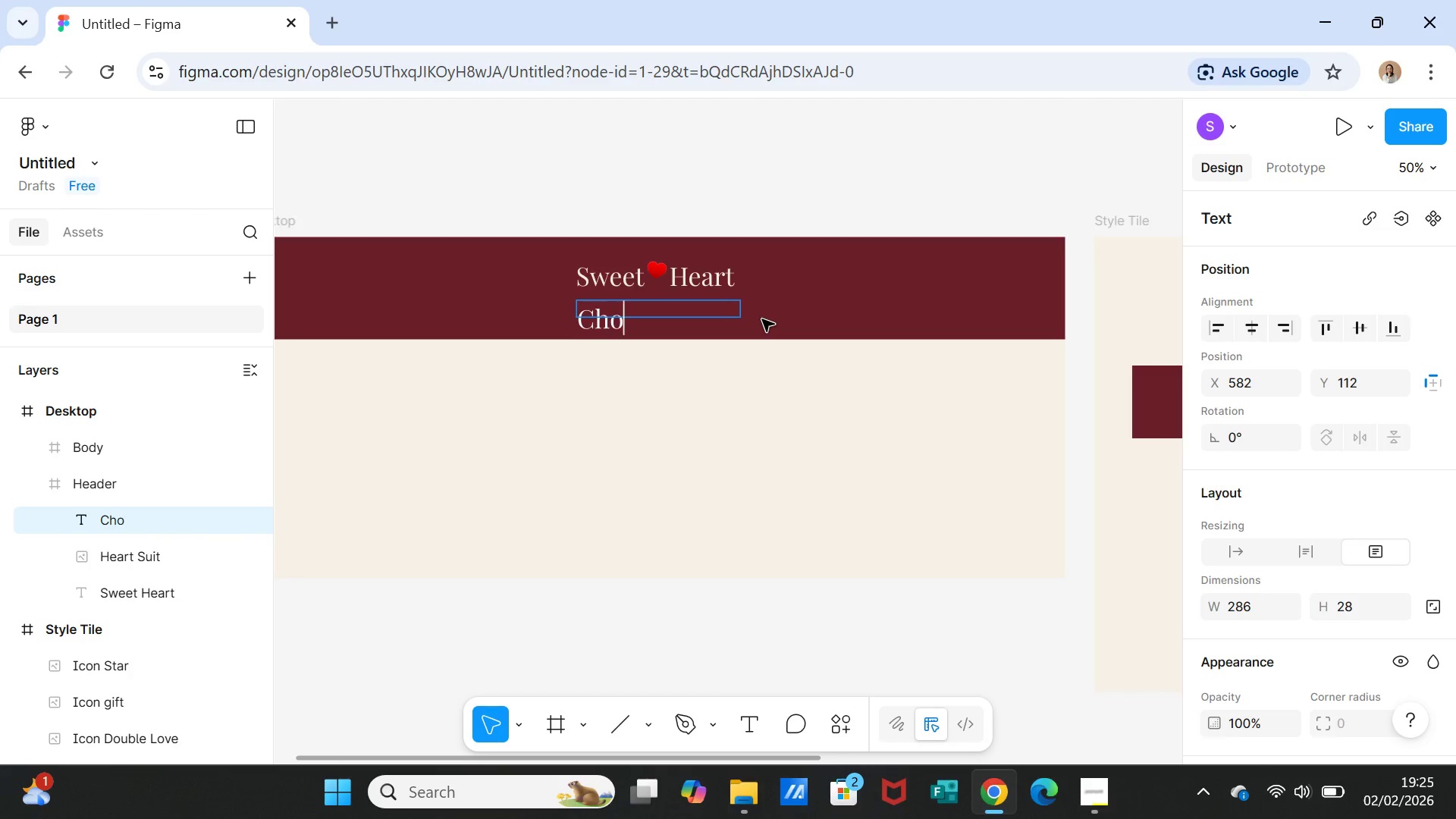 
type(v)
key(Backspace)
type(co)
 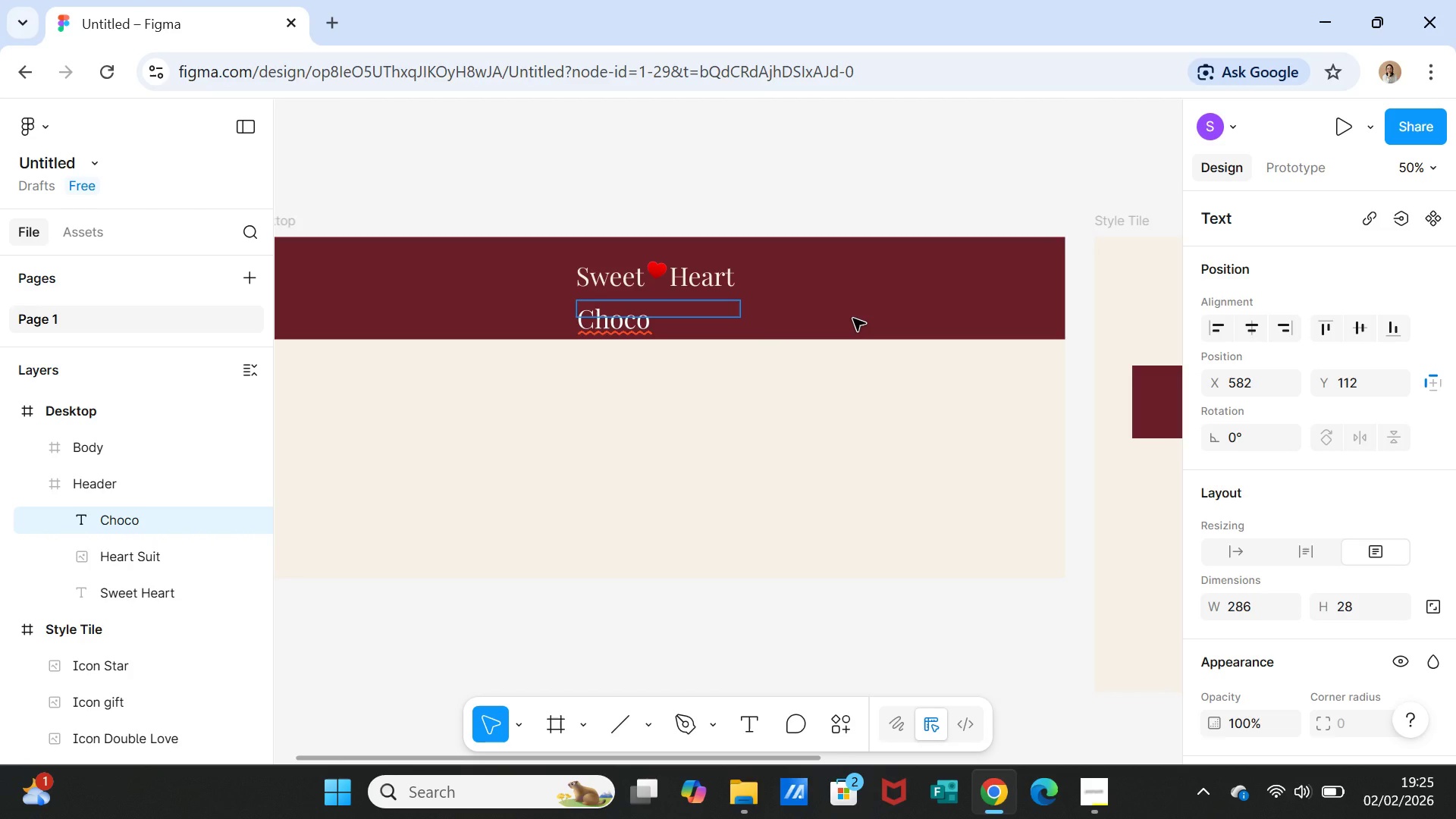 
key(Backspace)
key(Backspace)
key(Backspace)
key(Backspace)
type(HOCOLATE CO.)
 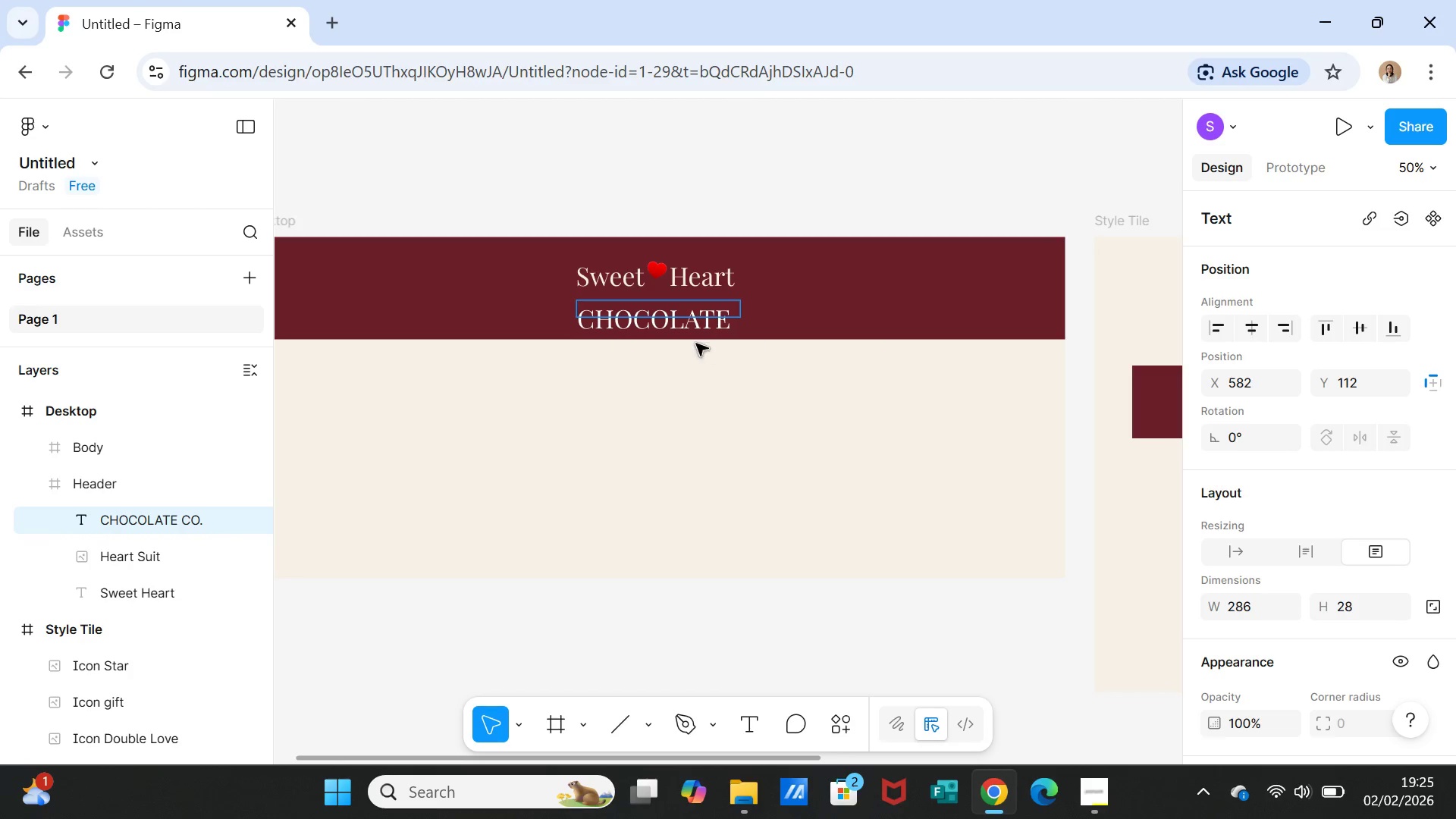 
left_click([692, 331])
 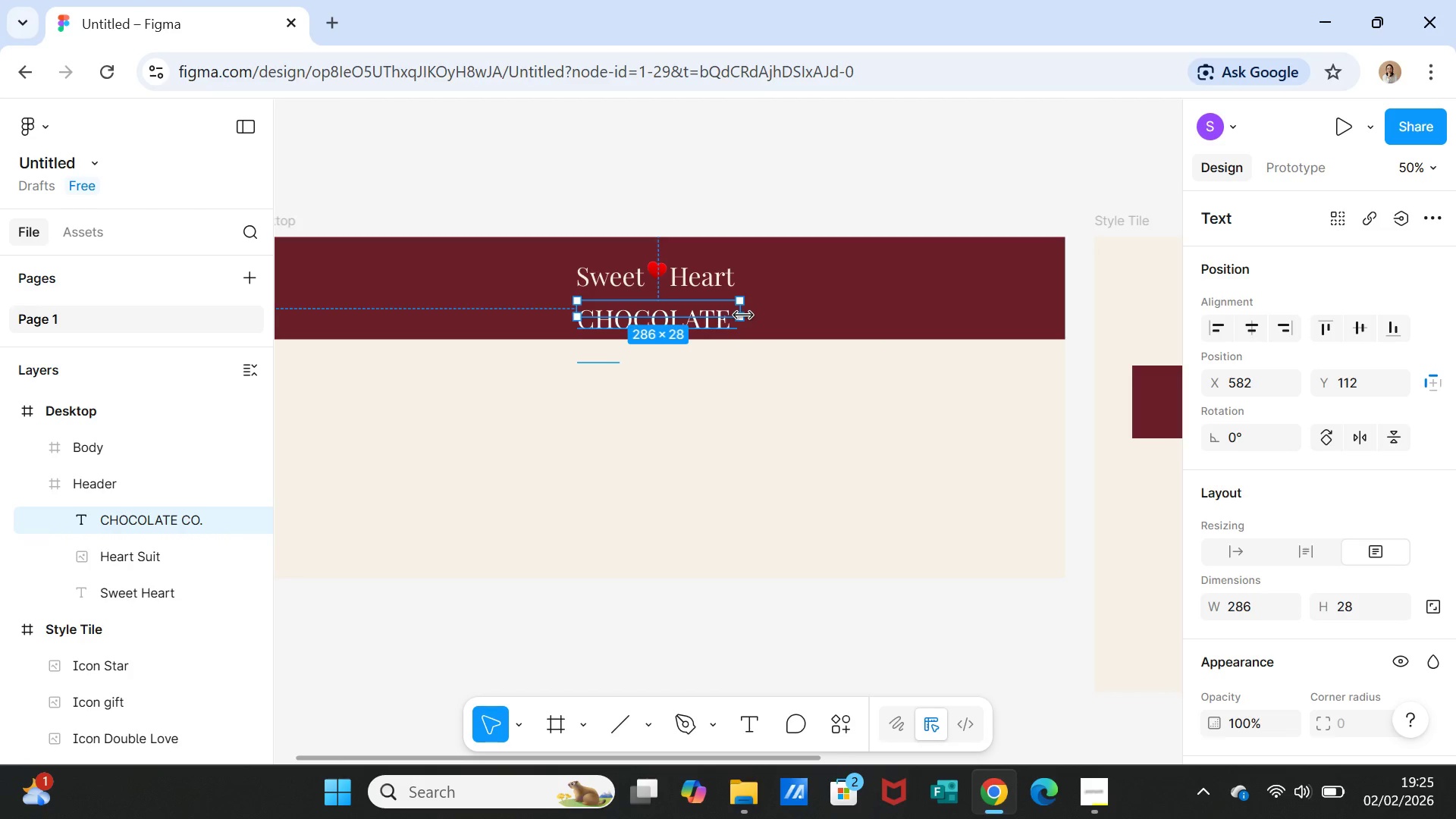 
left_click_drag(start_coordinate=[743, 315], to_coordinate=[789, 315])
 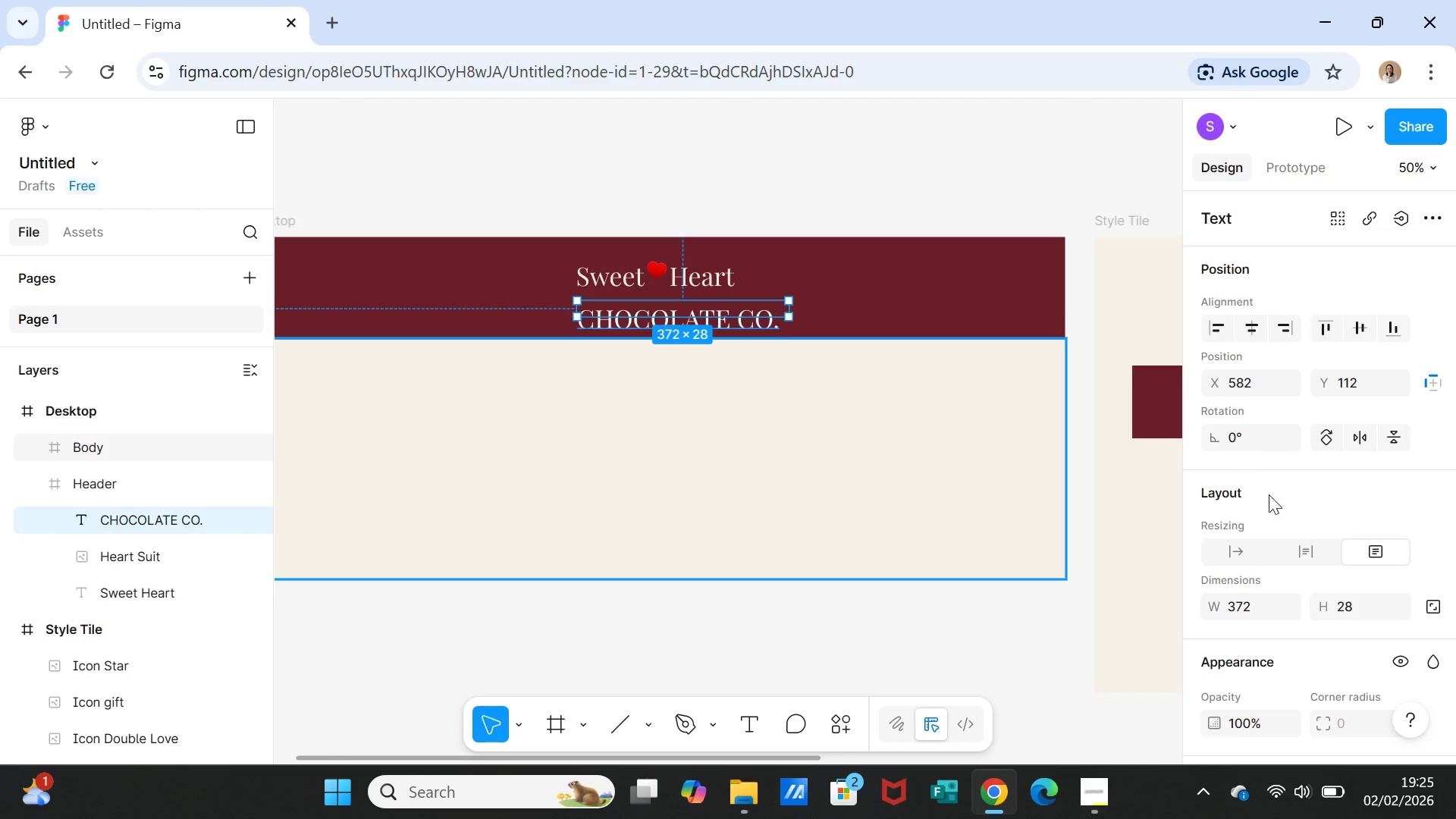 
scroll: coordinate [1319, 591], scroll_direction: down, amount: 3.0
 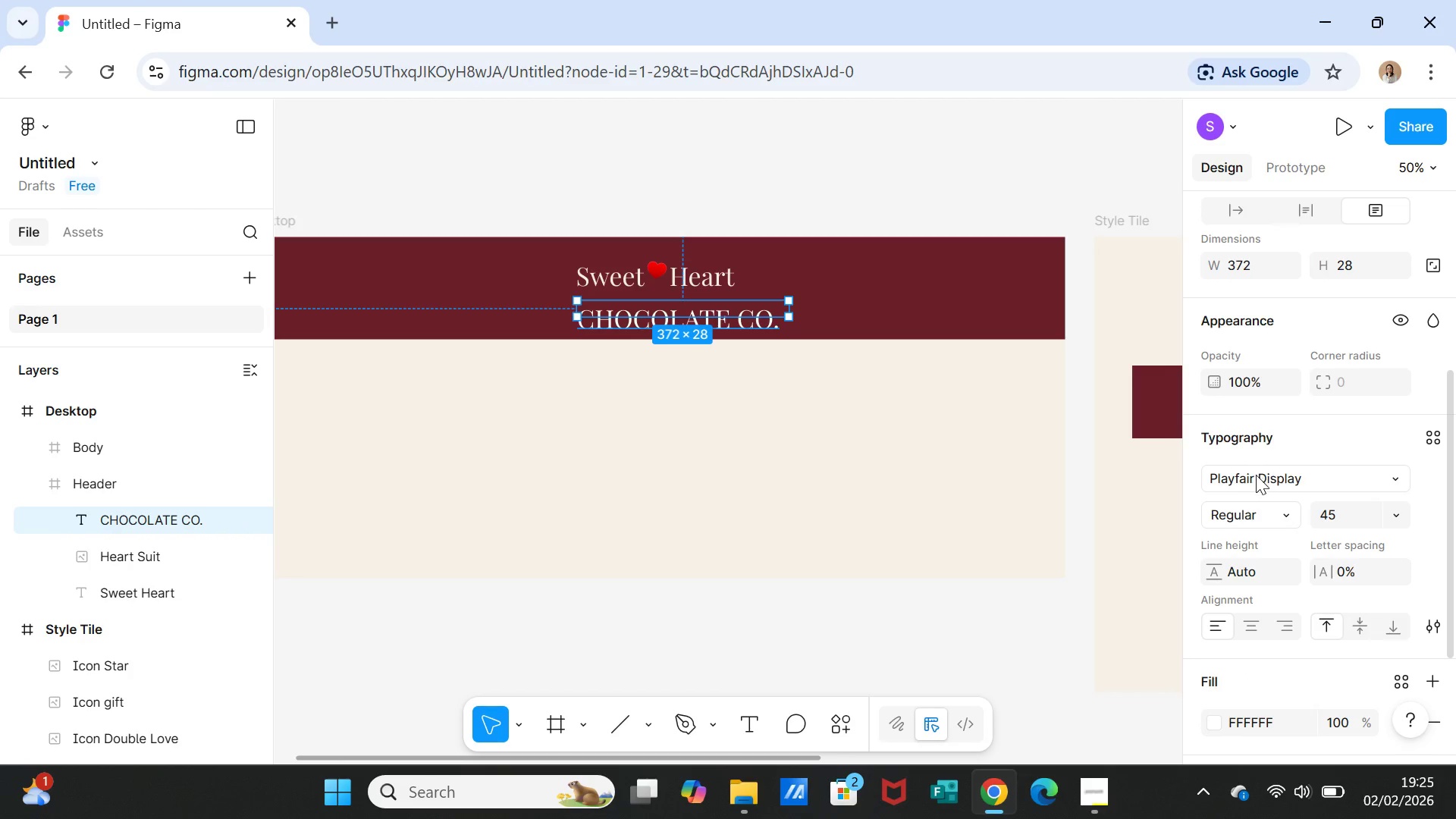 
left_click([1256, 475])
 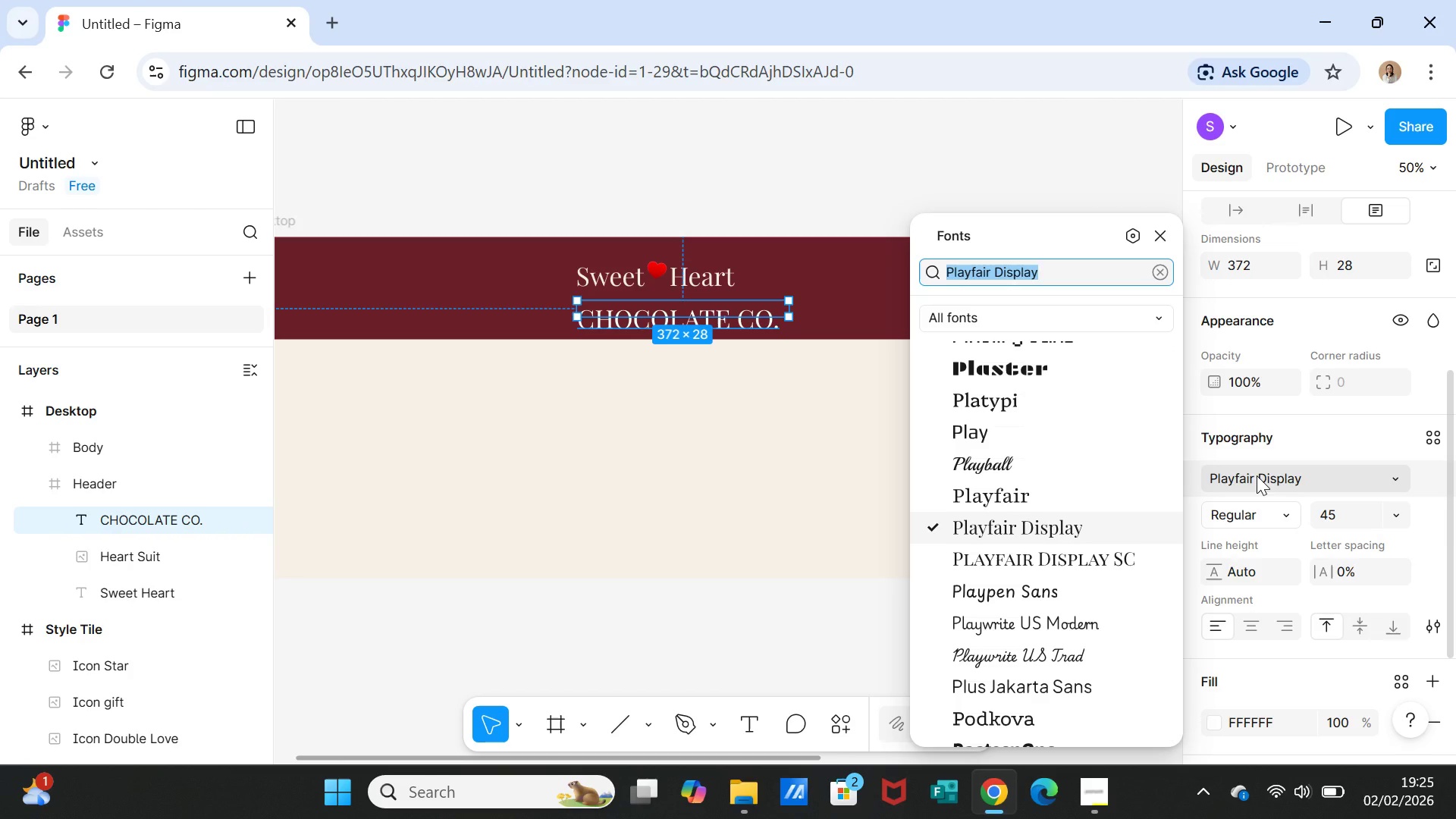 
type(INTER)
 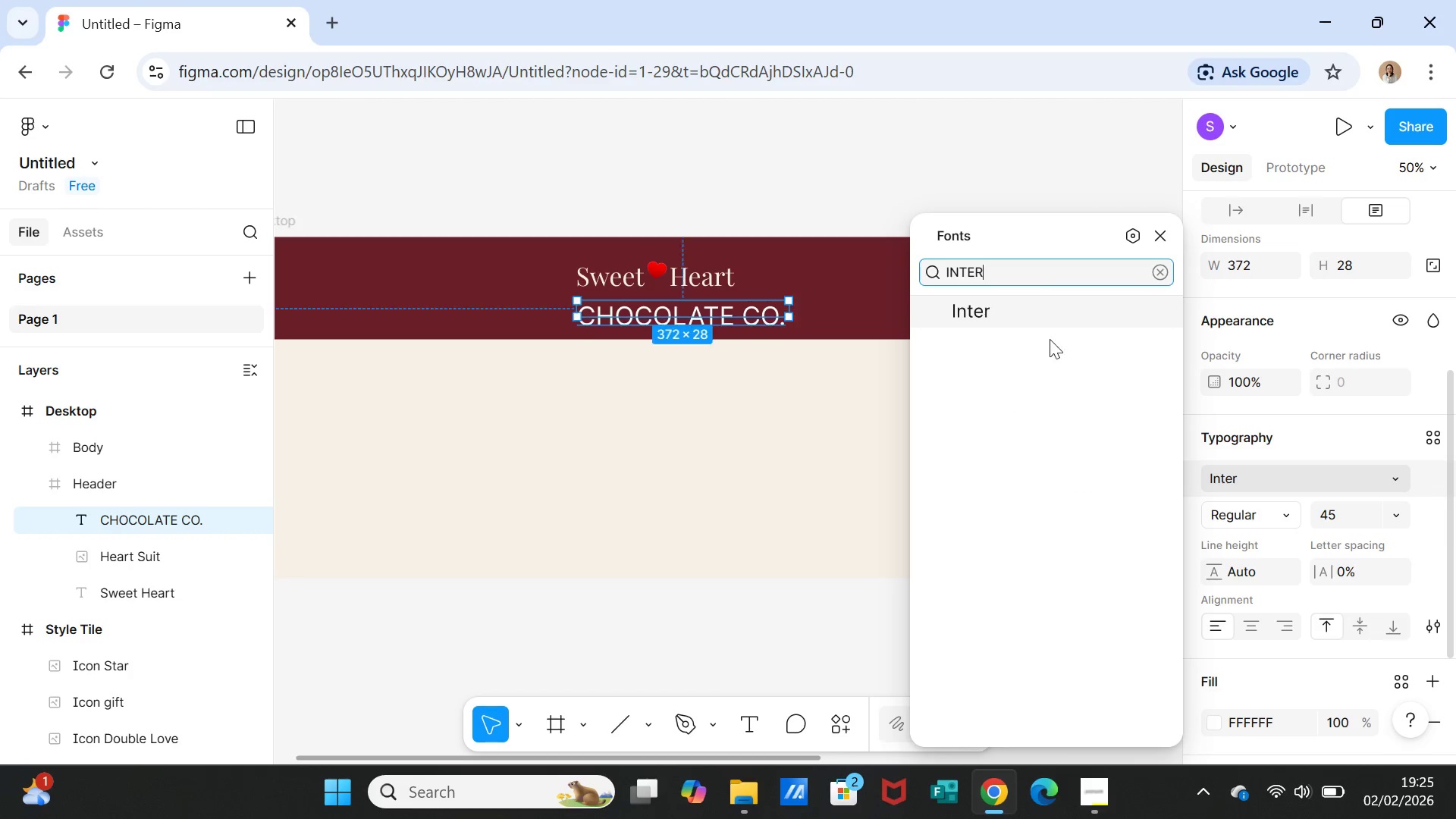 
left_click([1032, 306])
 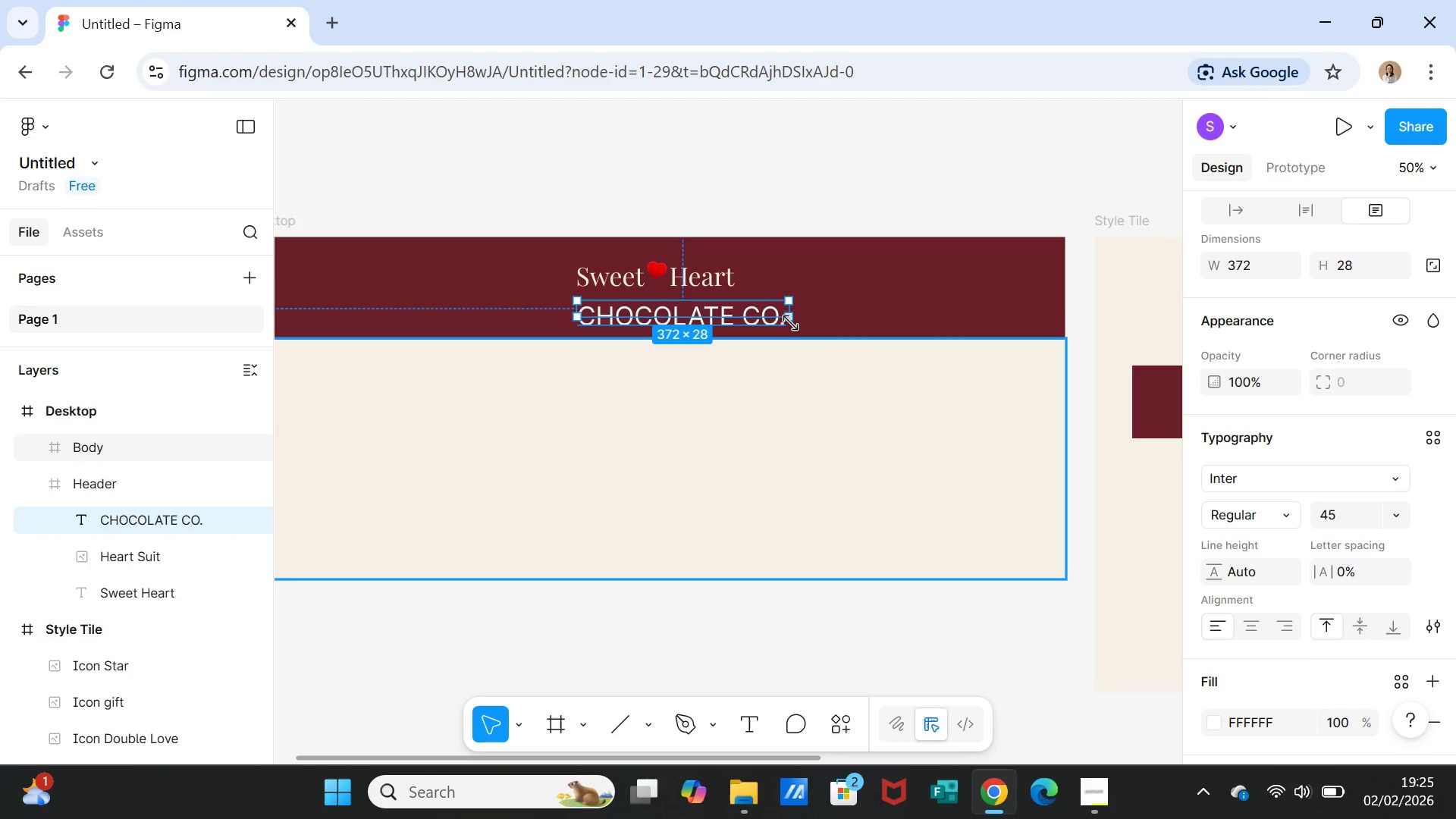 
left_click([786, 318])
 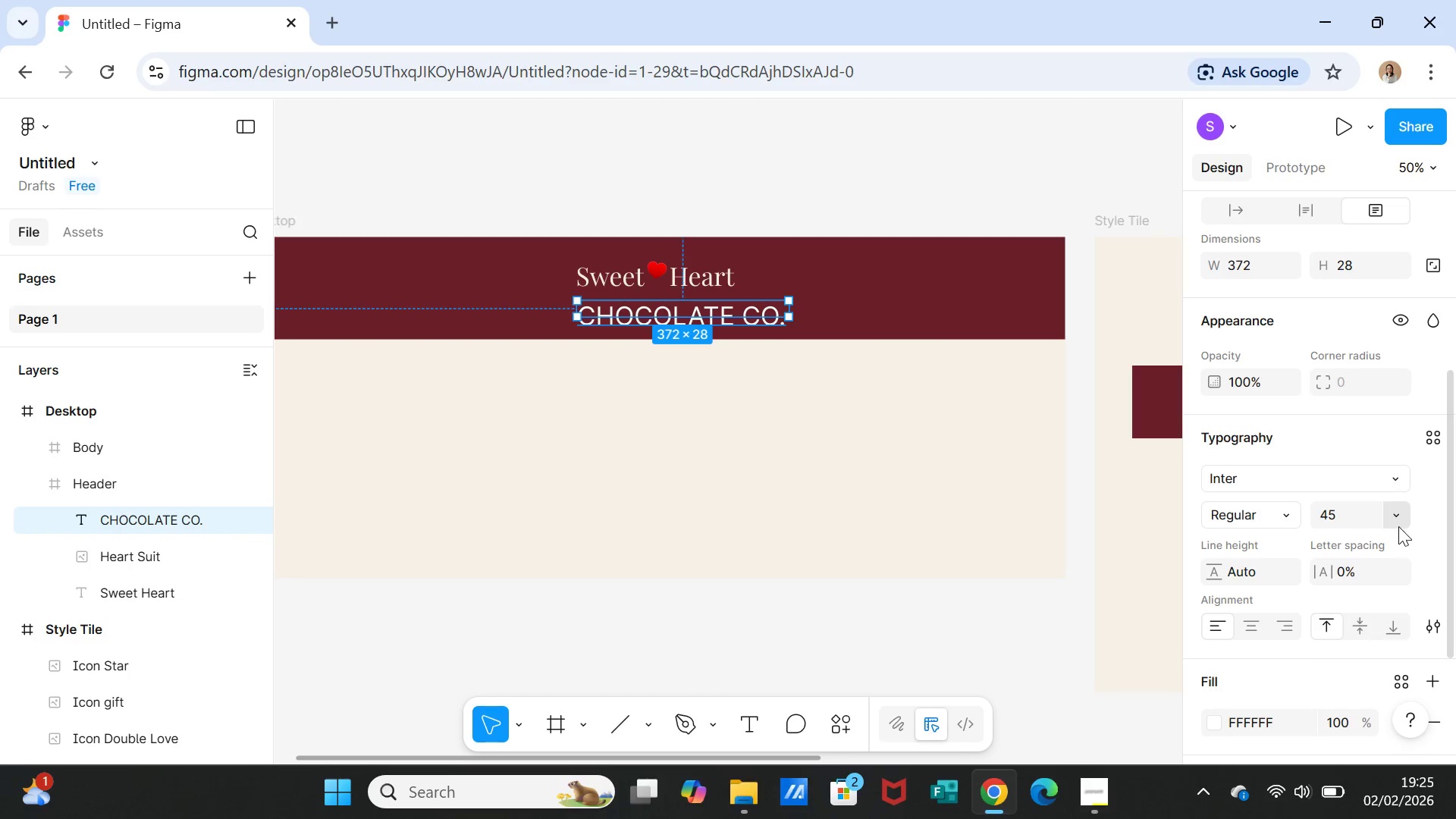 
left_click([1360, 516])
 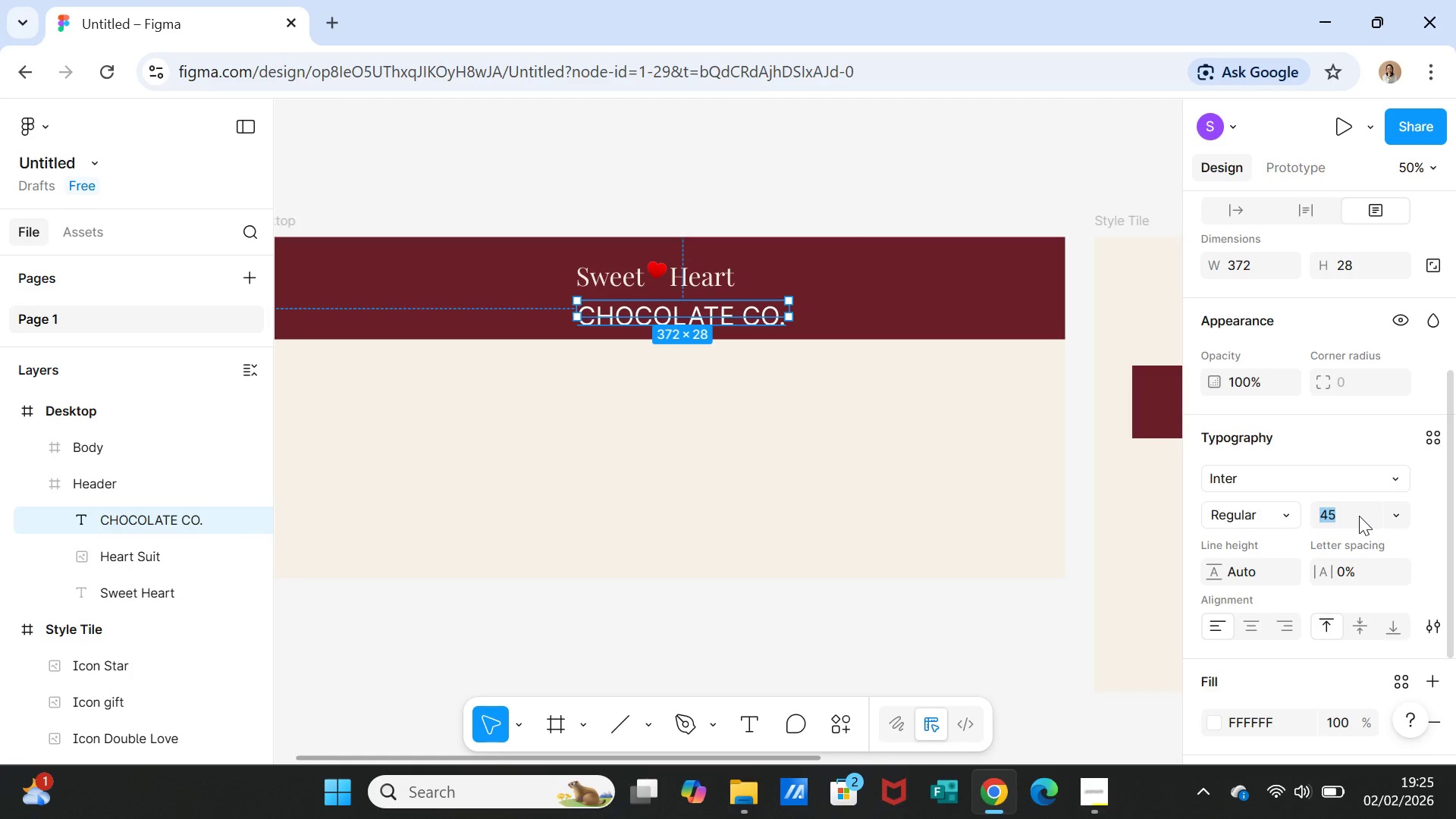 
type(20)
 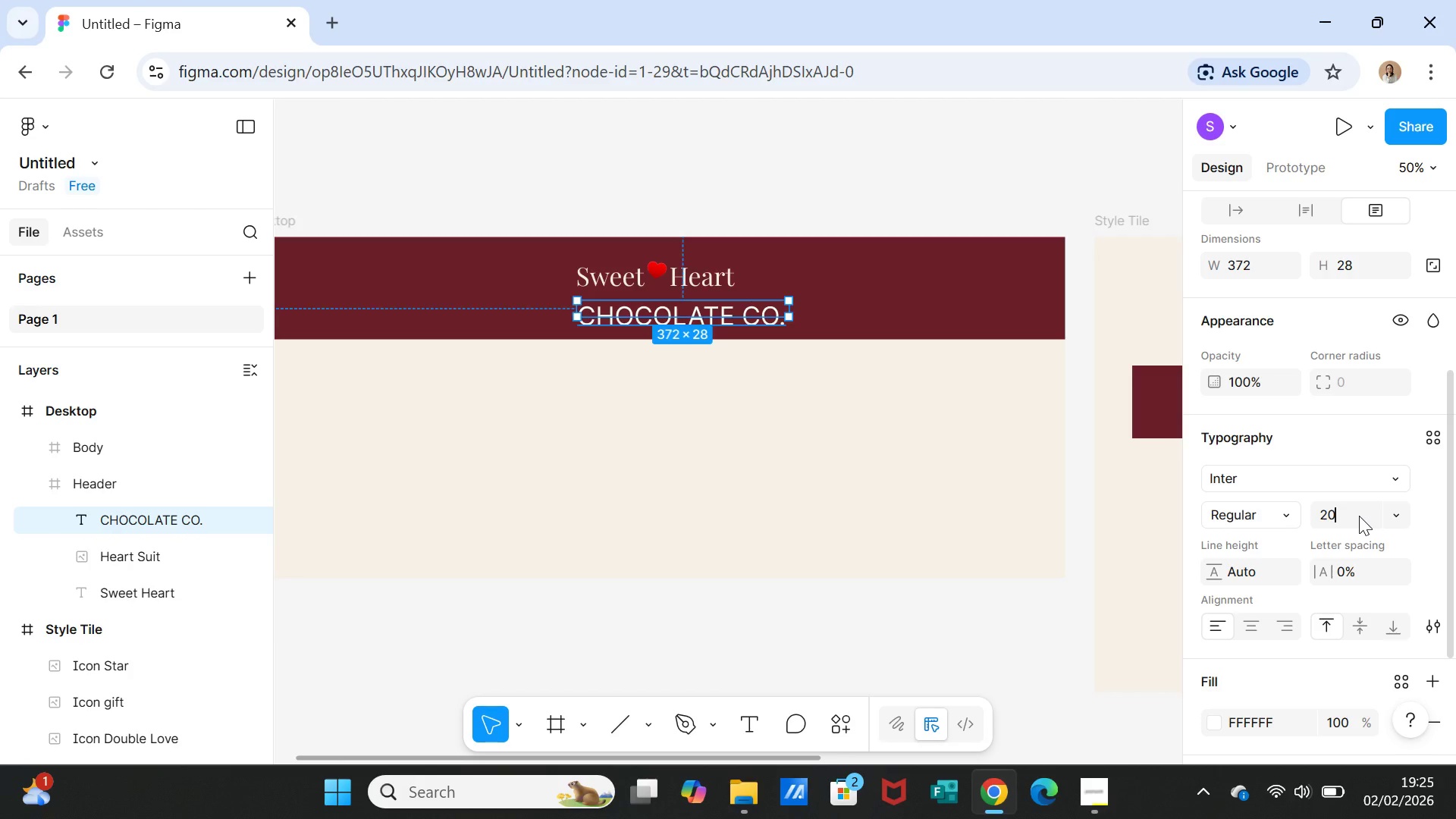 
key(Enter)
 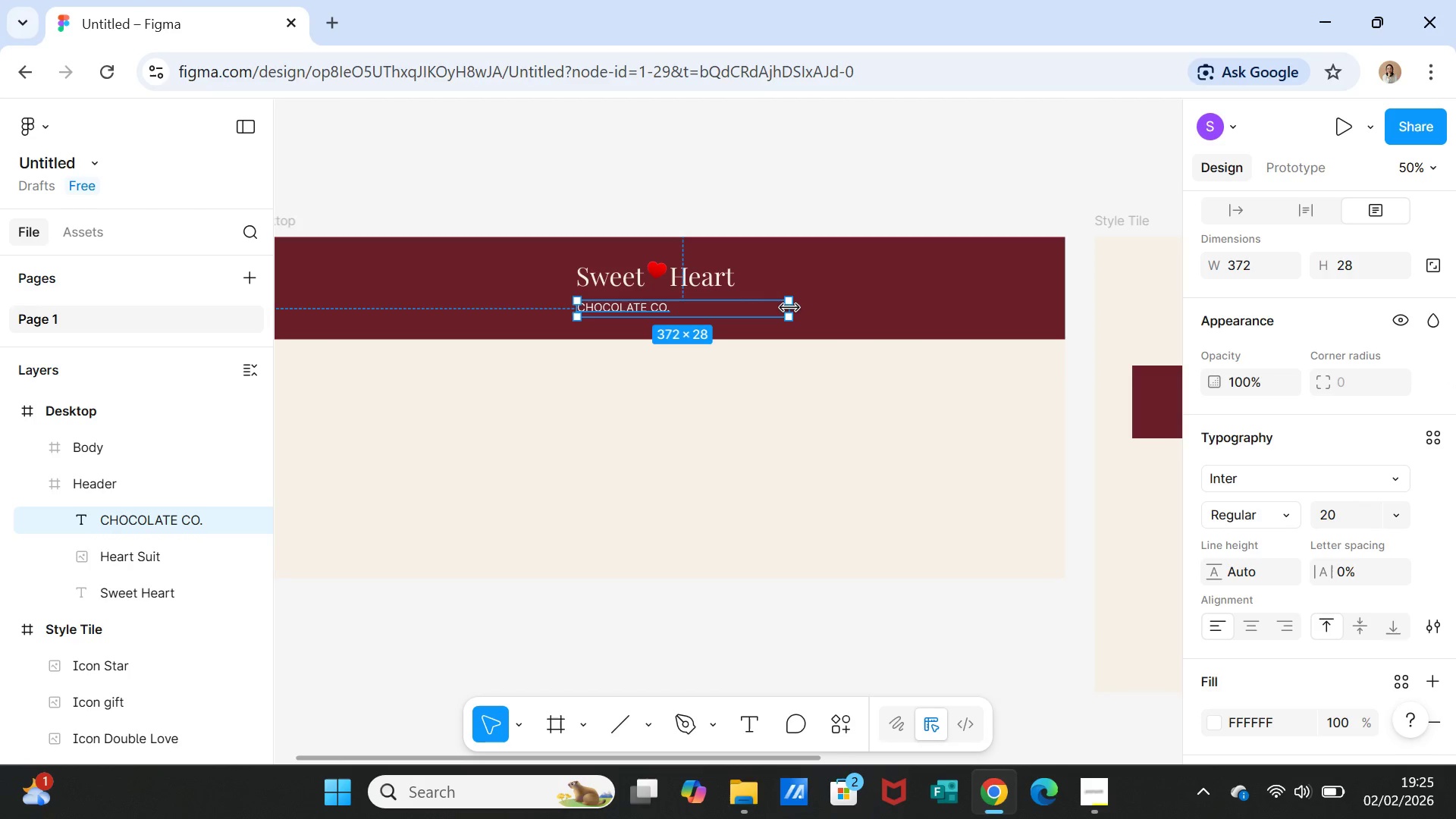 
left_click_drag(start_coordinate=[789, 308], to_coordinate=[689, 312])
 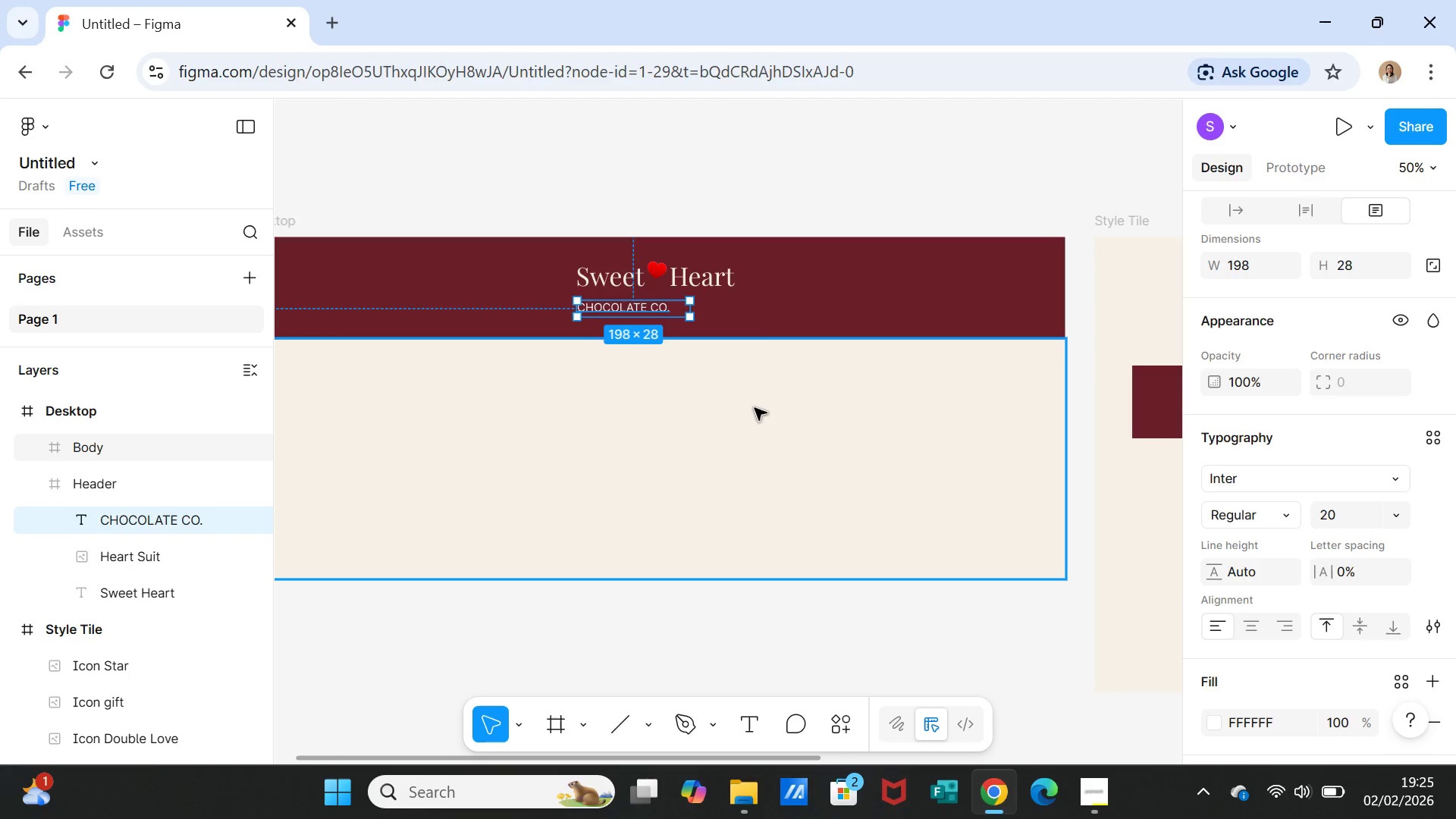 
left_click([756, 409])
 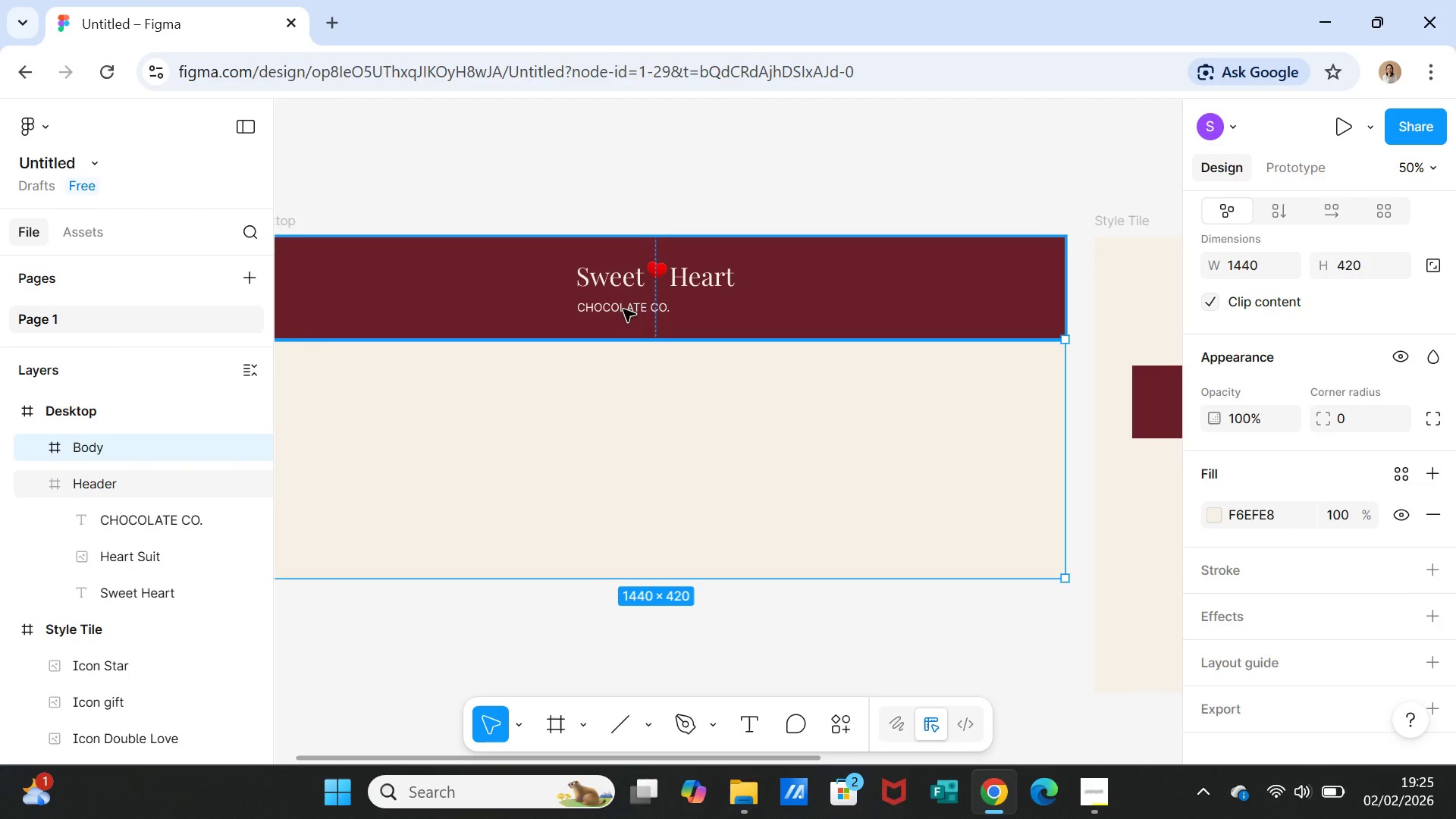 
left_click([623, 309])
 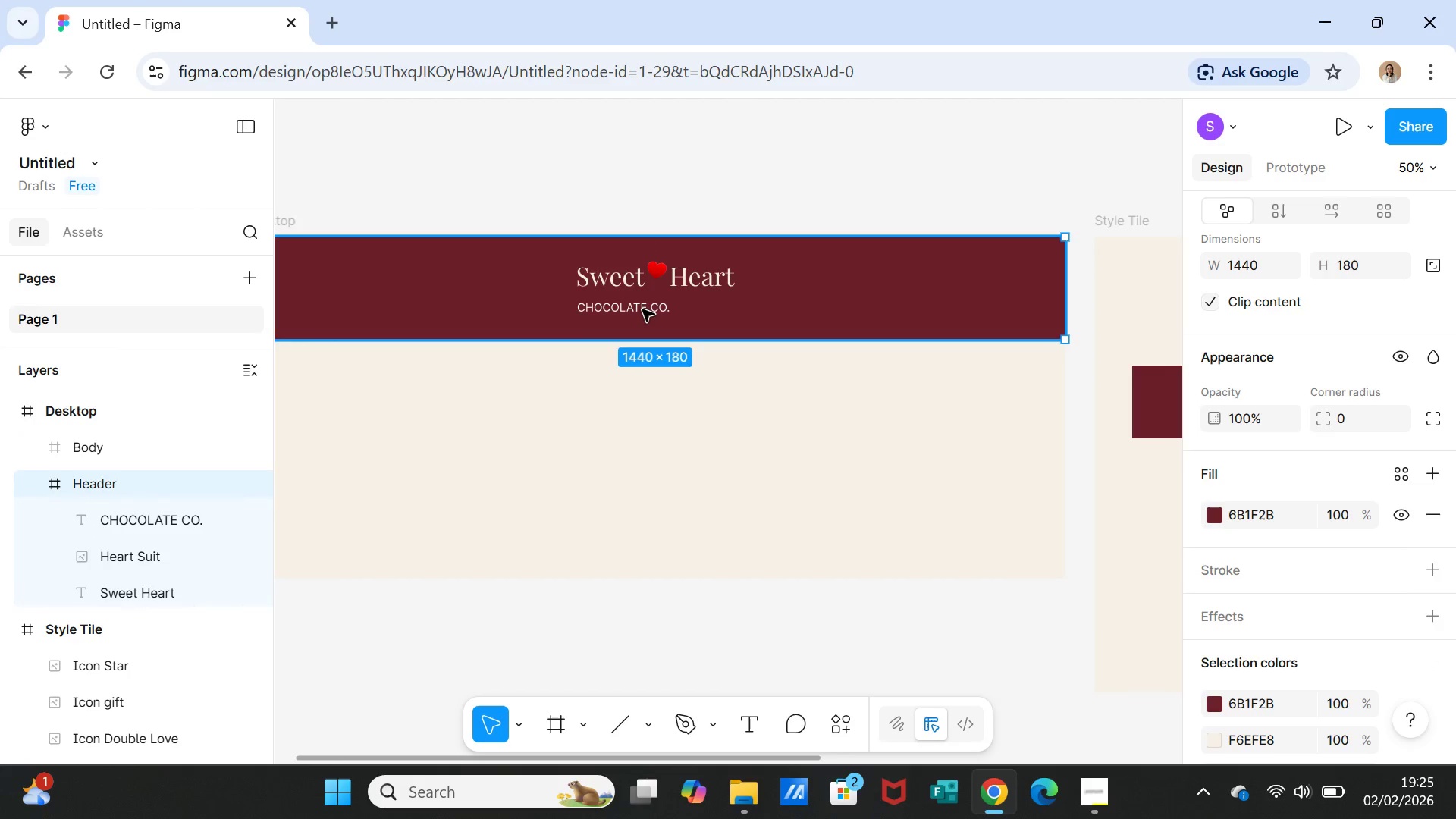 
double_click([642, 309])
 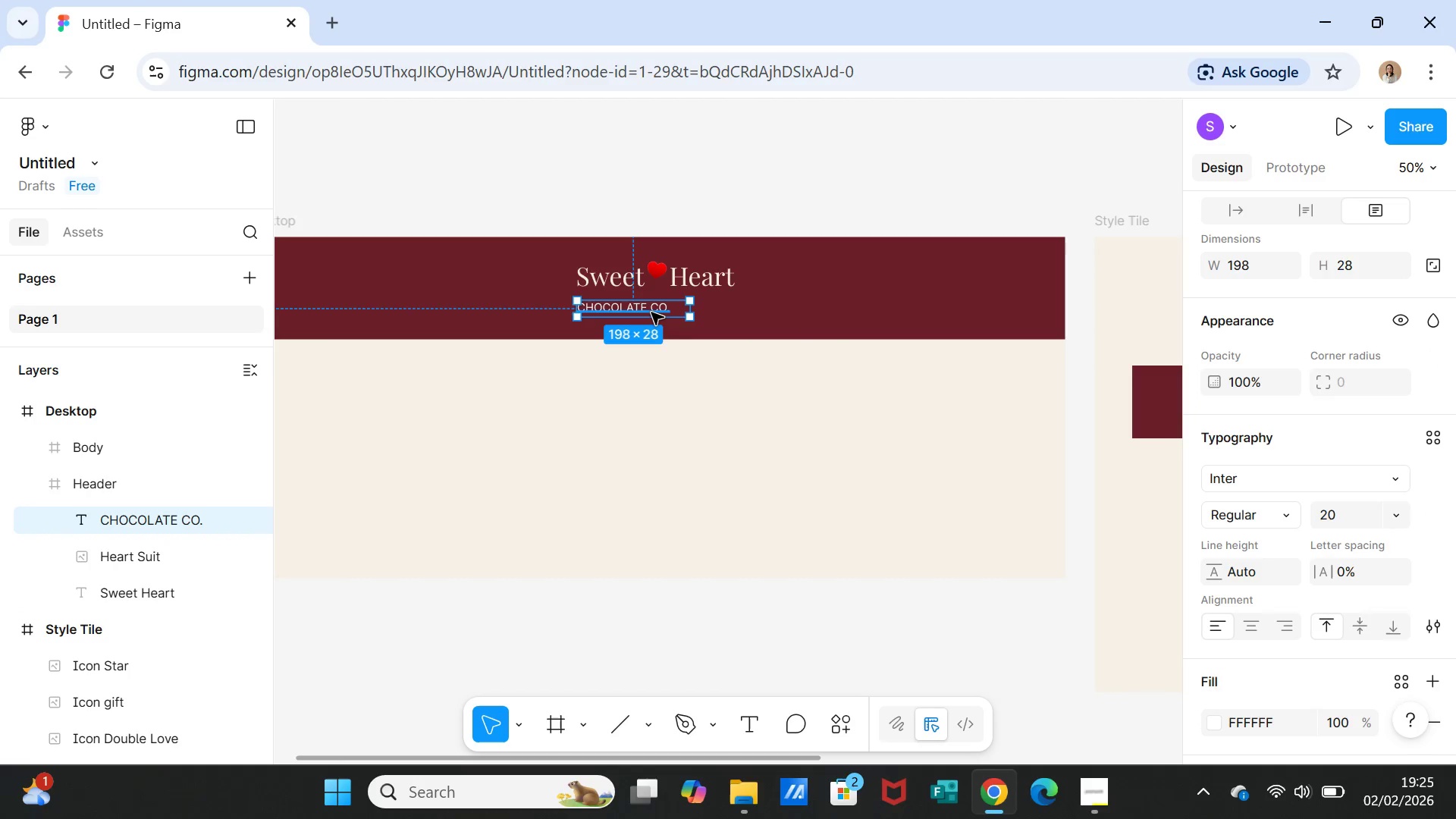 
left_click_drag(start_coordinate=[651, 312], to_coordinate=[681, 313])
 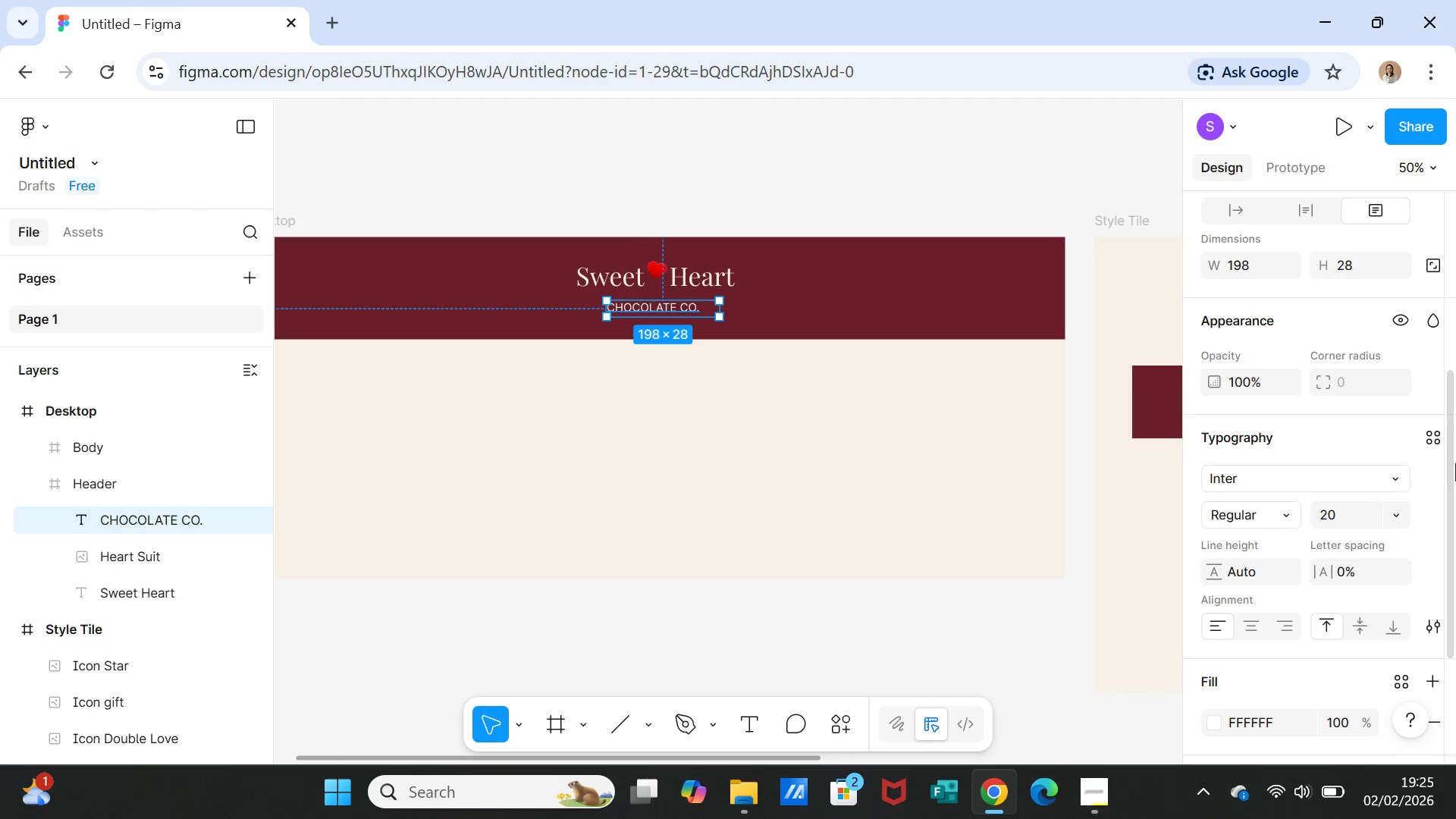 
scroll: coordinate [1455, 484], scroll_direction: down, amount: 2.0
 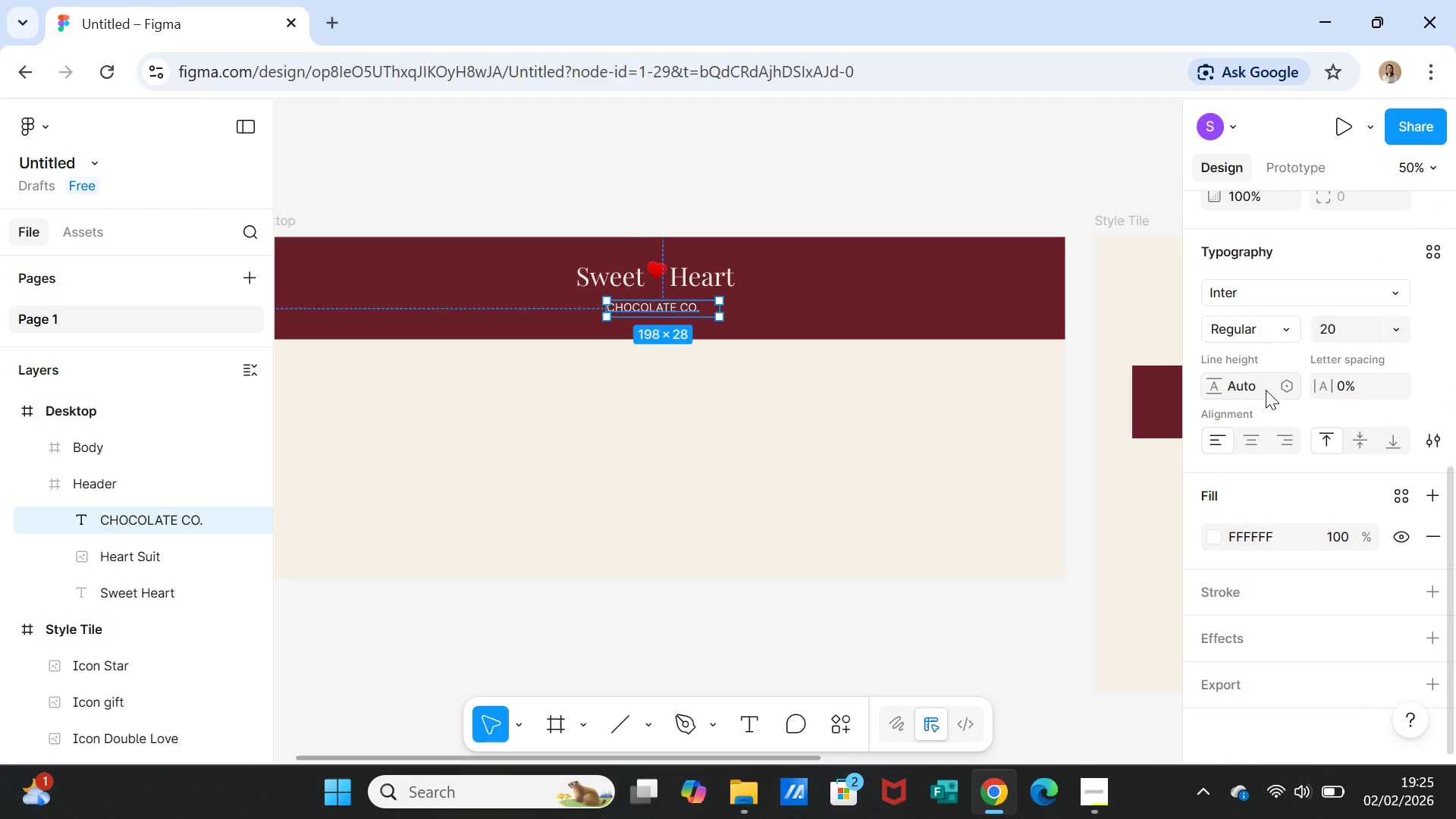 
left_click([1260, 388])
 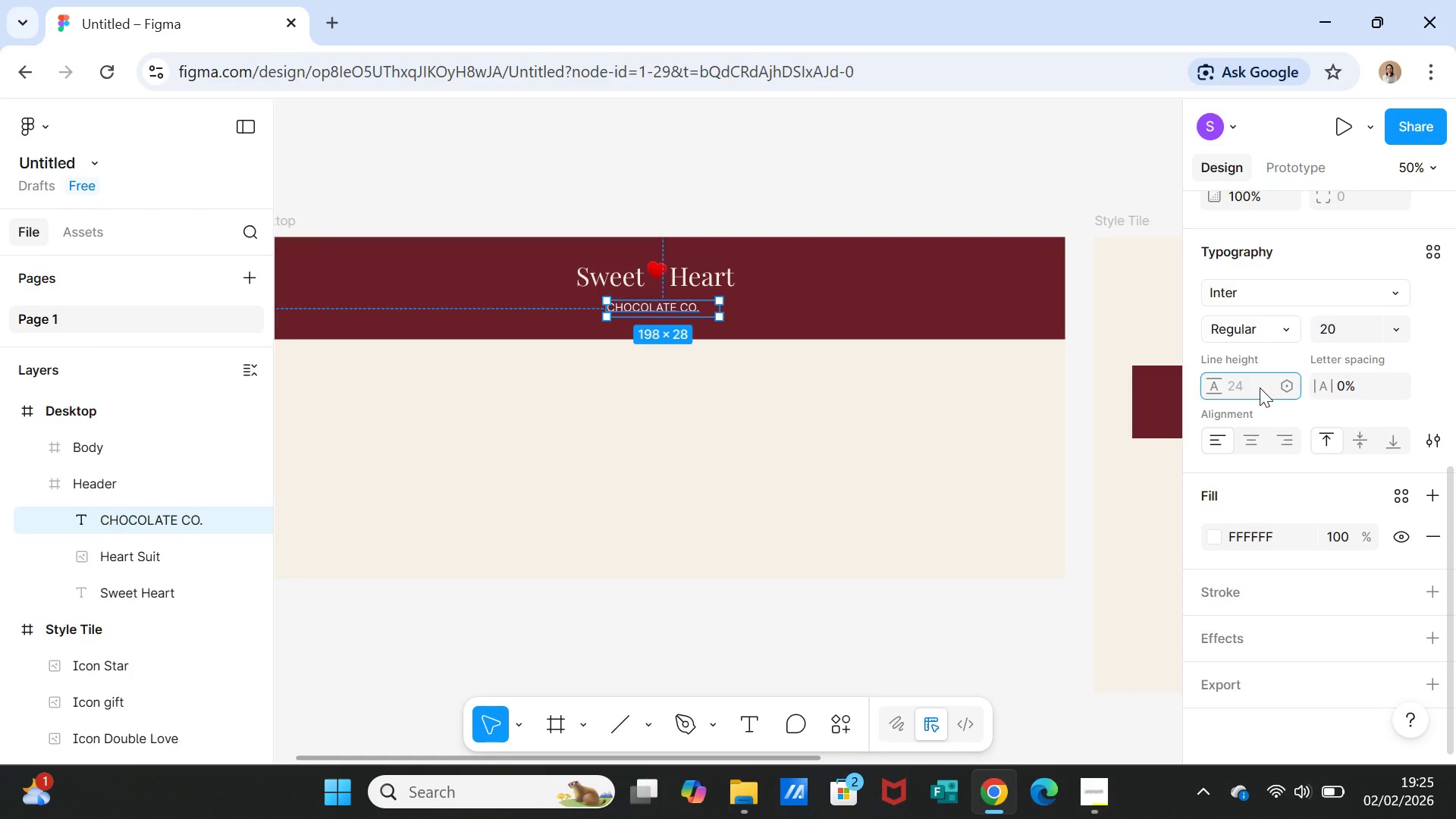 
type(14)
 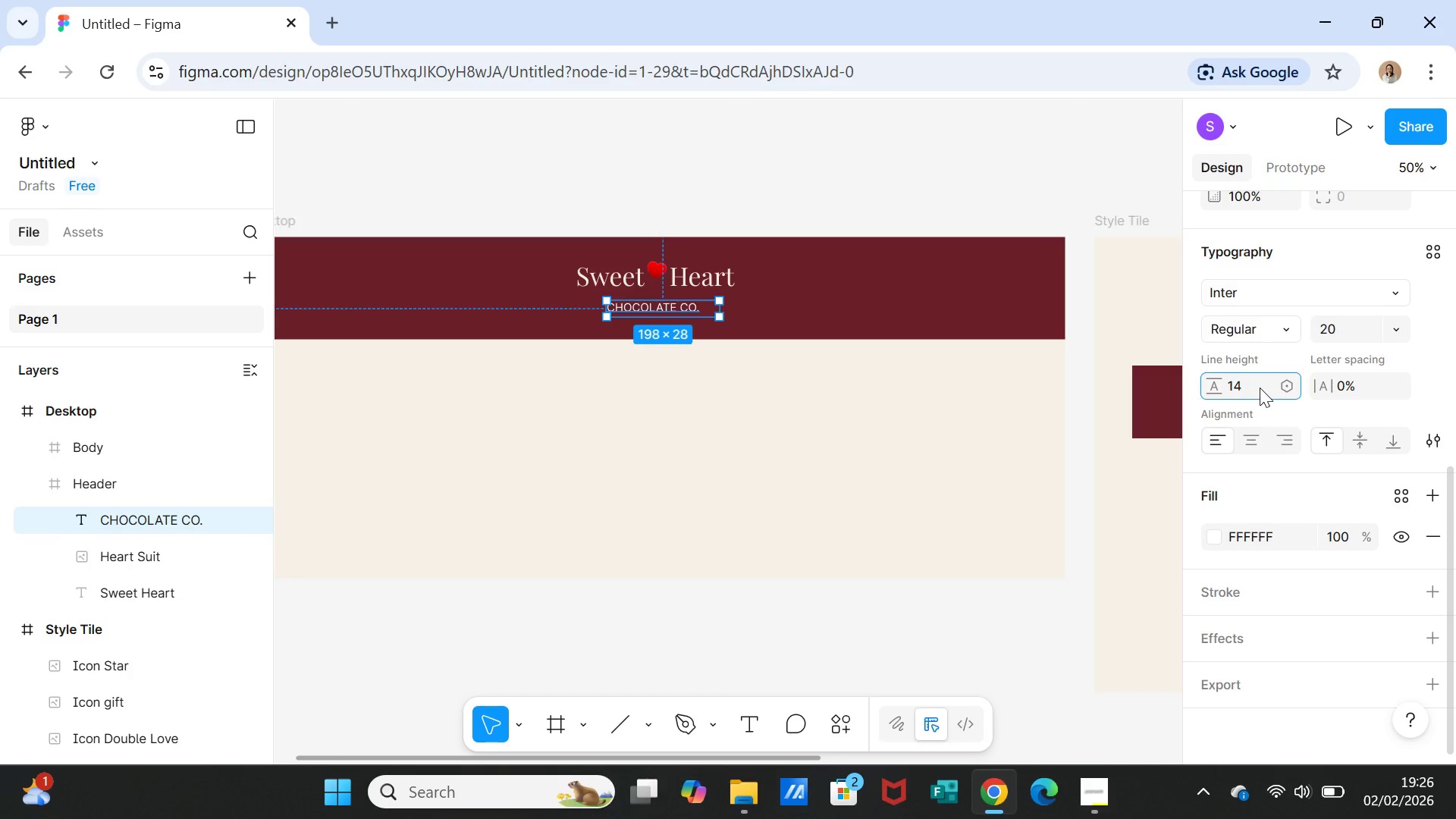 
key(Enter)
 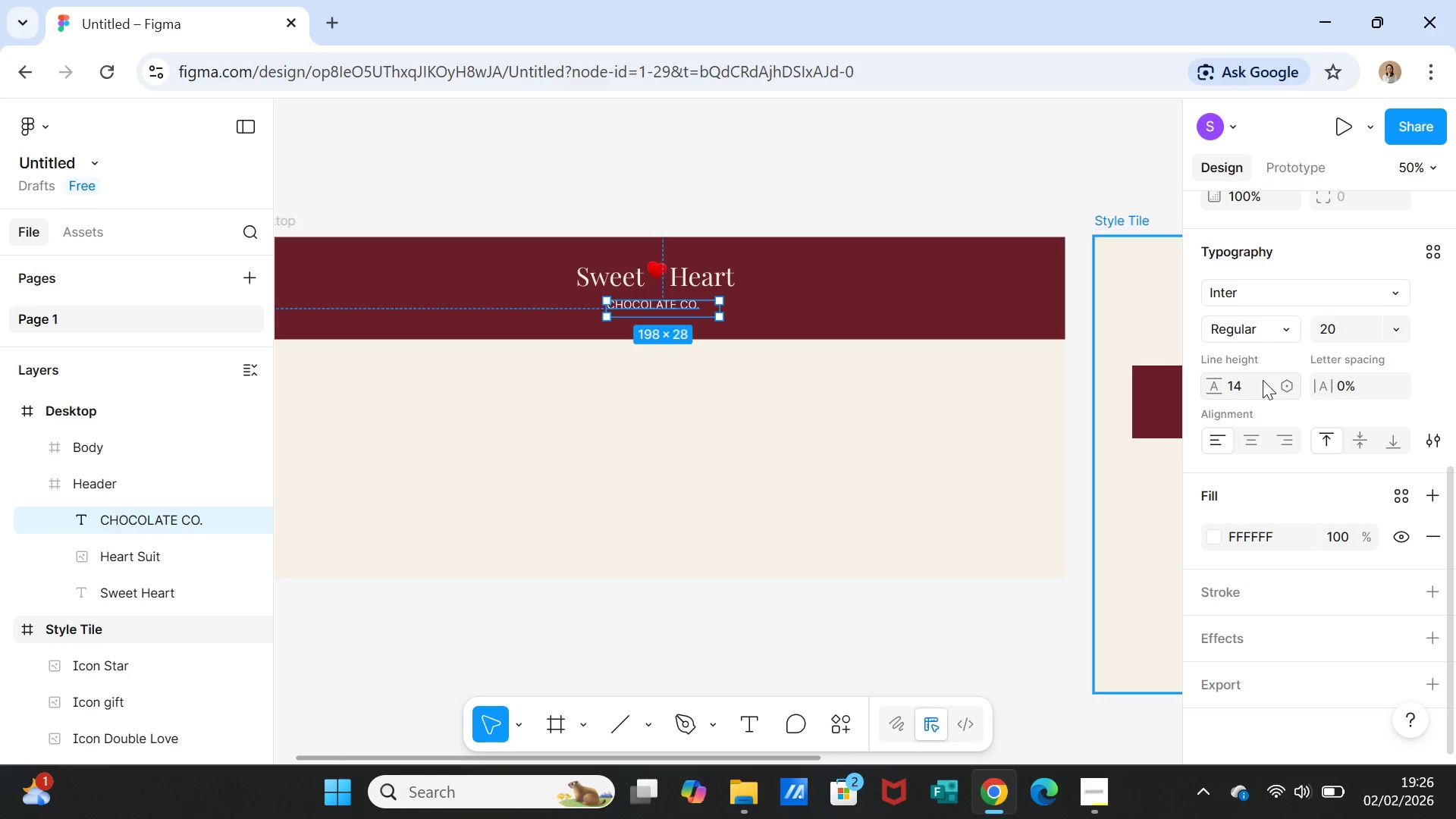 
left_click([1252, 386])
 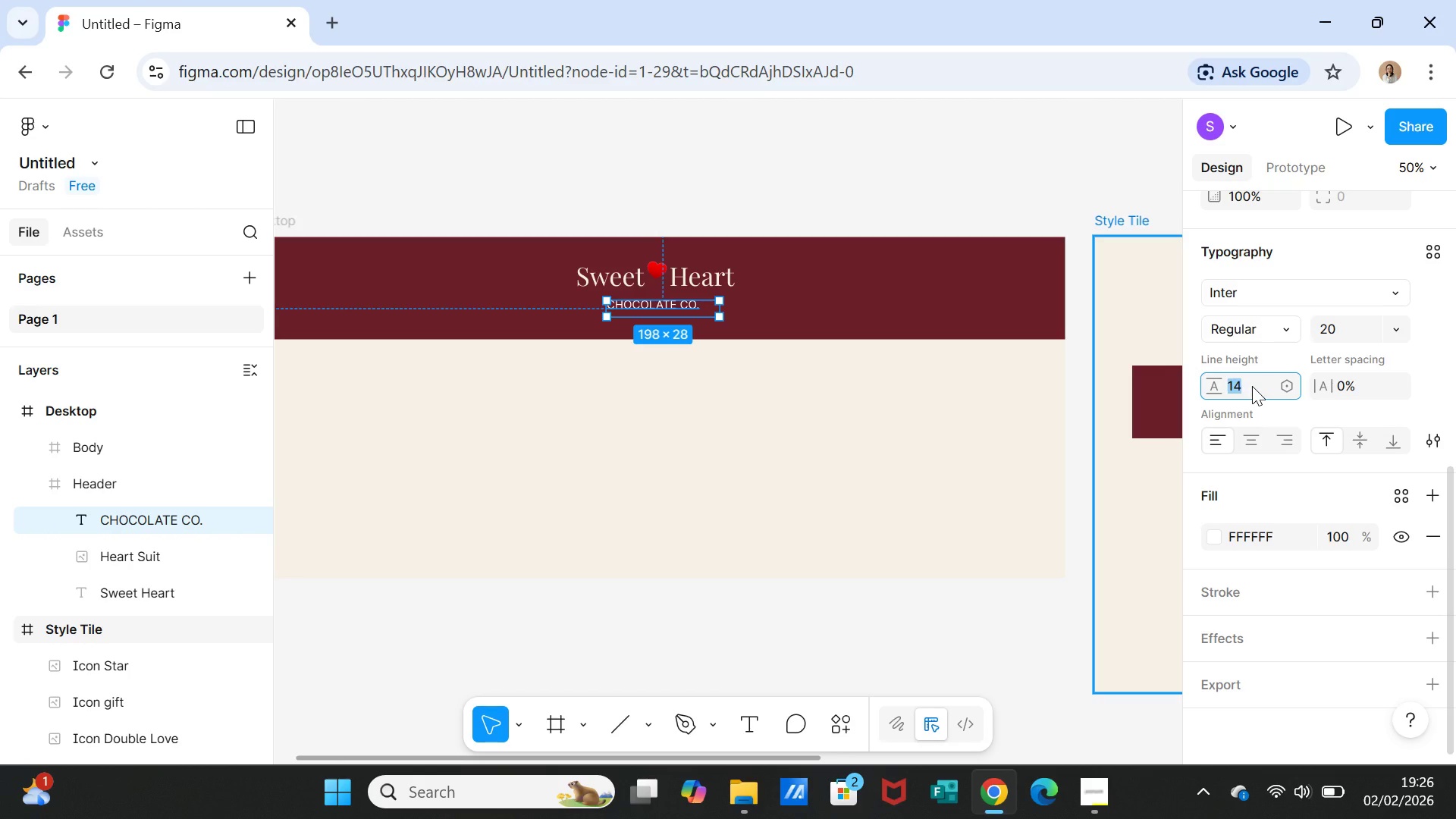 
type(20)
 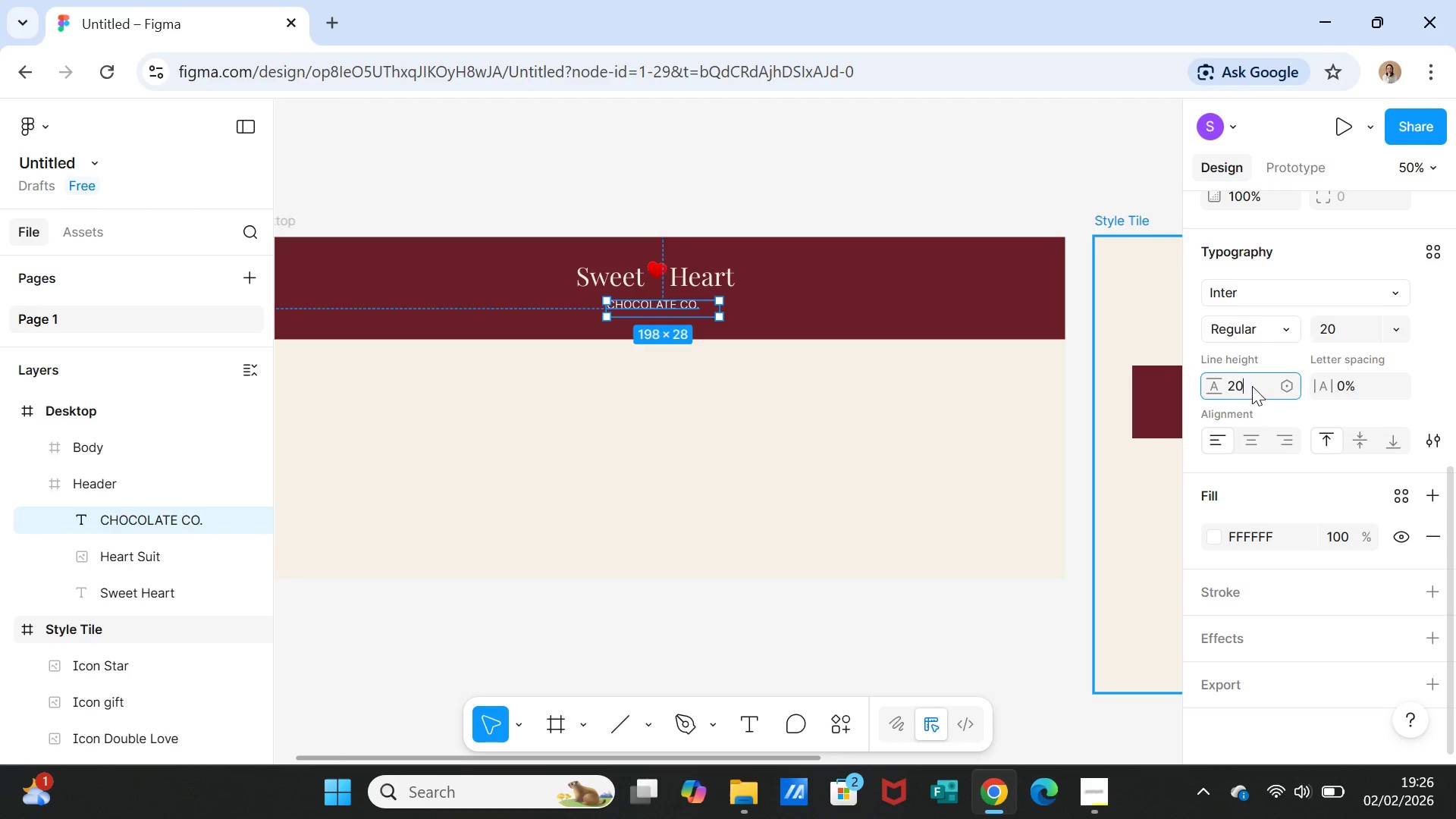 
key(Enter)
 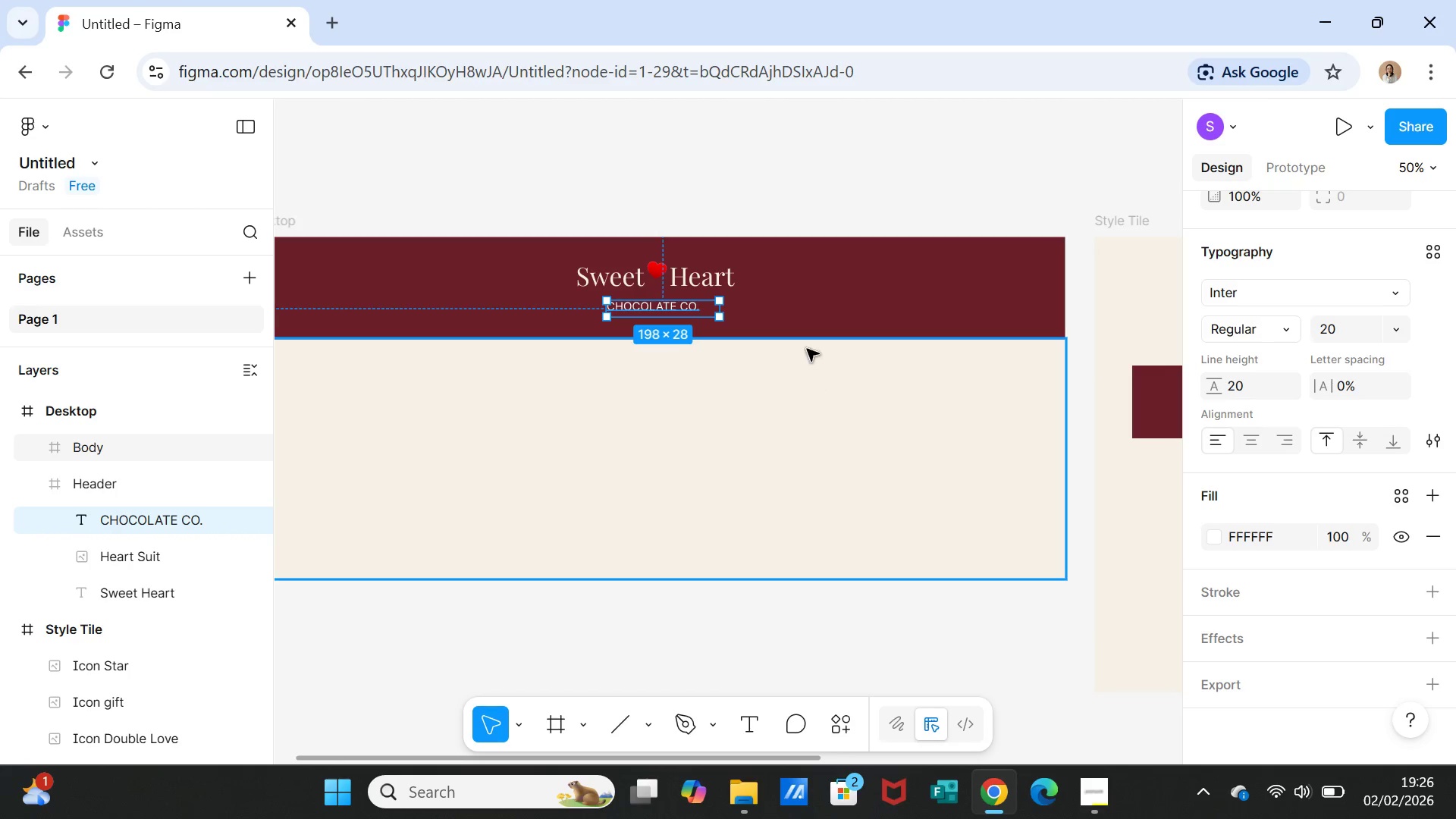 
left_click([809, 317])
 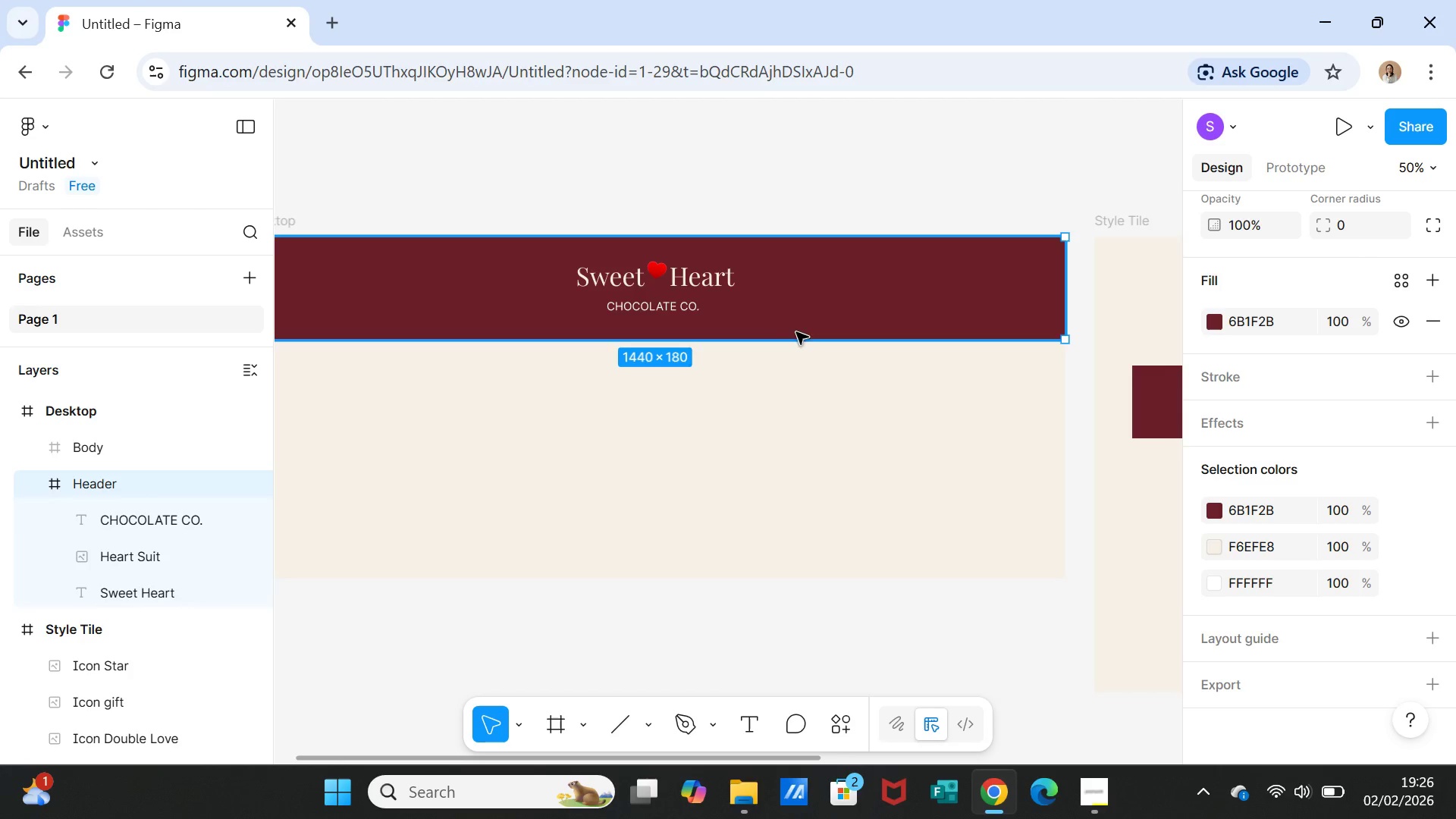 
left_click([672, 307])
 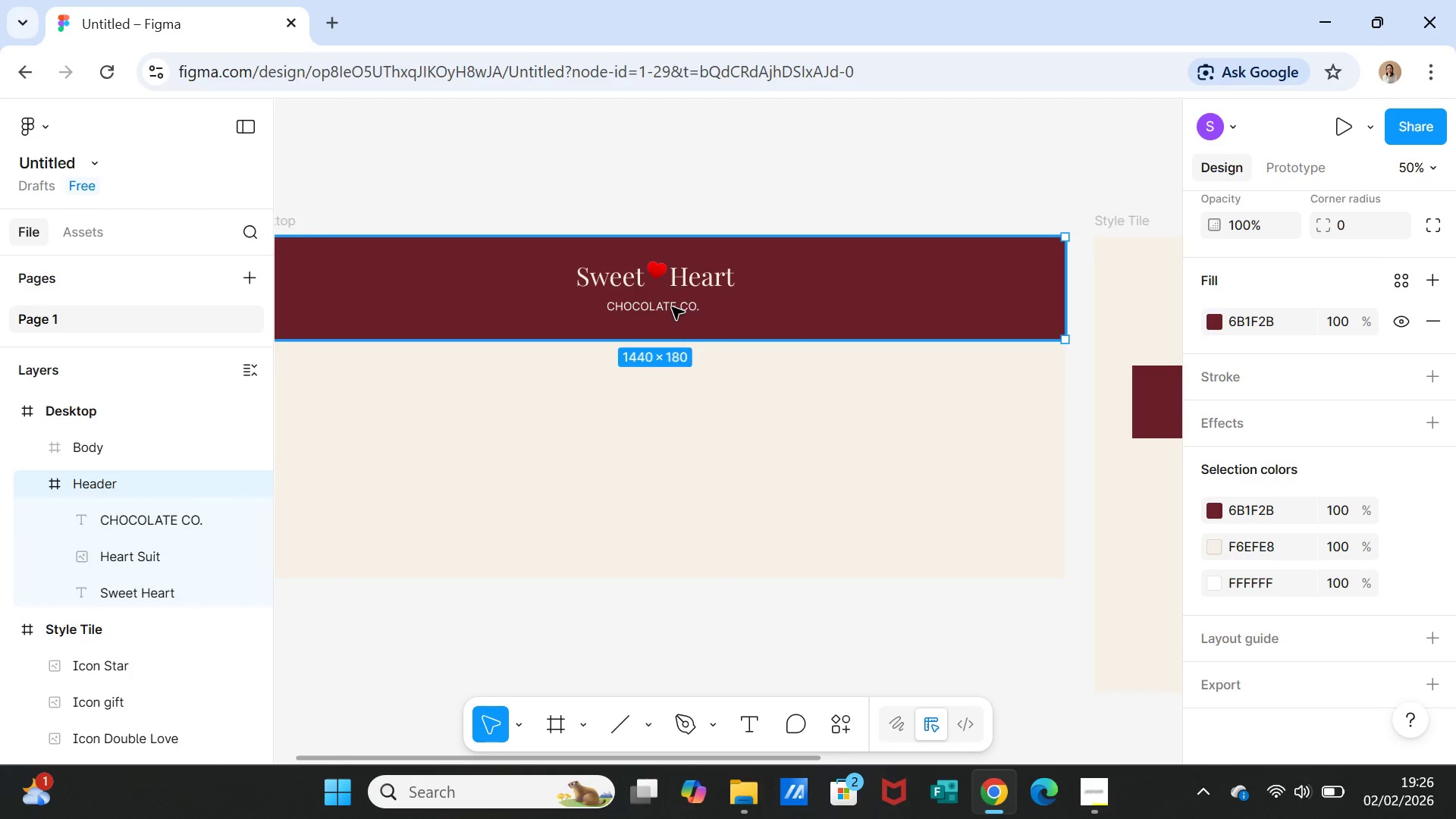 
double_click([672, 307])
 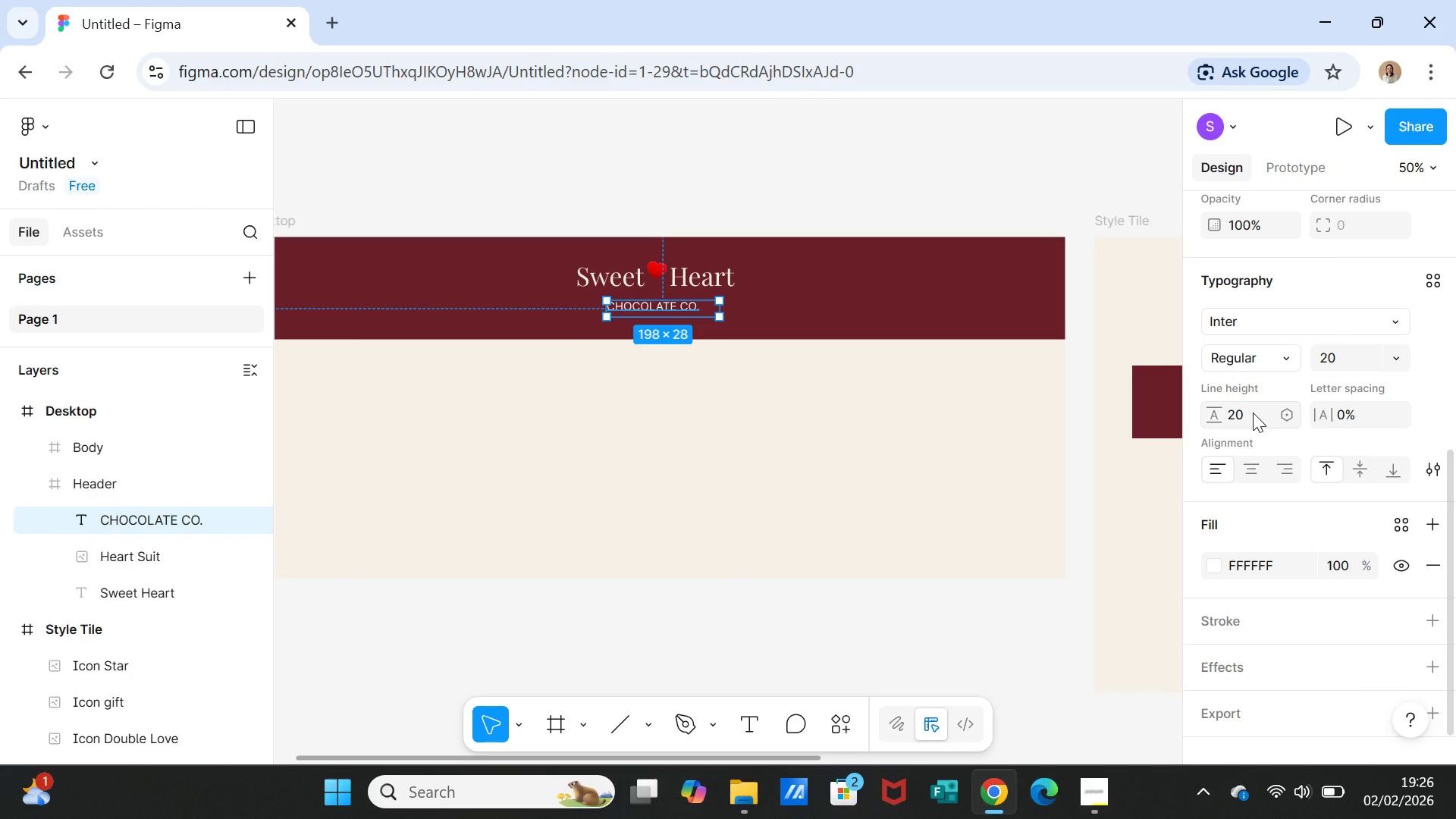 
mouse_move([1328, 426])
 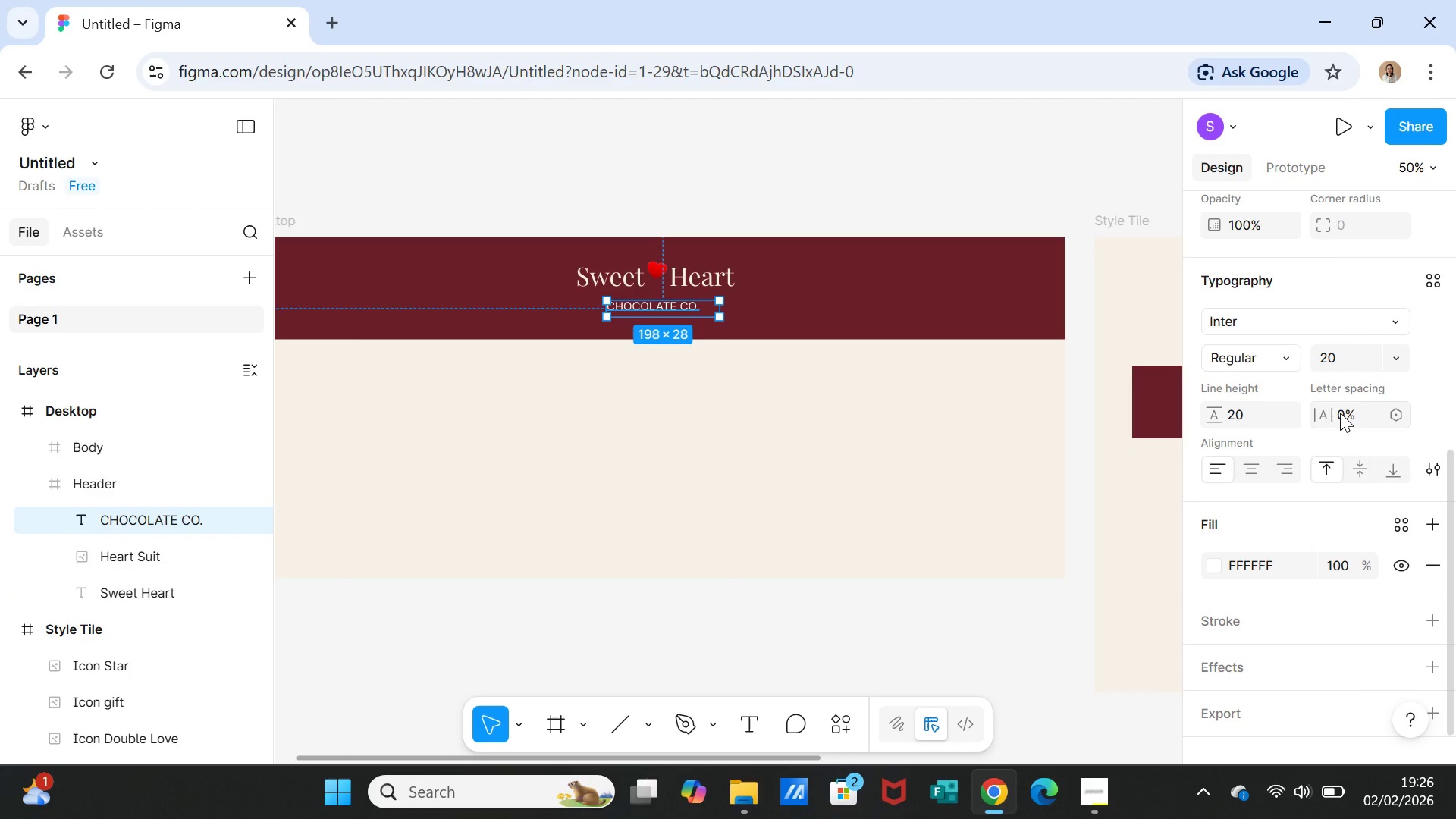 
left_click([1340, 413])
 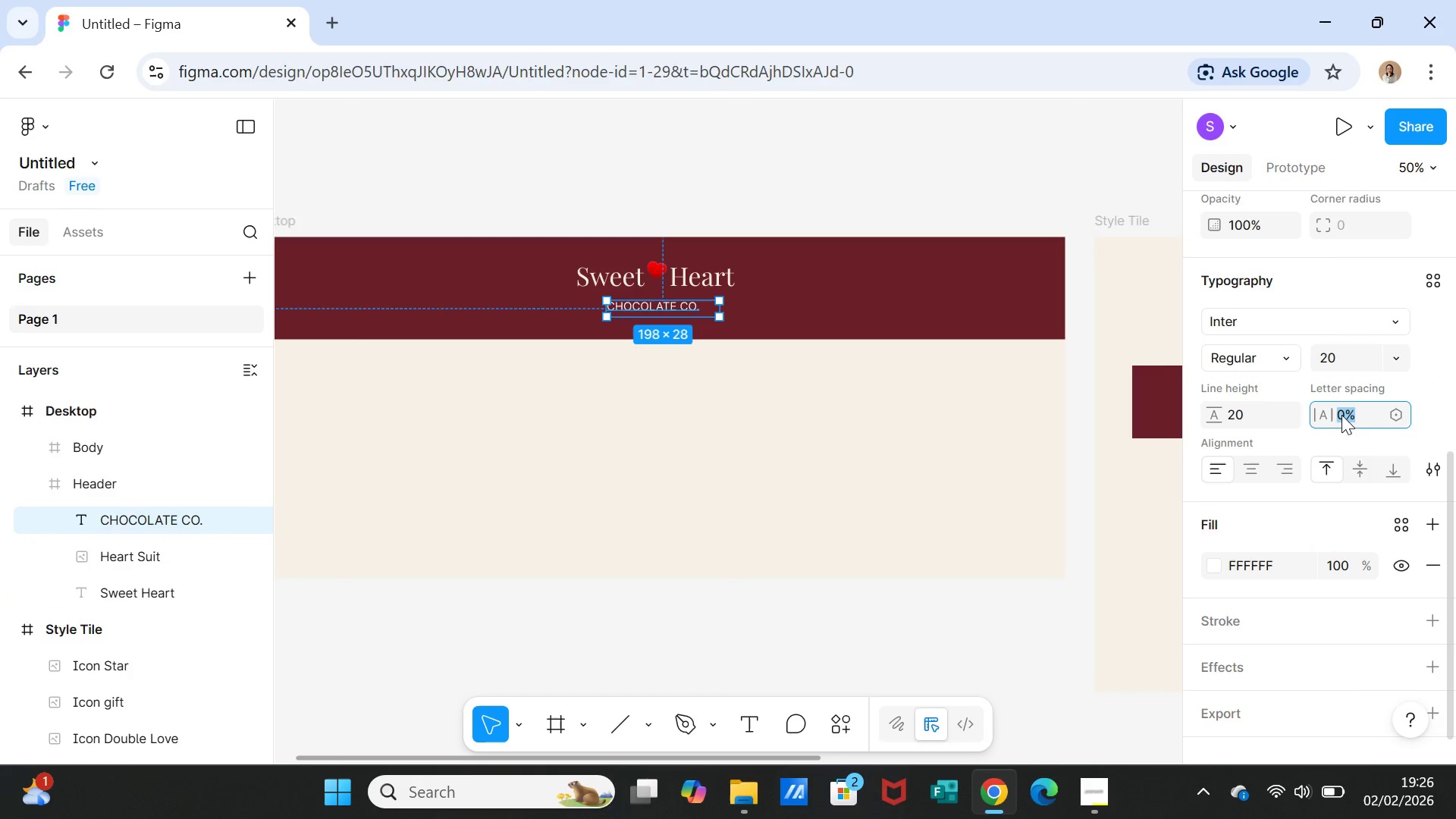 
left_click([1341, 415])
 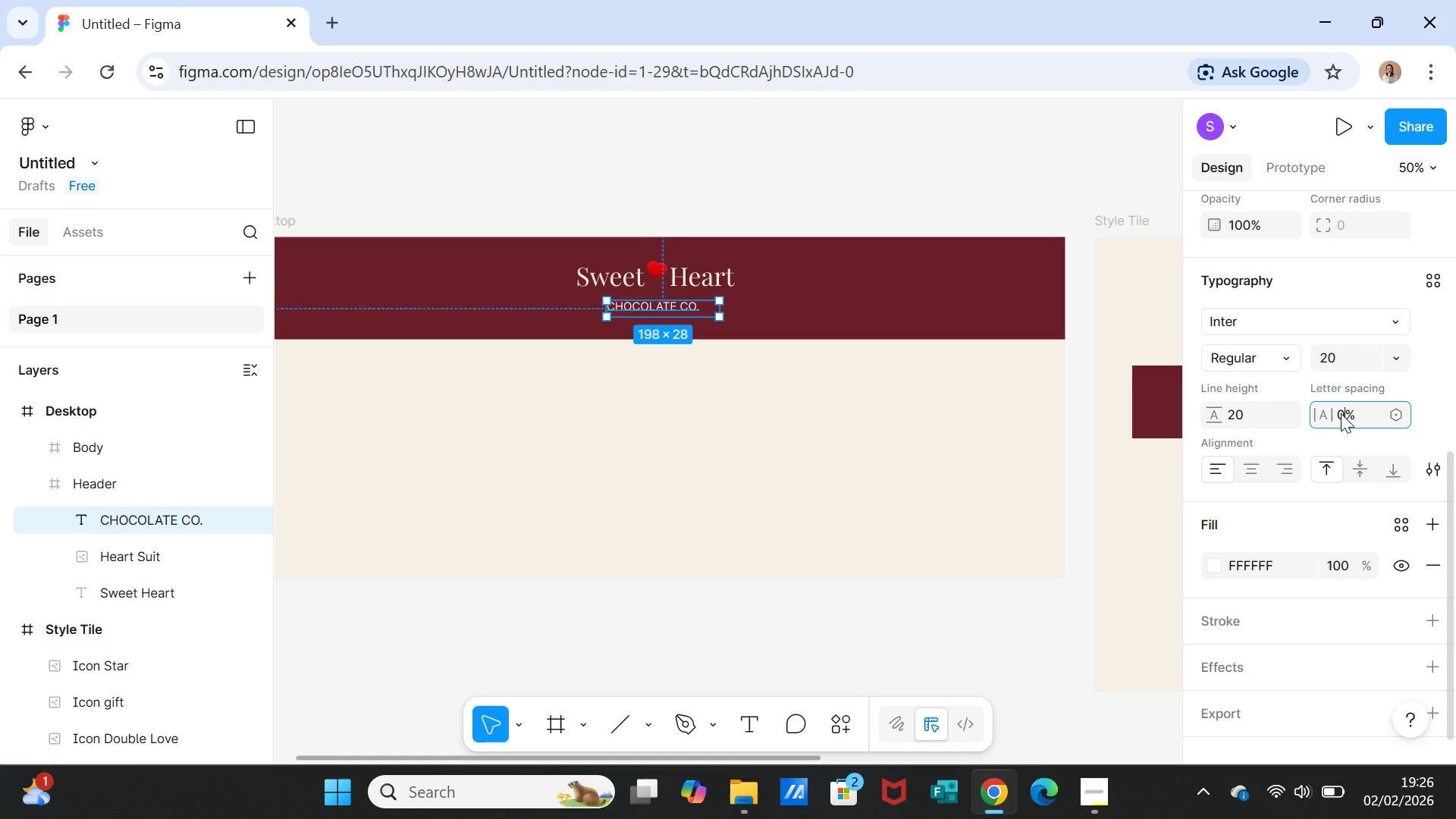 
key(Backspace)
 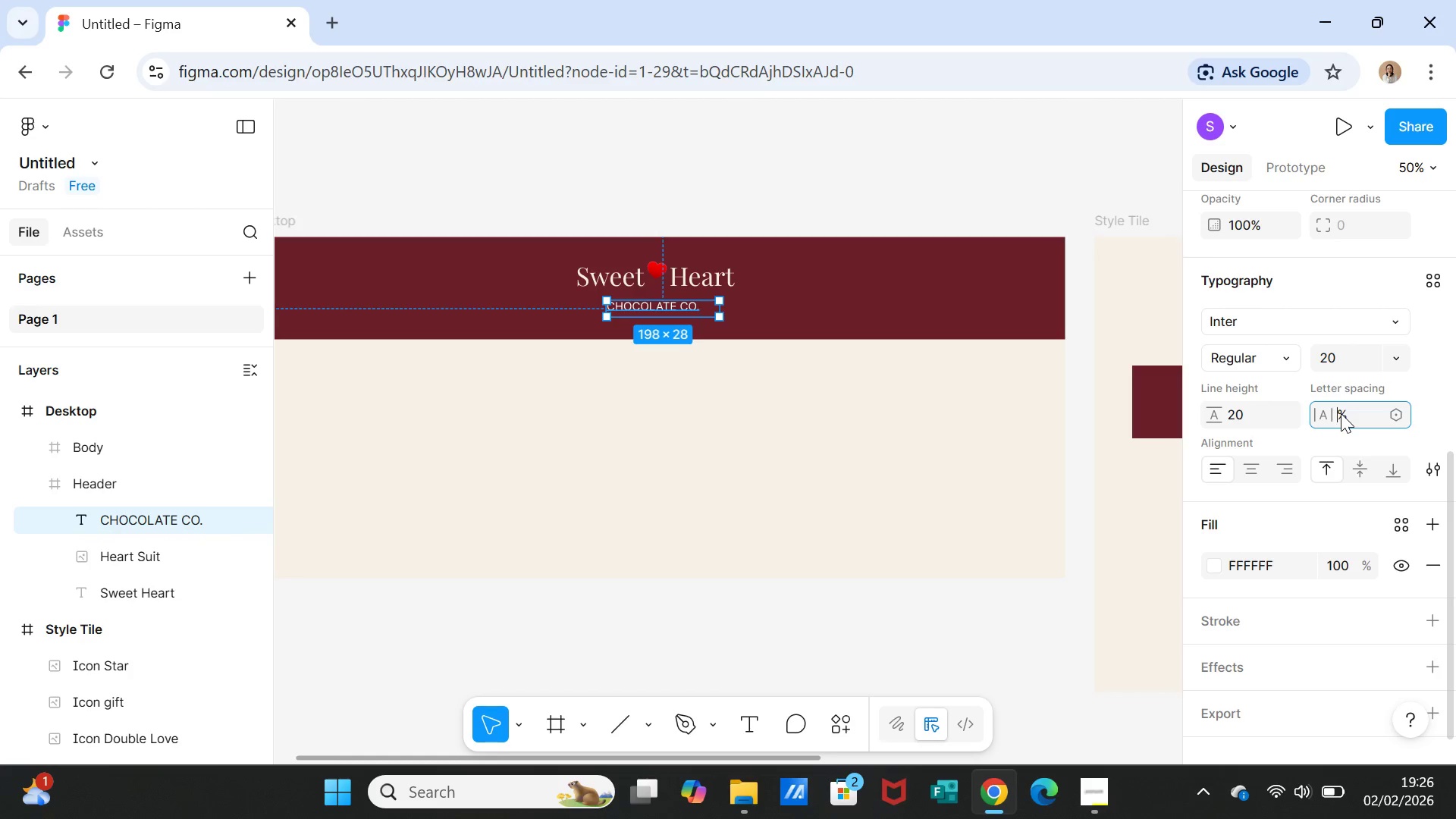 
key(5)
 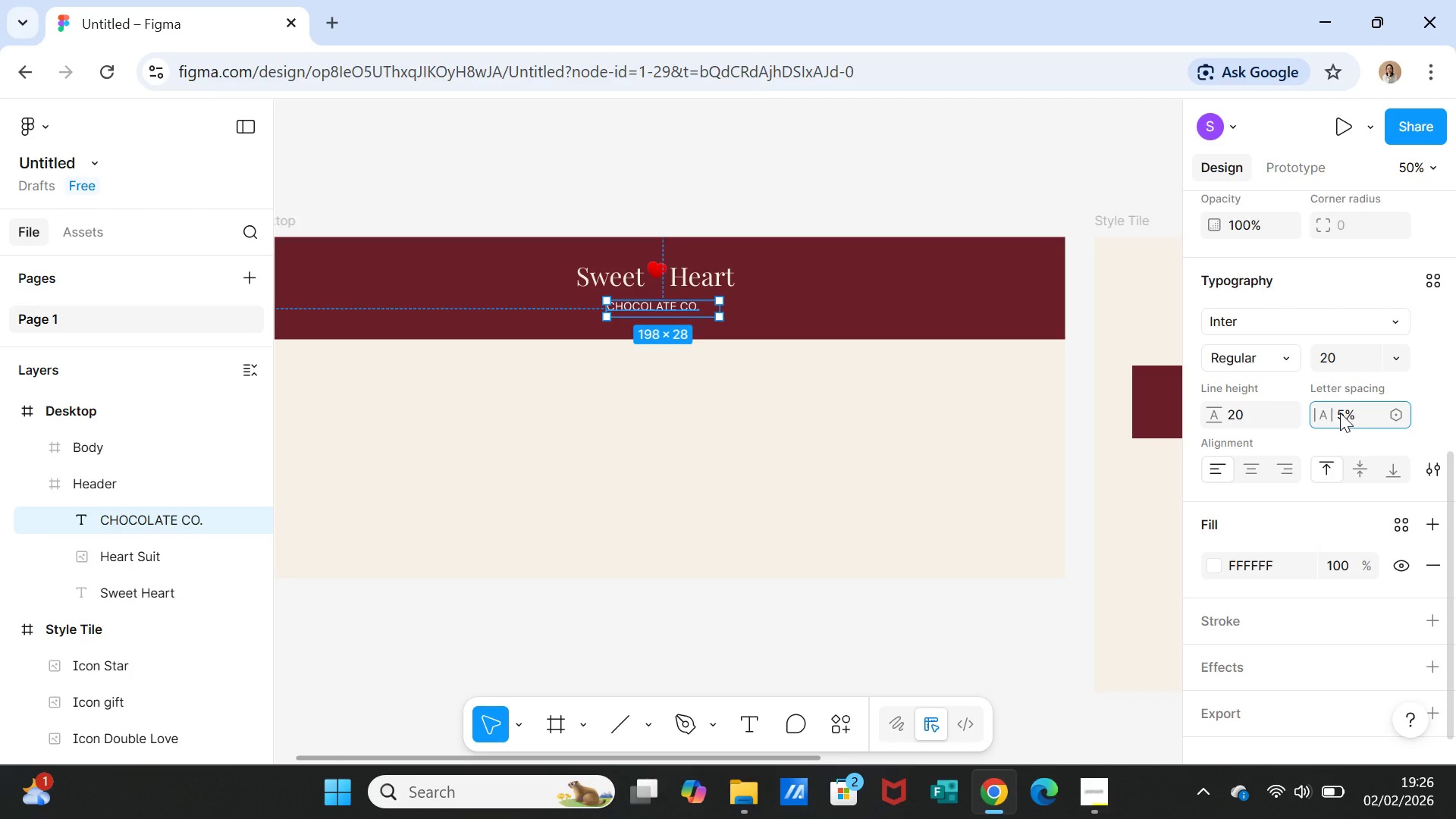 
key(Enter)
 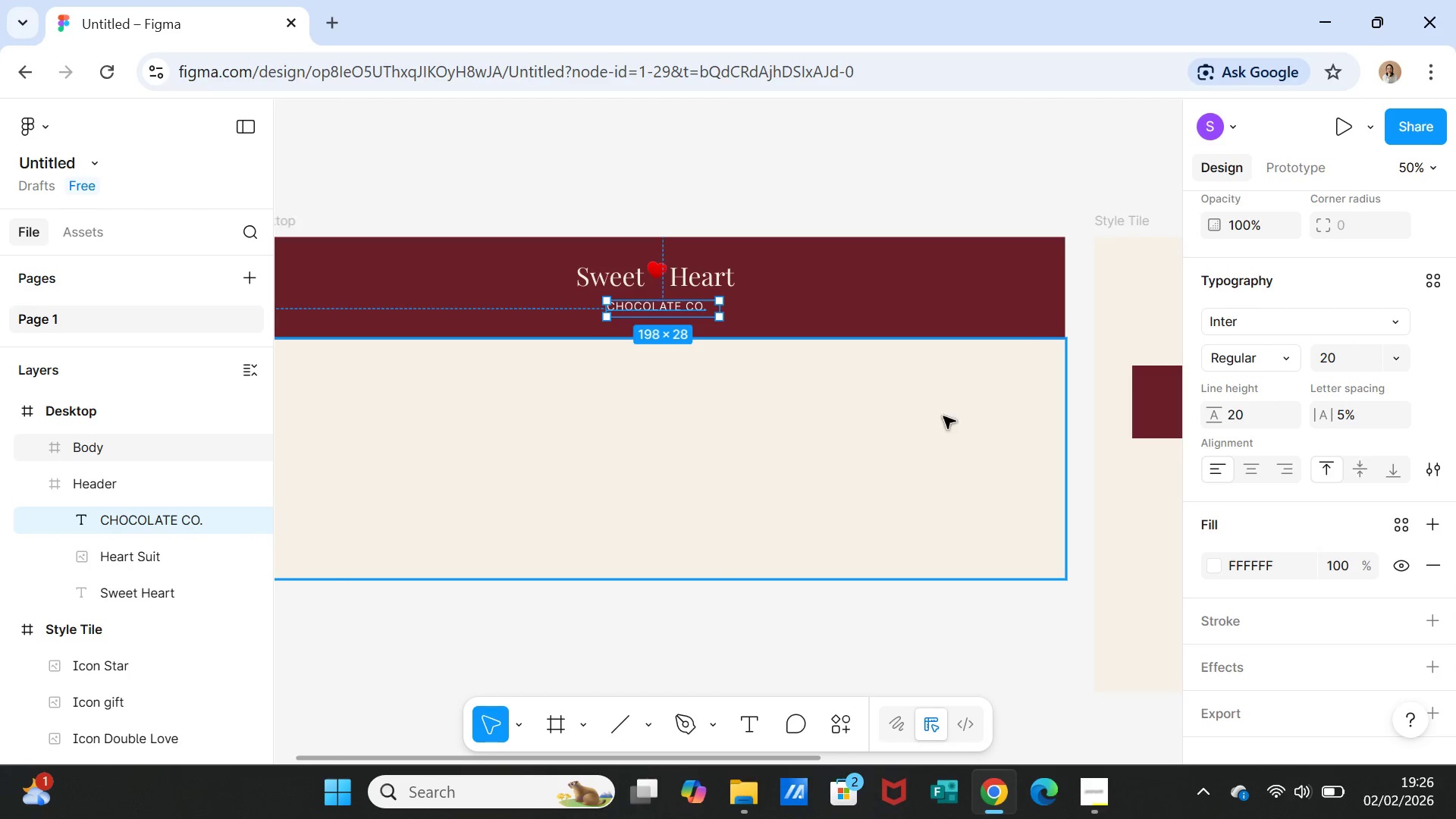 
left_click([871, 428])
 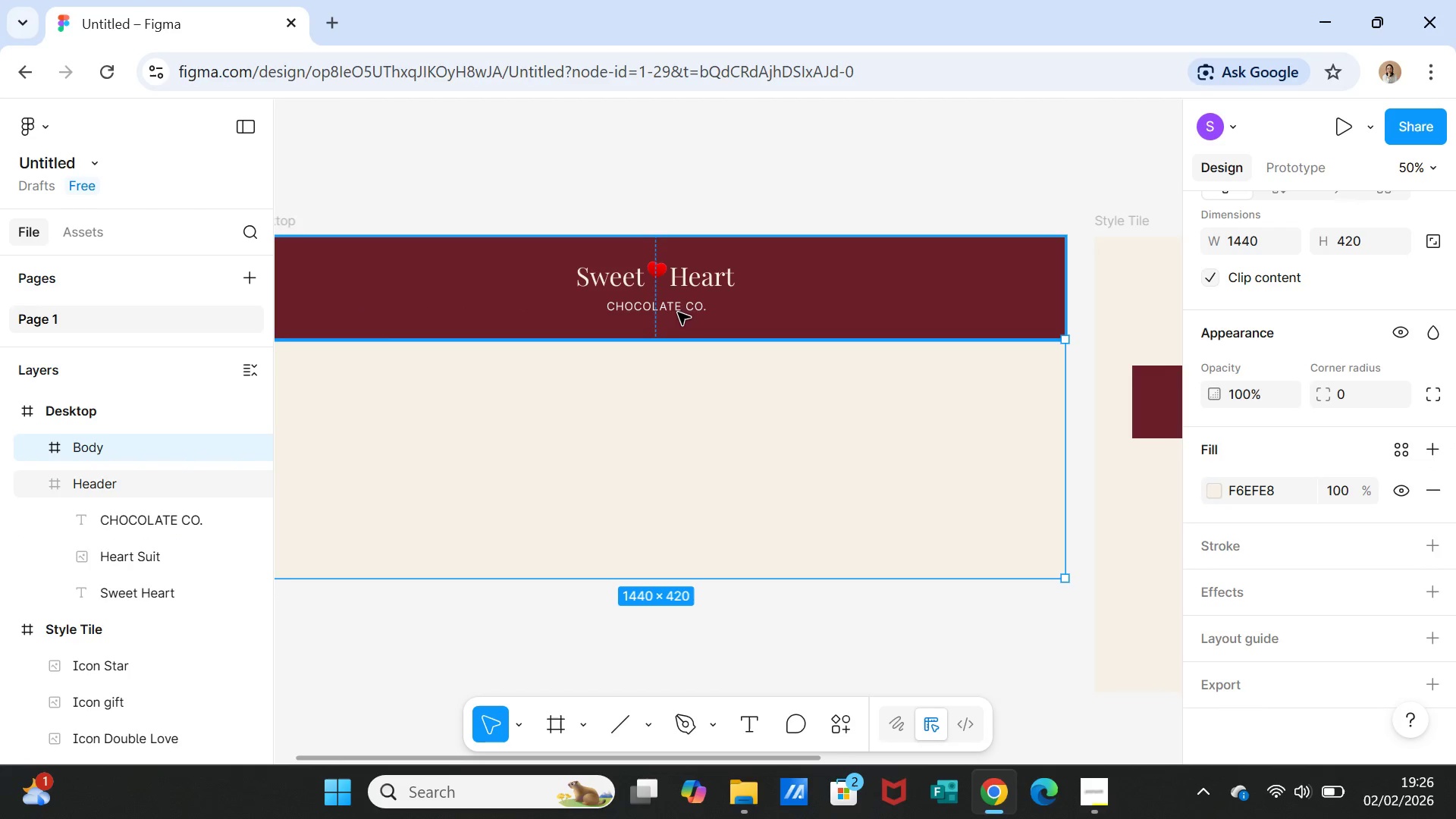 
left_click([745, 309])
 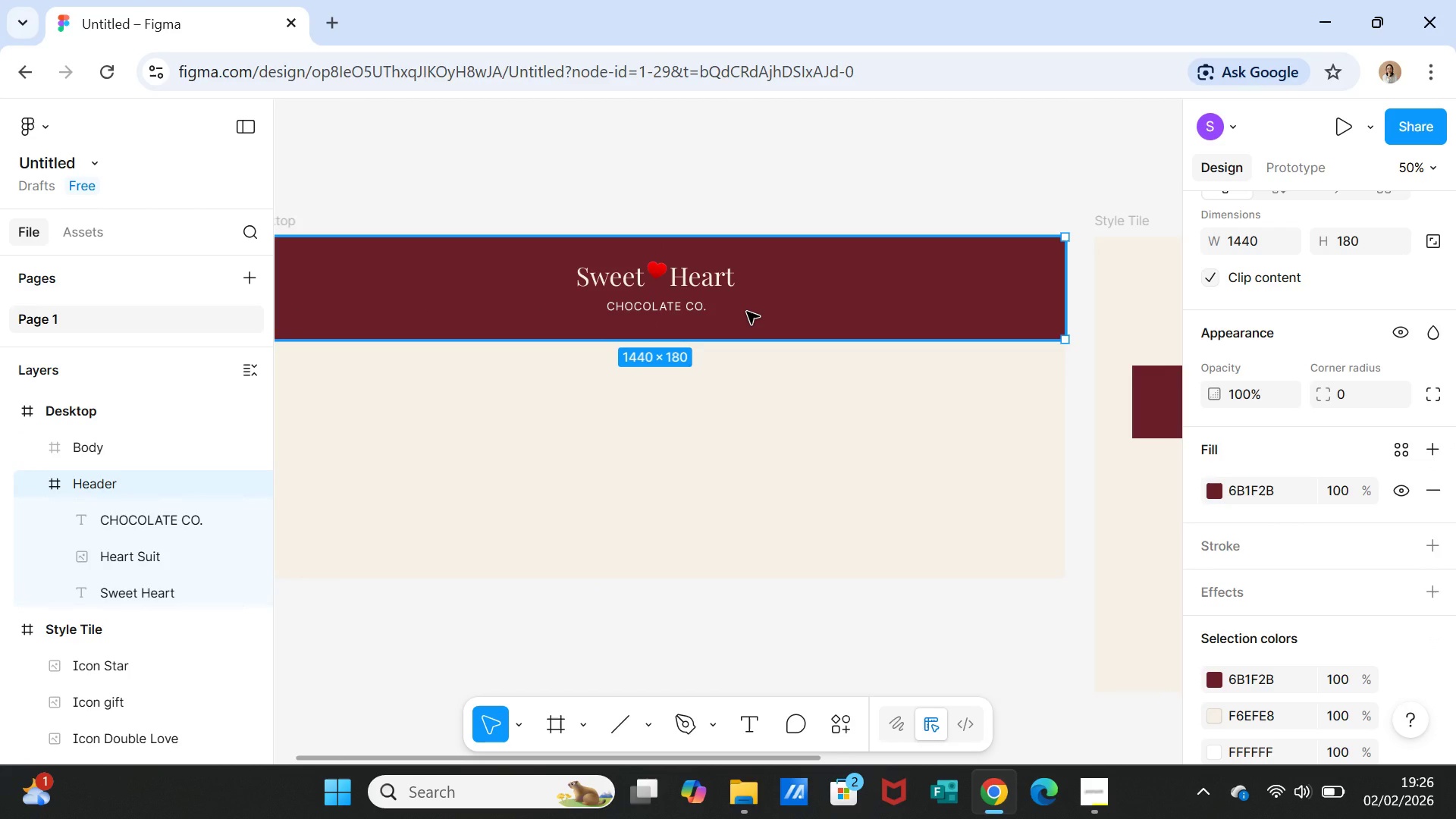 
wait(10.0)
 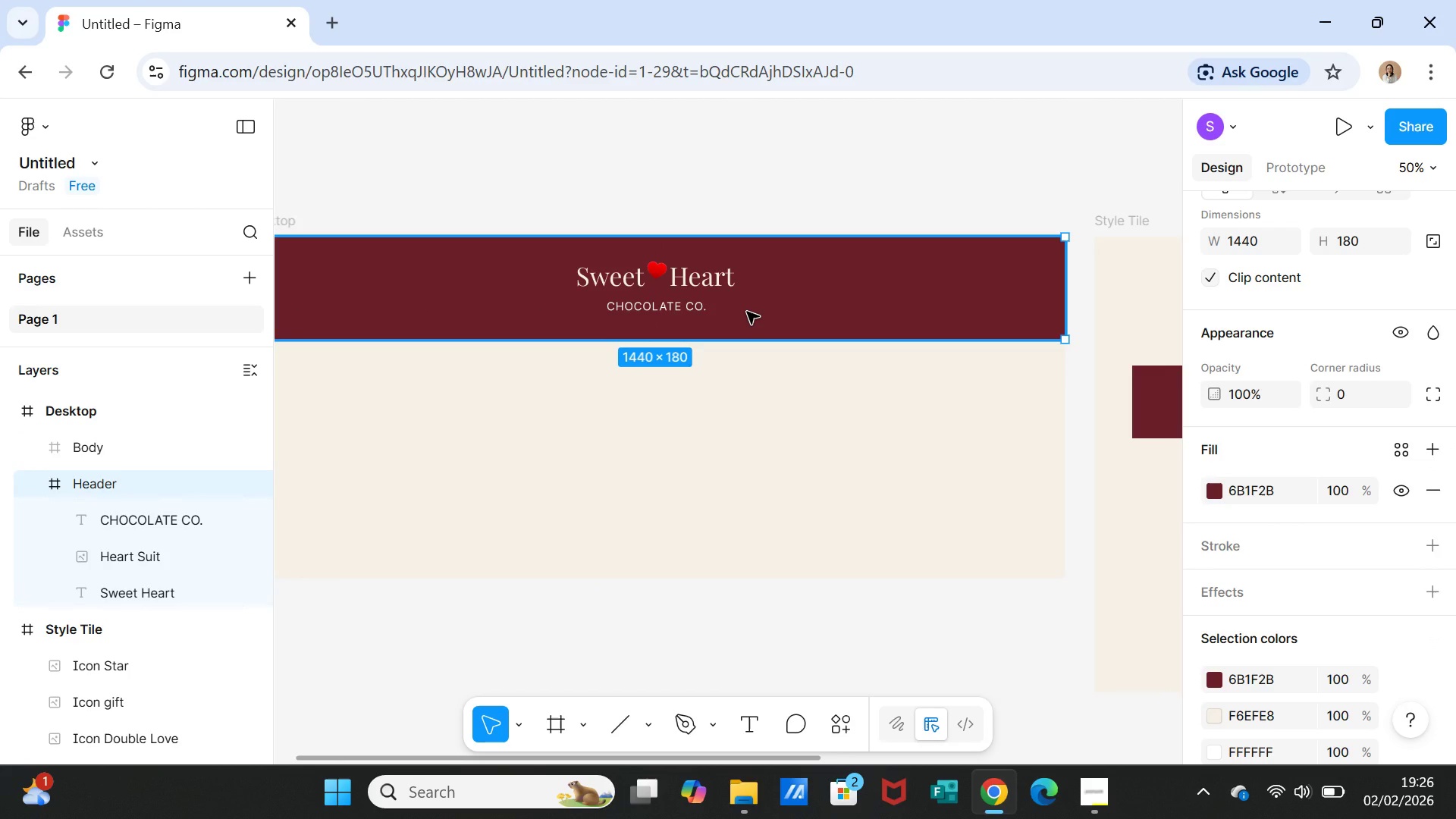 
left_click([630, 281])
 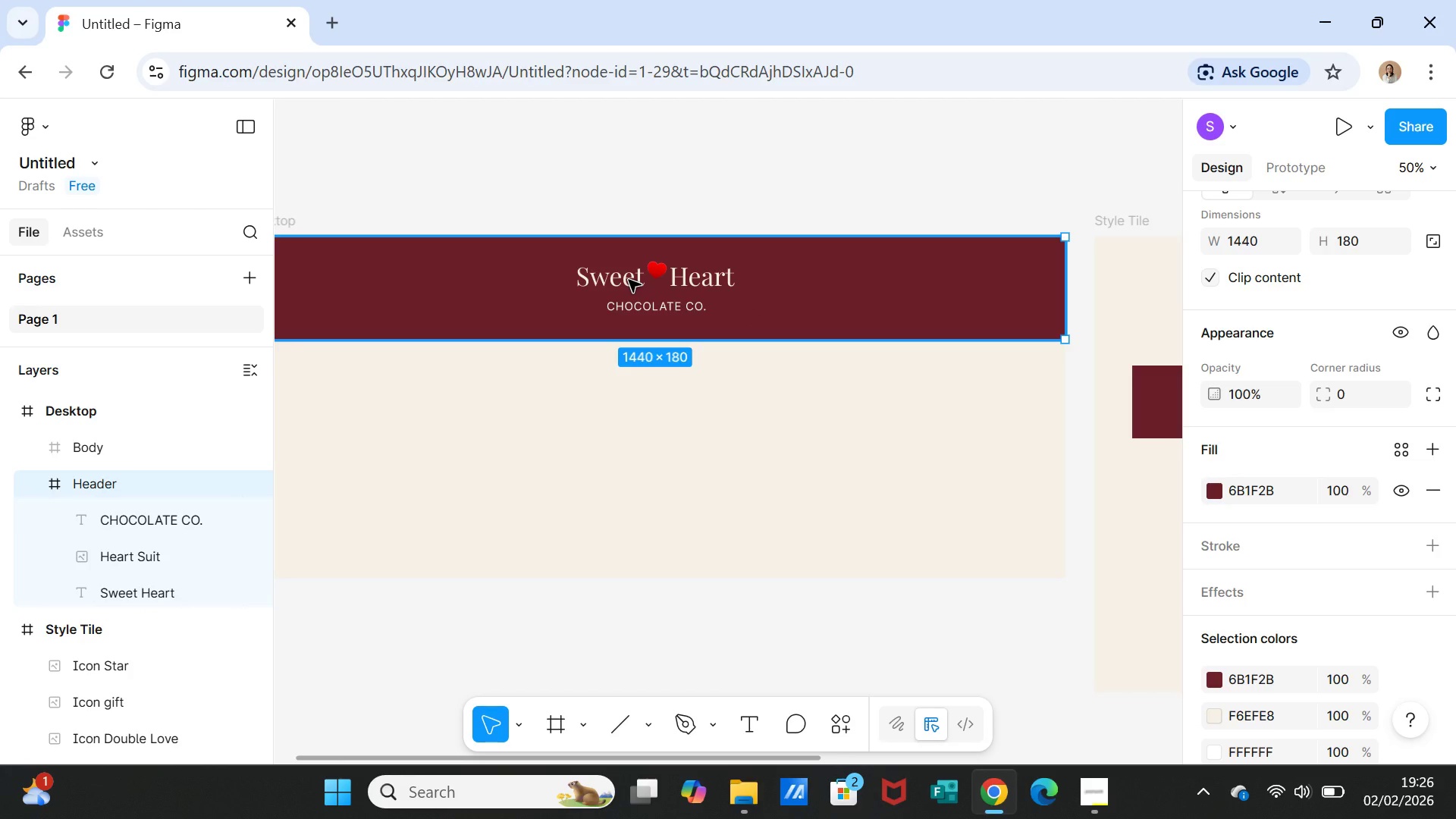 
double_click([629, 280])
 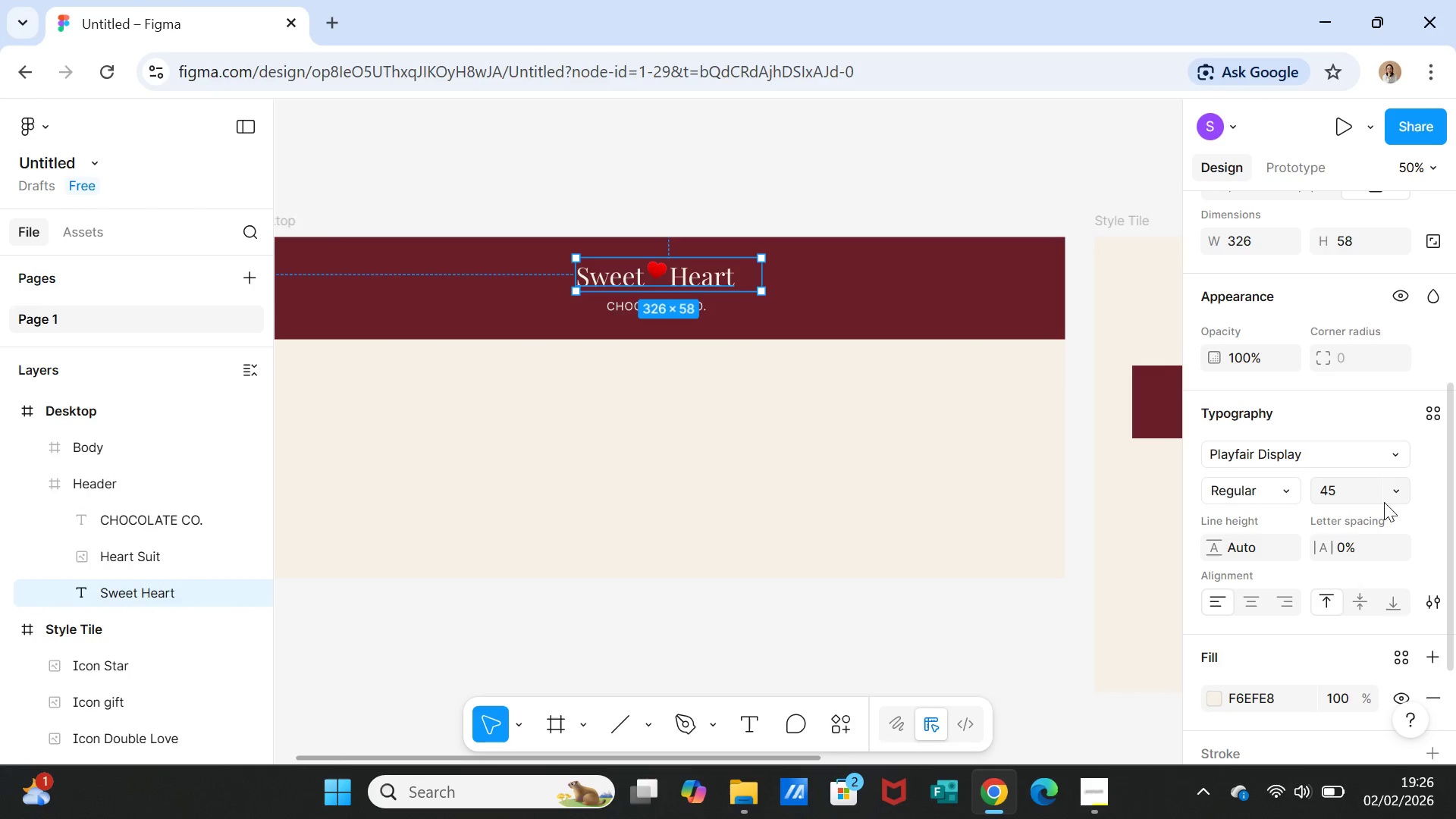 
scroll: coordinate [1387, 585], scroll_direction: down, amount: 2.0
 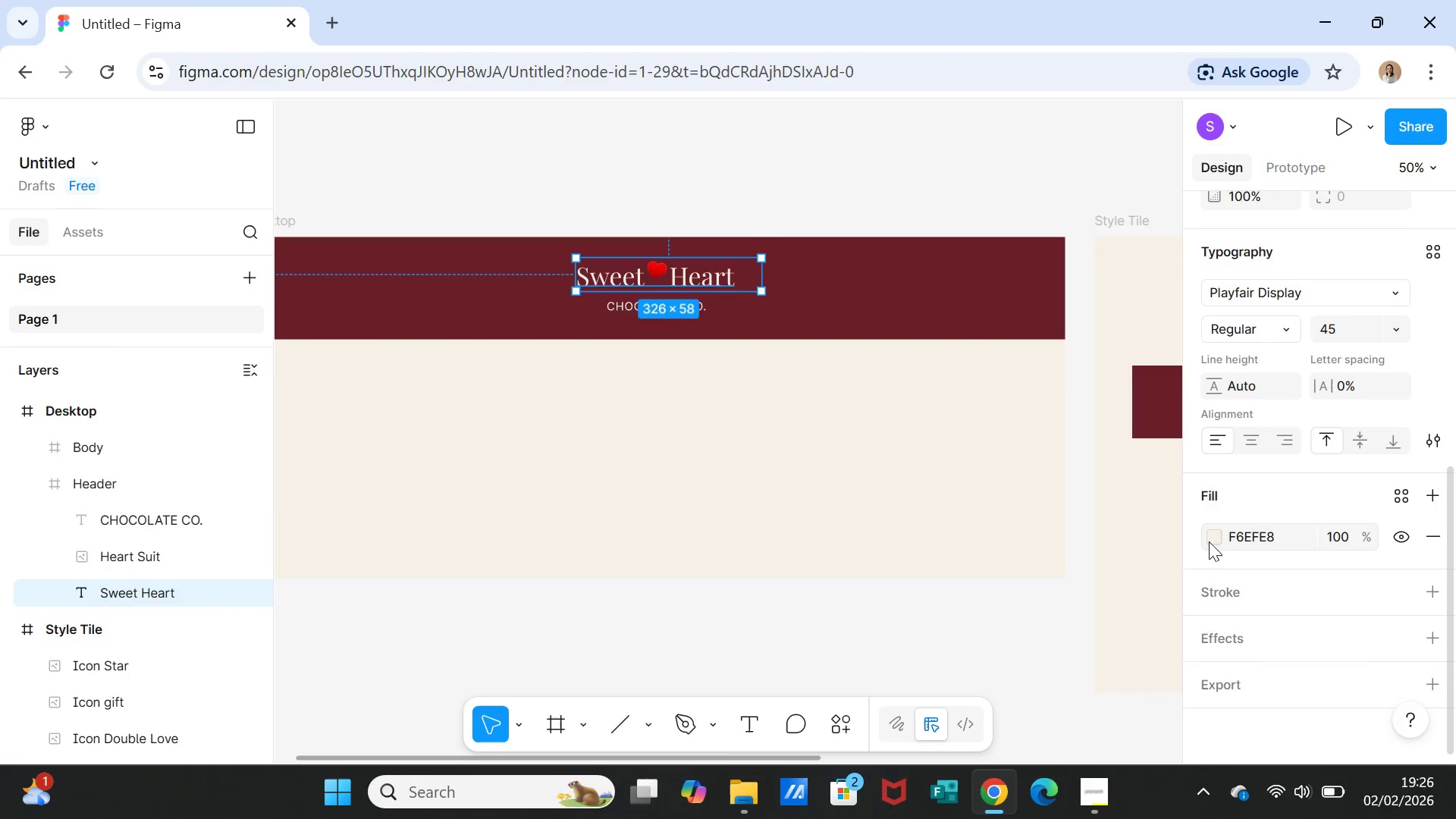 
left_click([1216, 537])
 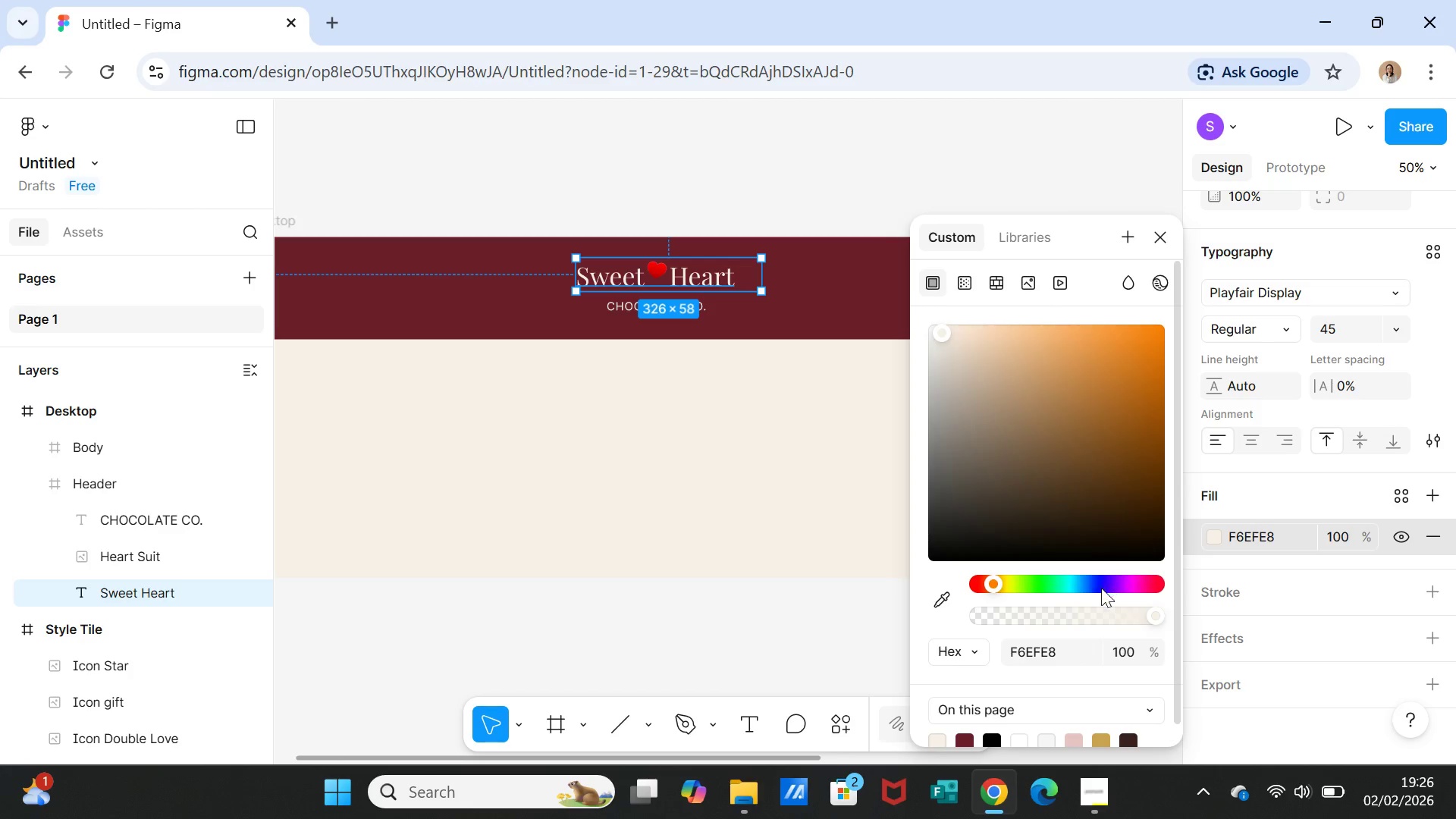 
scroll: coordinate [1103, 600], scroll_direction: down, amount: 2.0
 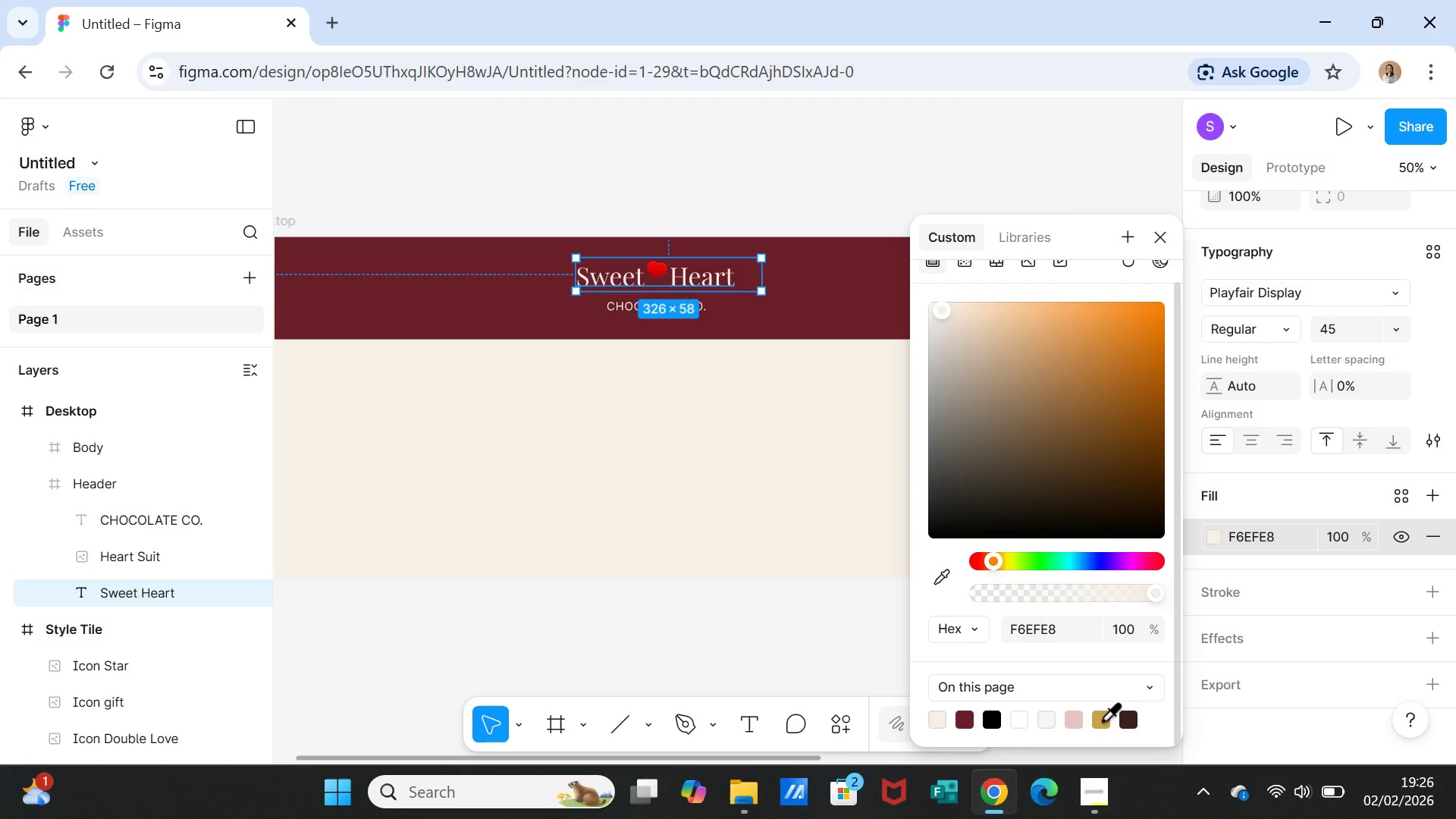 
left_click([1102, 720])
 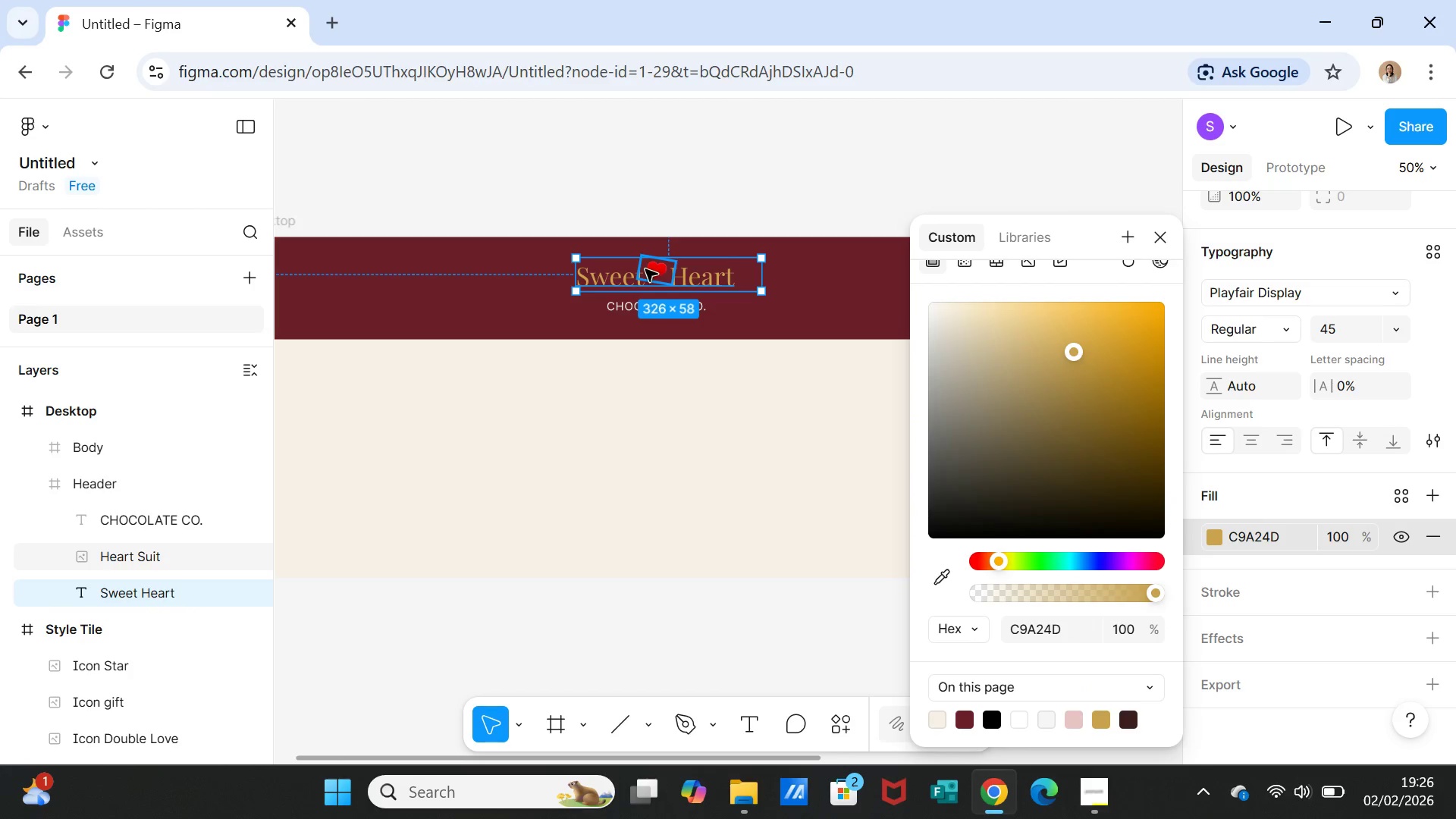 
left_click([649, 269])
 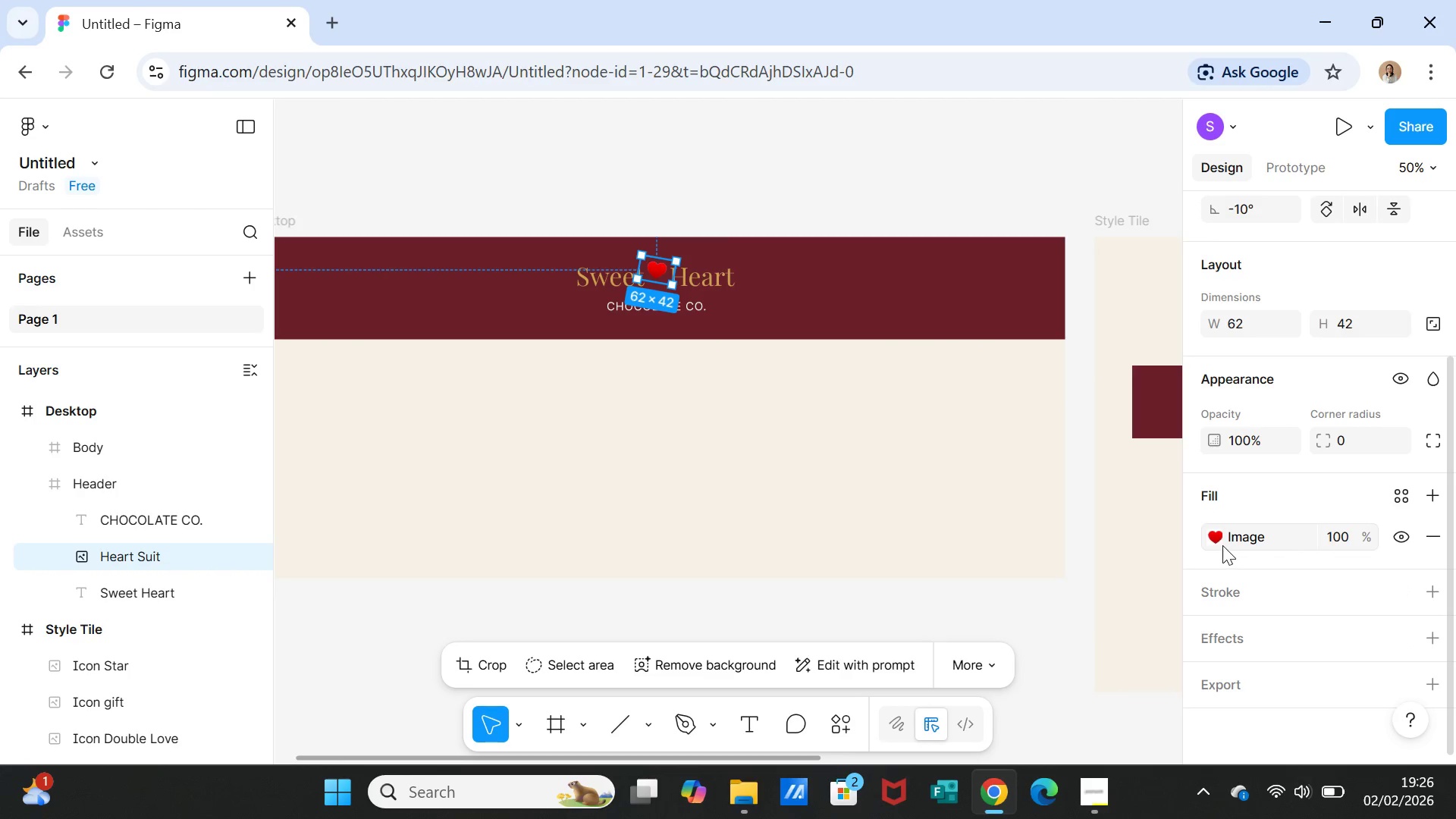 
scroll: coordinate [1340, 557], scroll_direction: down, amount: 1.0
 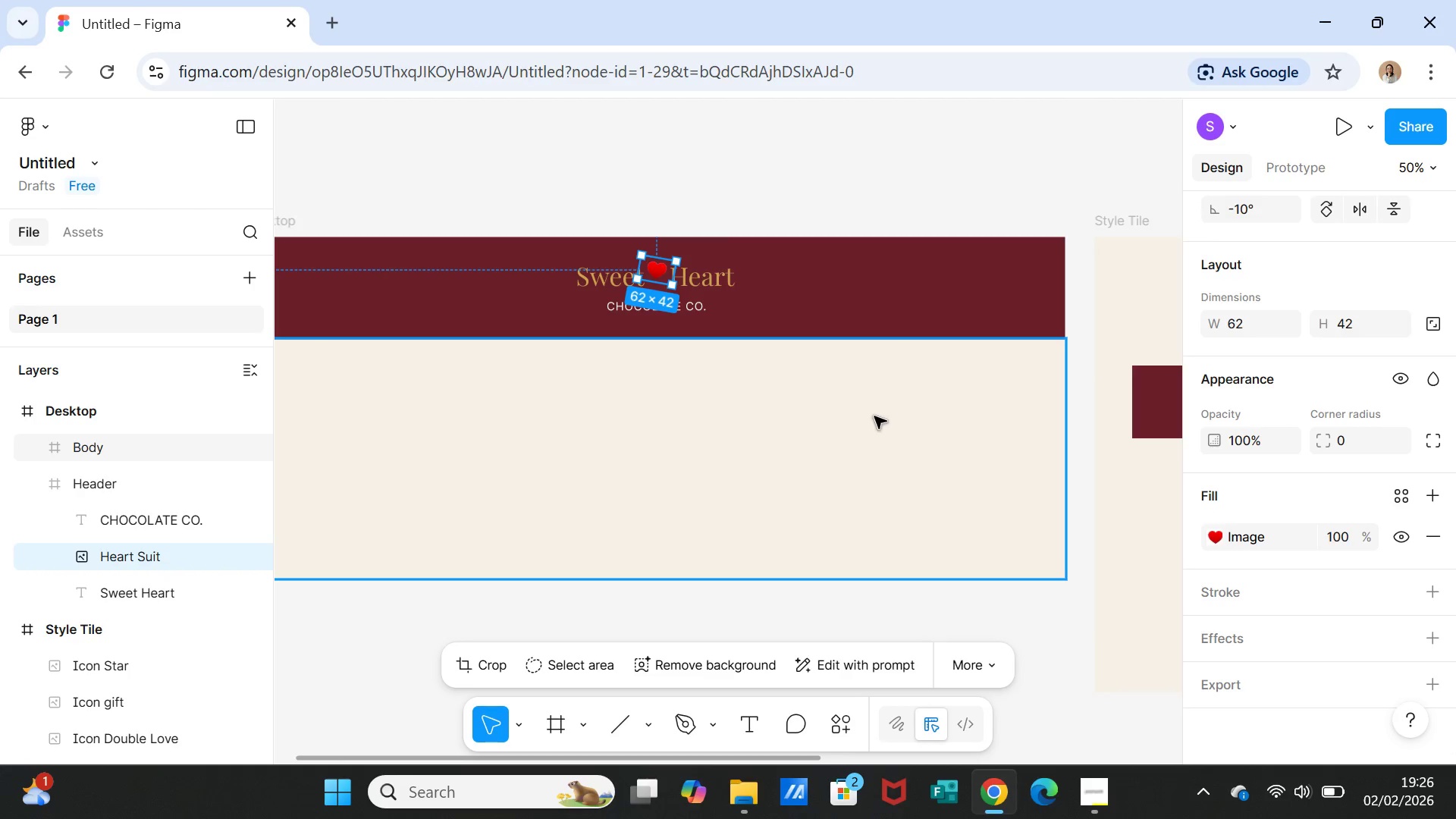 
left_click([868, 408])
 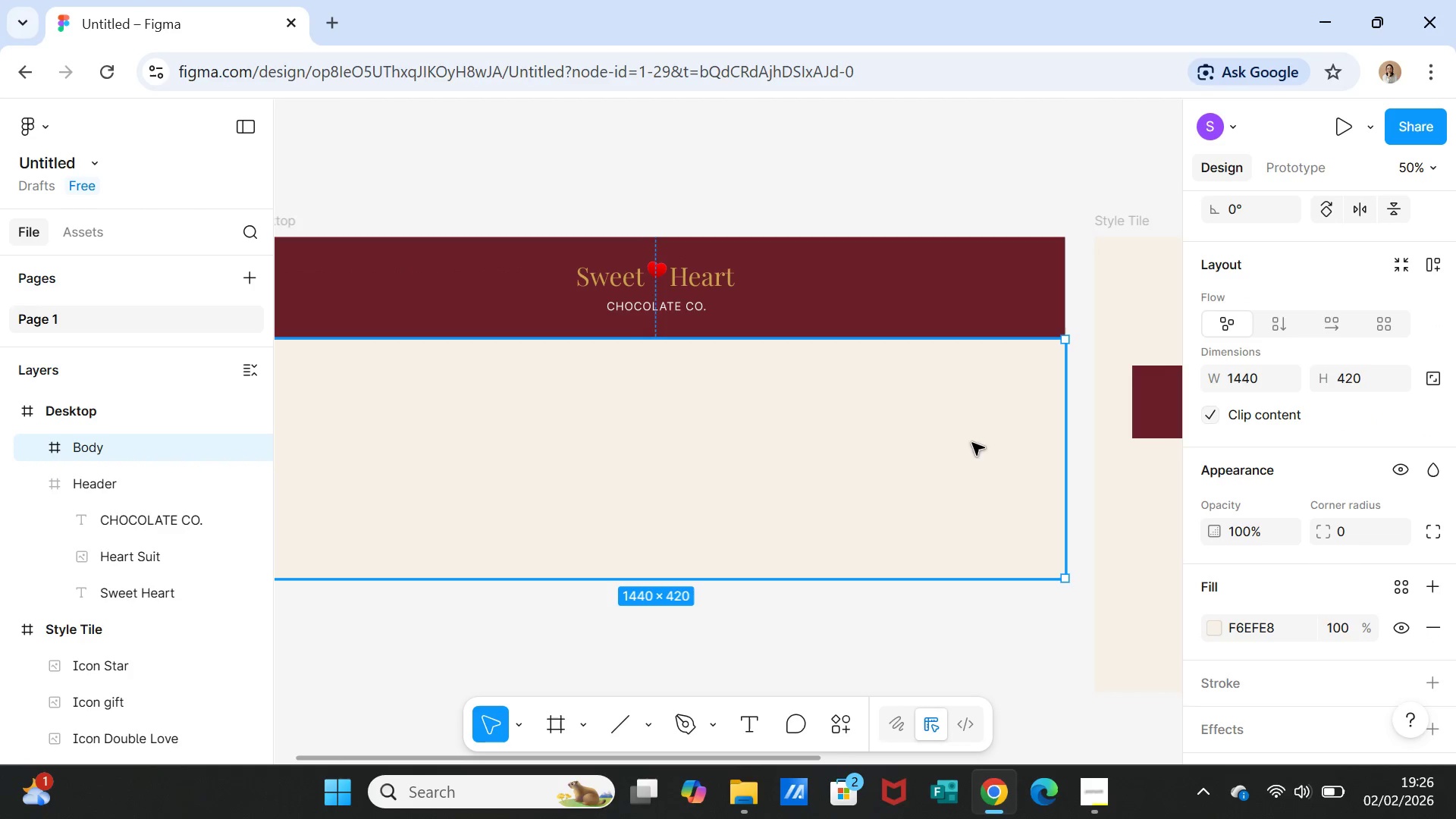 
wait(6.42)
 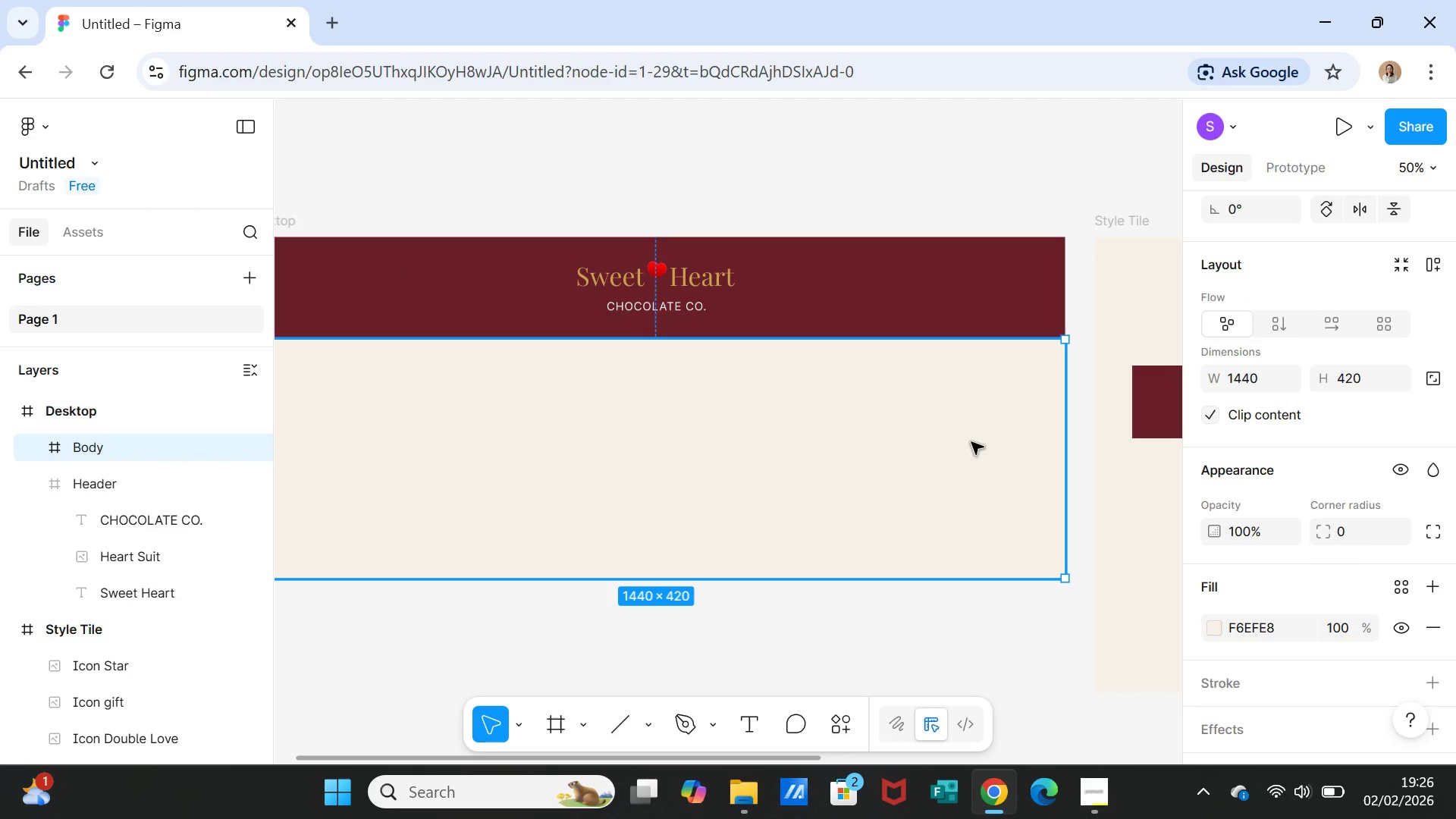 
left_click([1070, 616])
 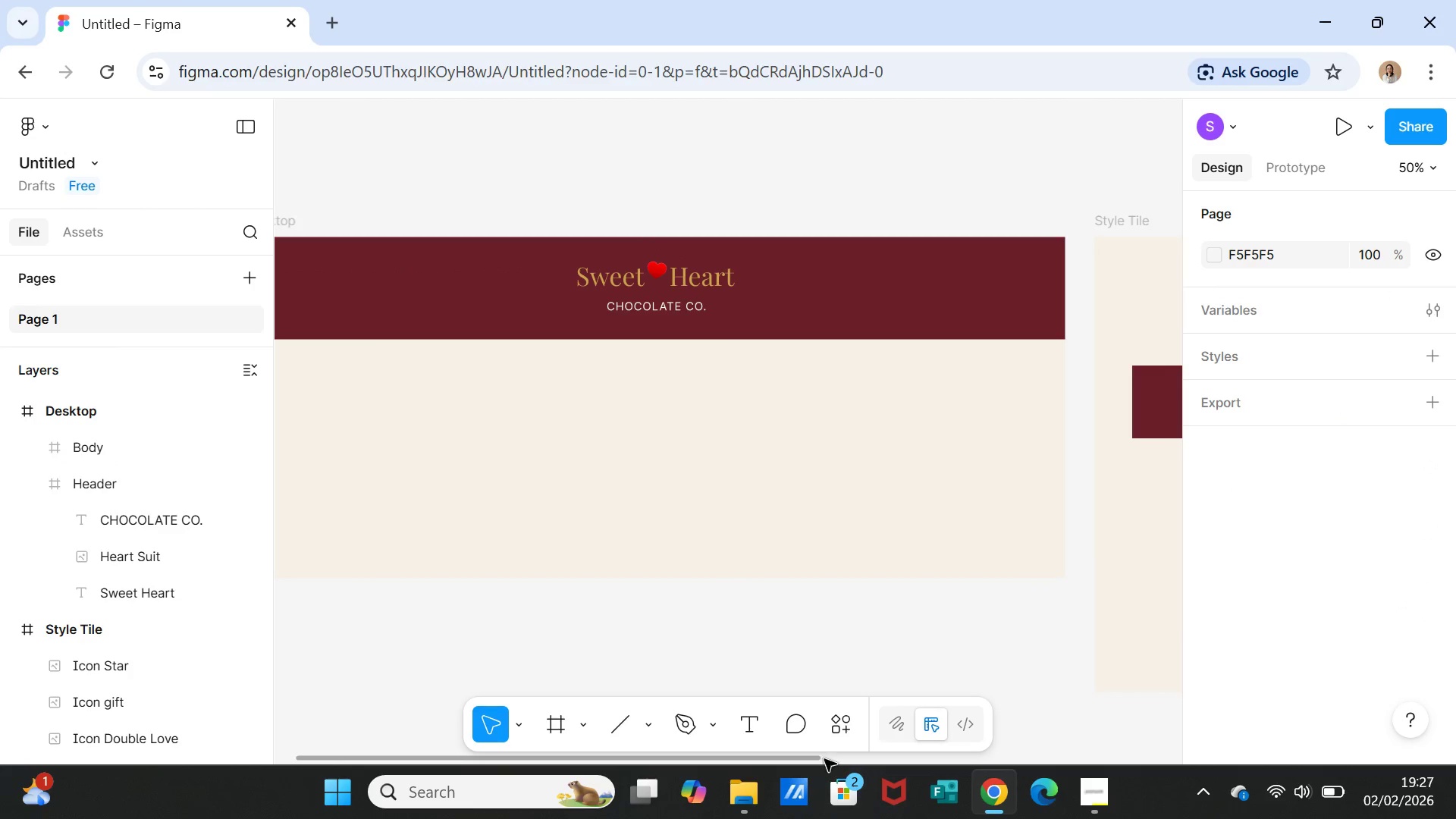 
left_click_drag(start_coordinate=[811, 758], to_coordinate=[1171, 770])
 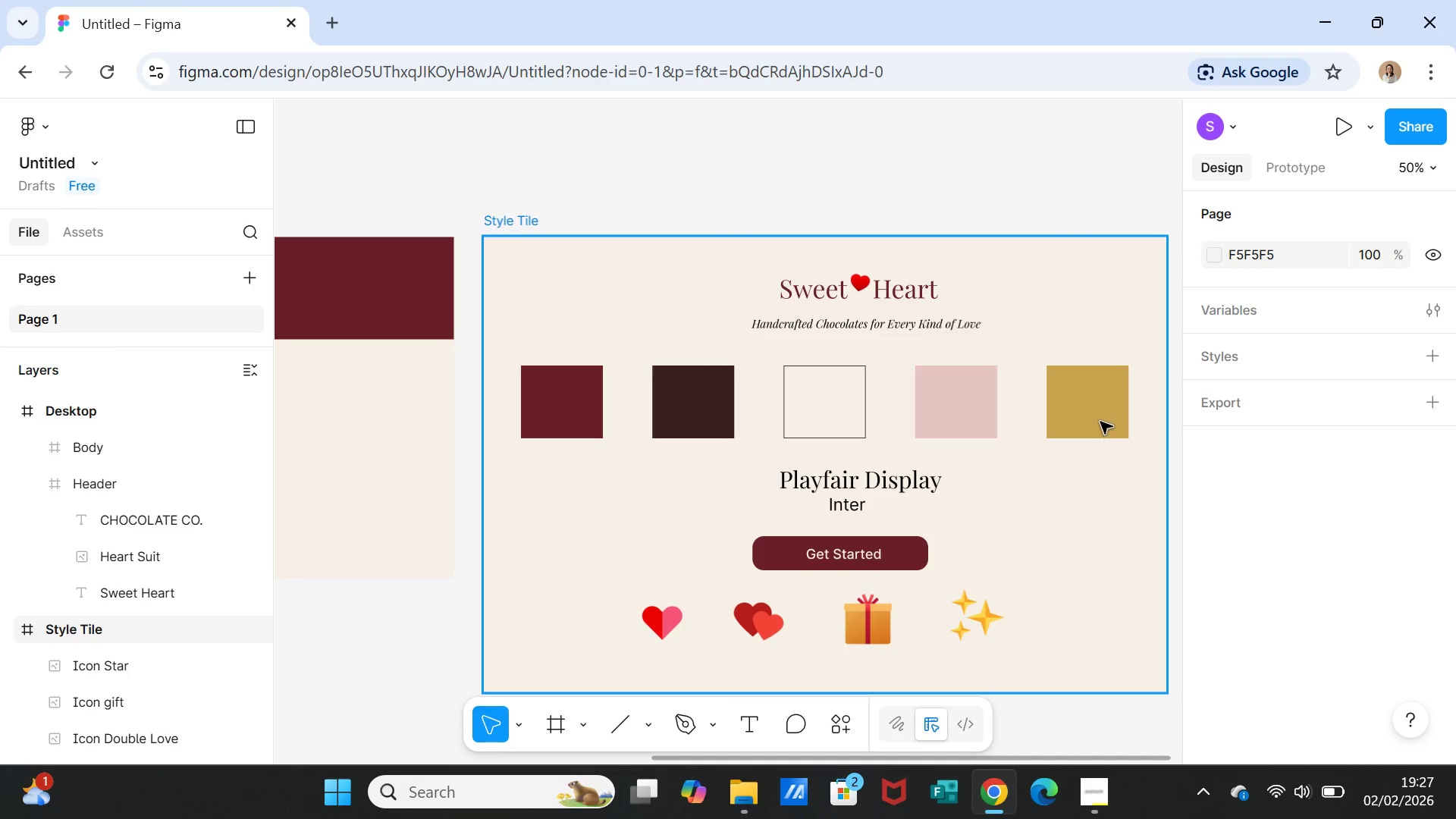 
left_click([1100, 421])
 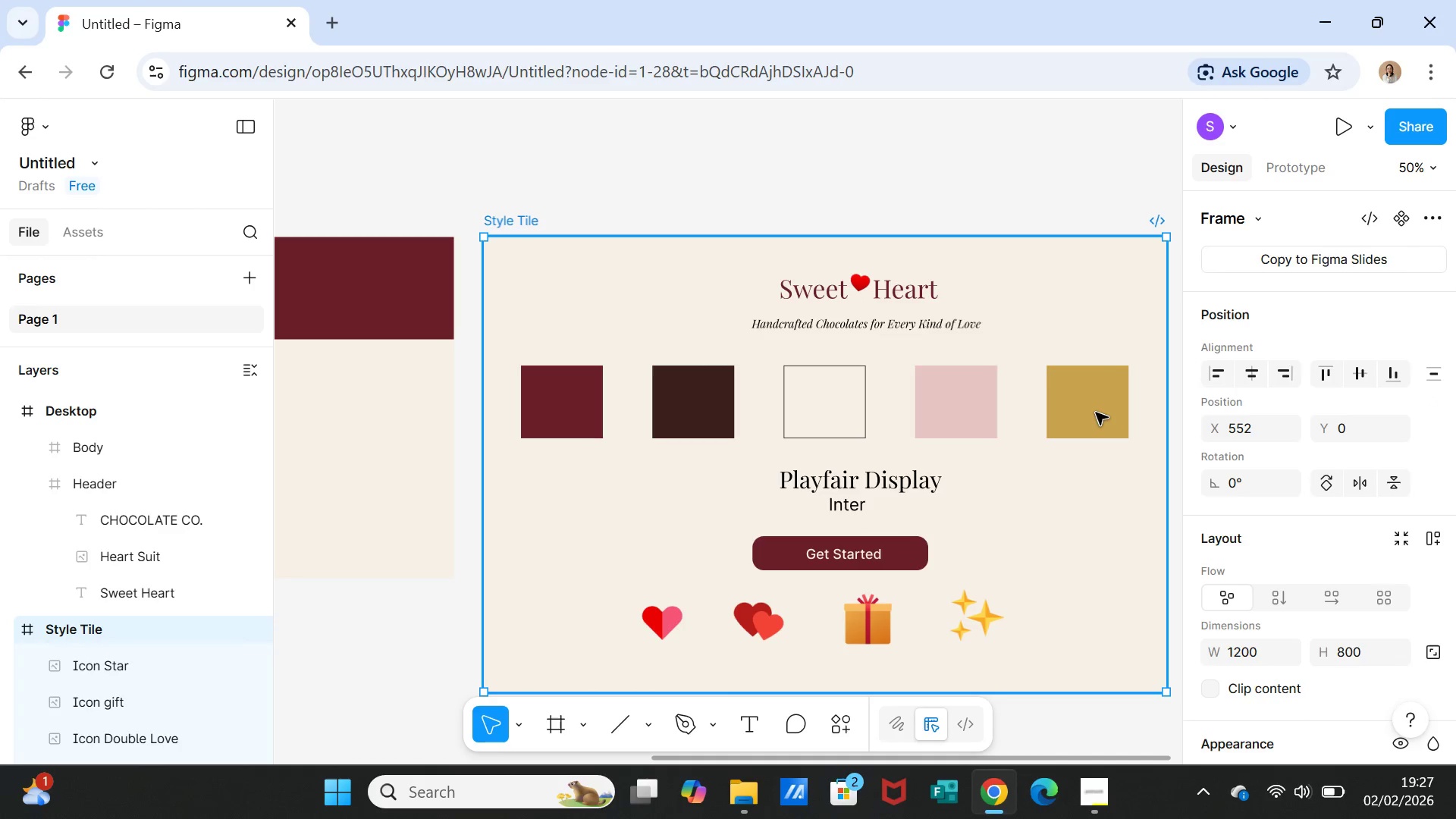 
double_click([1096, 413])
 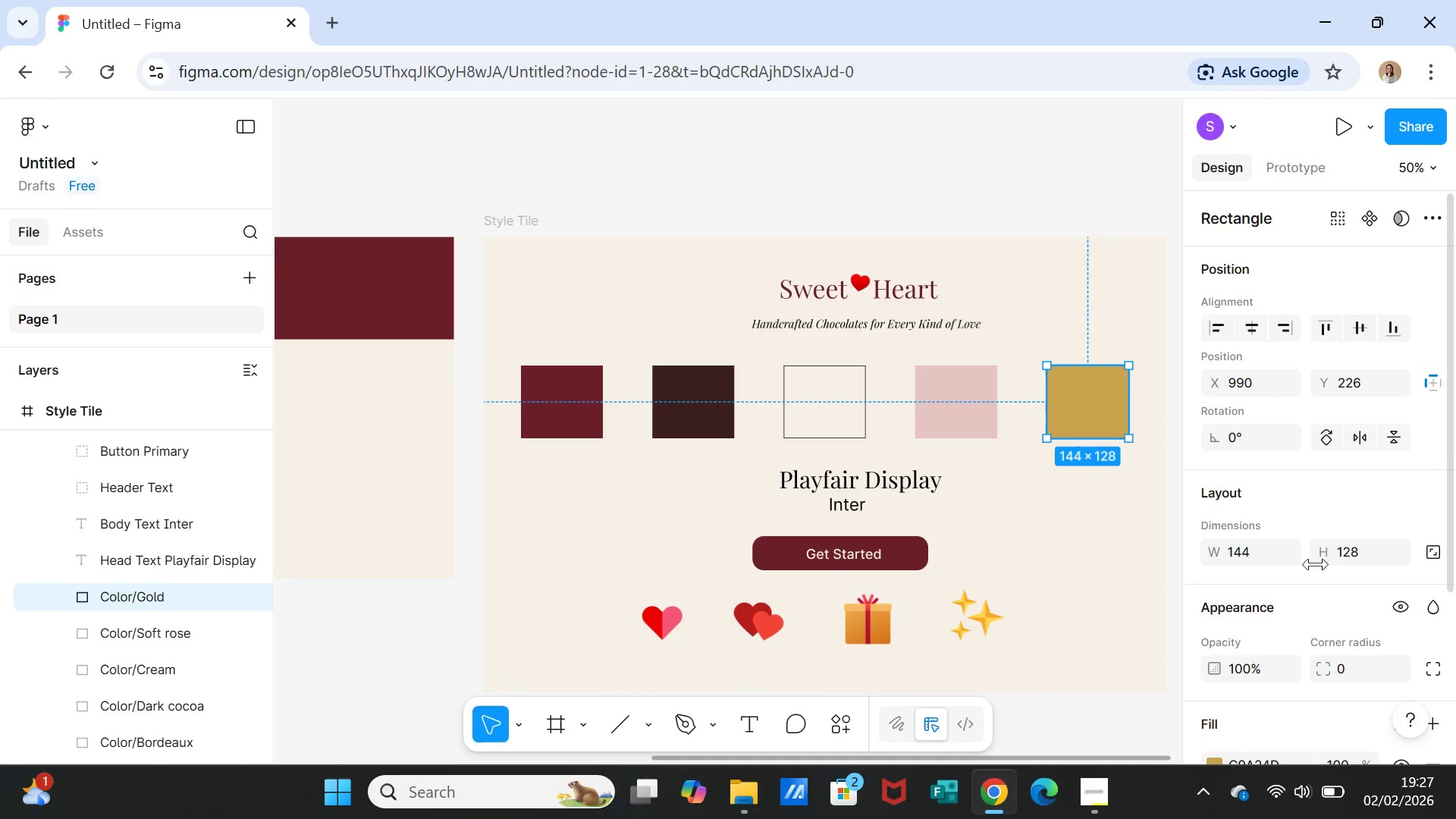 
scroll: coordinate [1351, 637], scroll_direction: down, amount: 2.0
 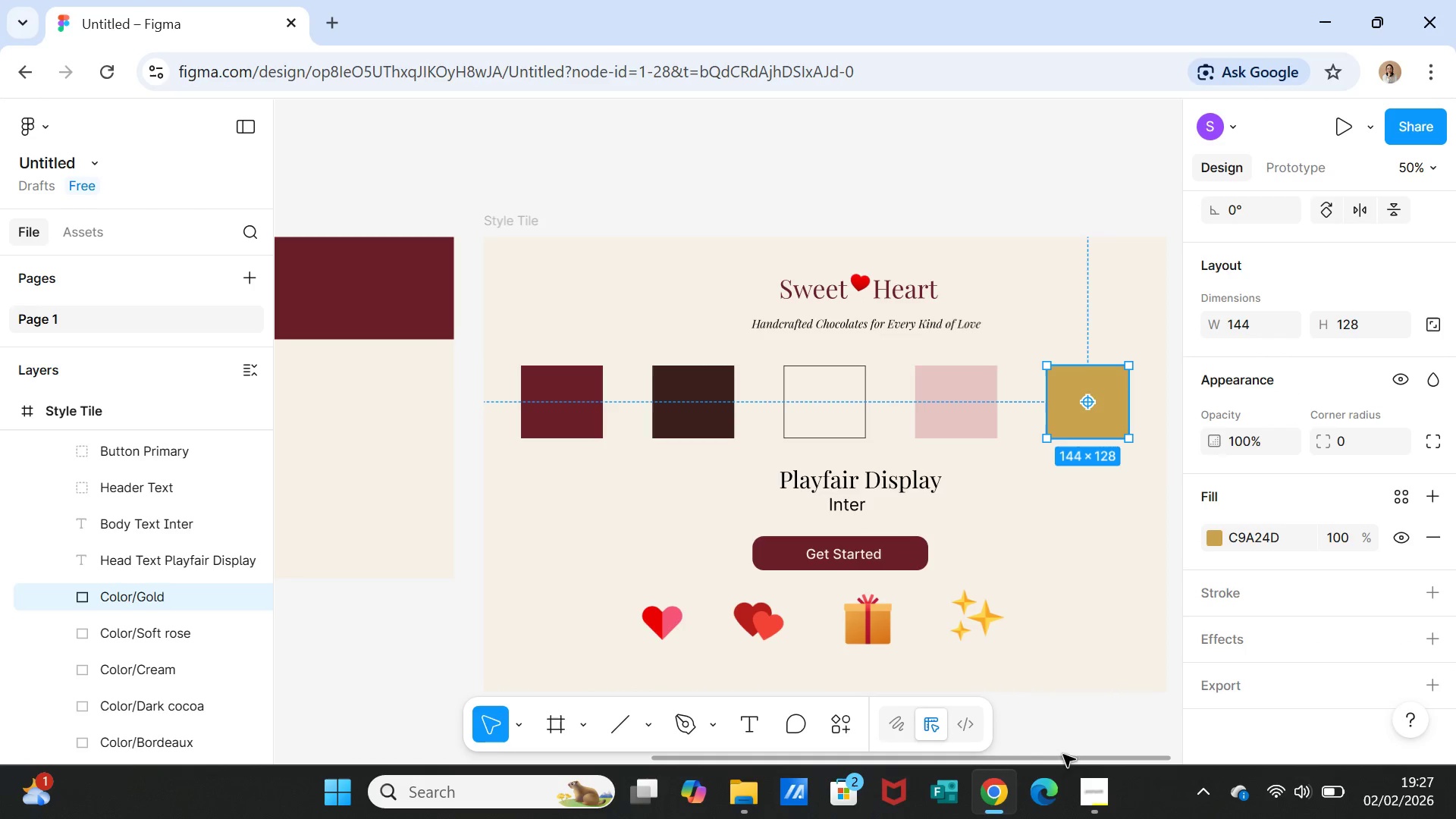 
left_click_drag(start_coordinate=[1063, 761], to_coordinate=[739, 738])
 